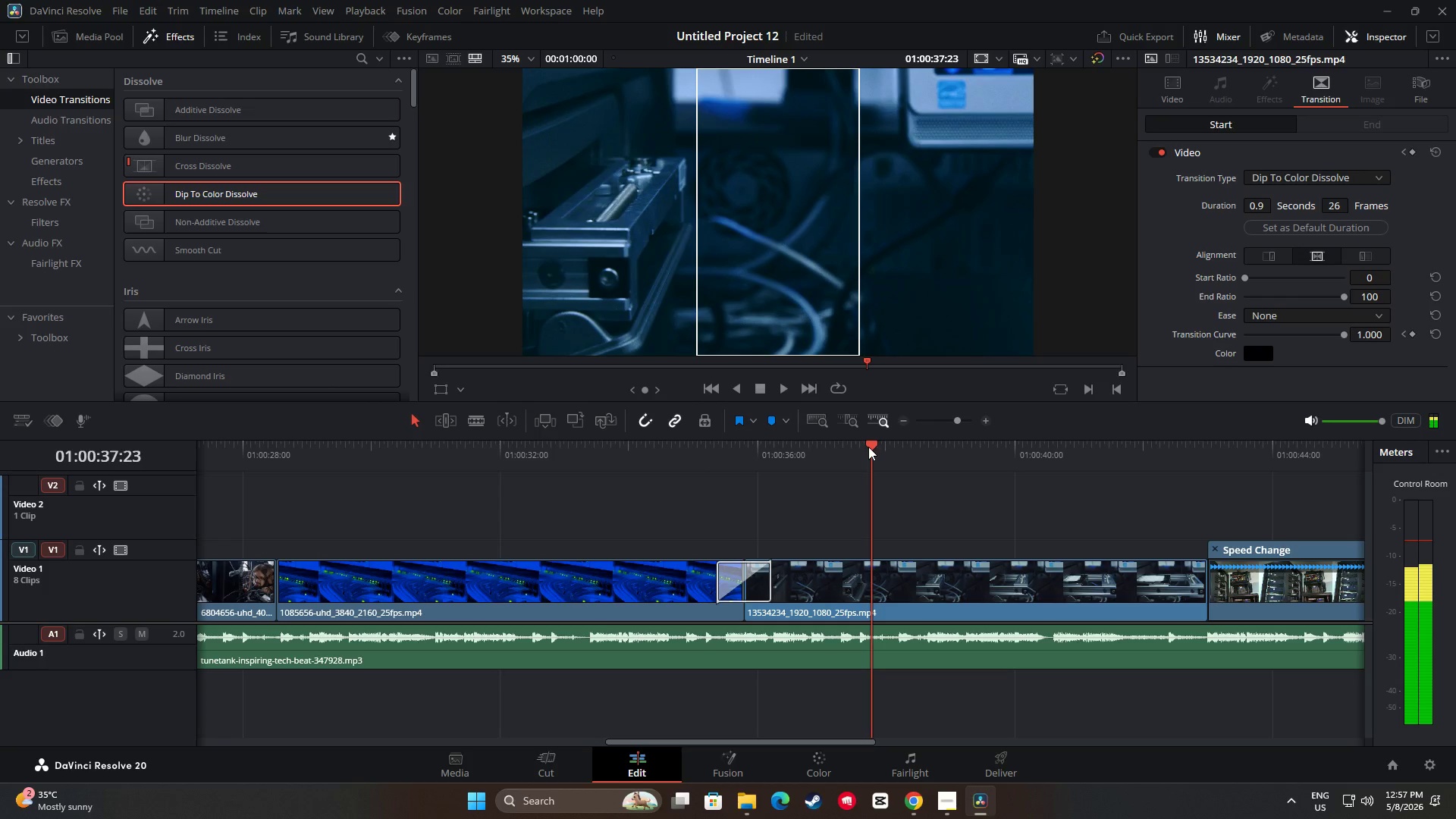 
key(Space)
 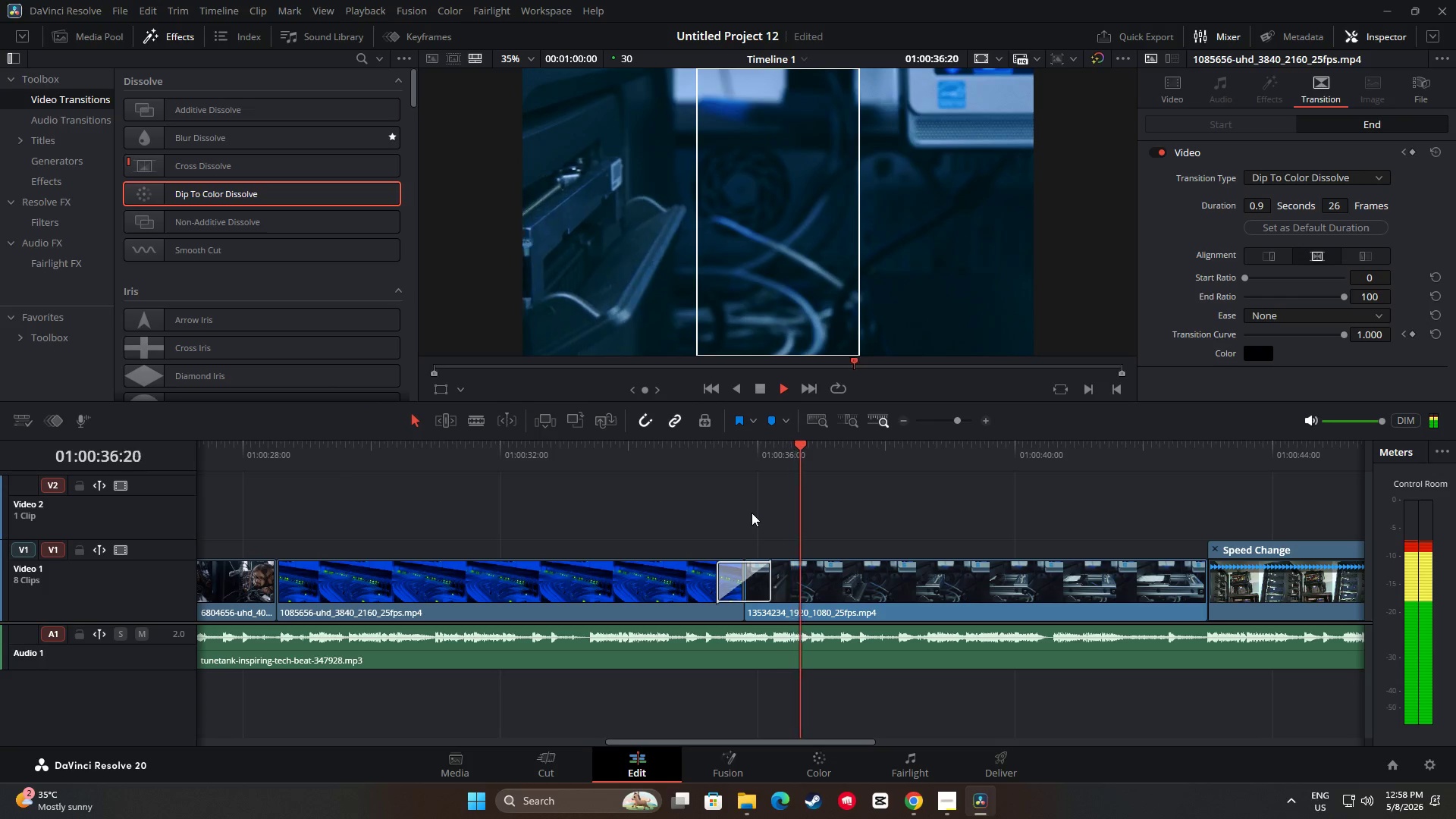 
wait(5.16)
 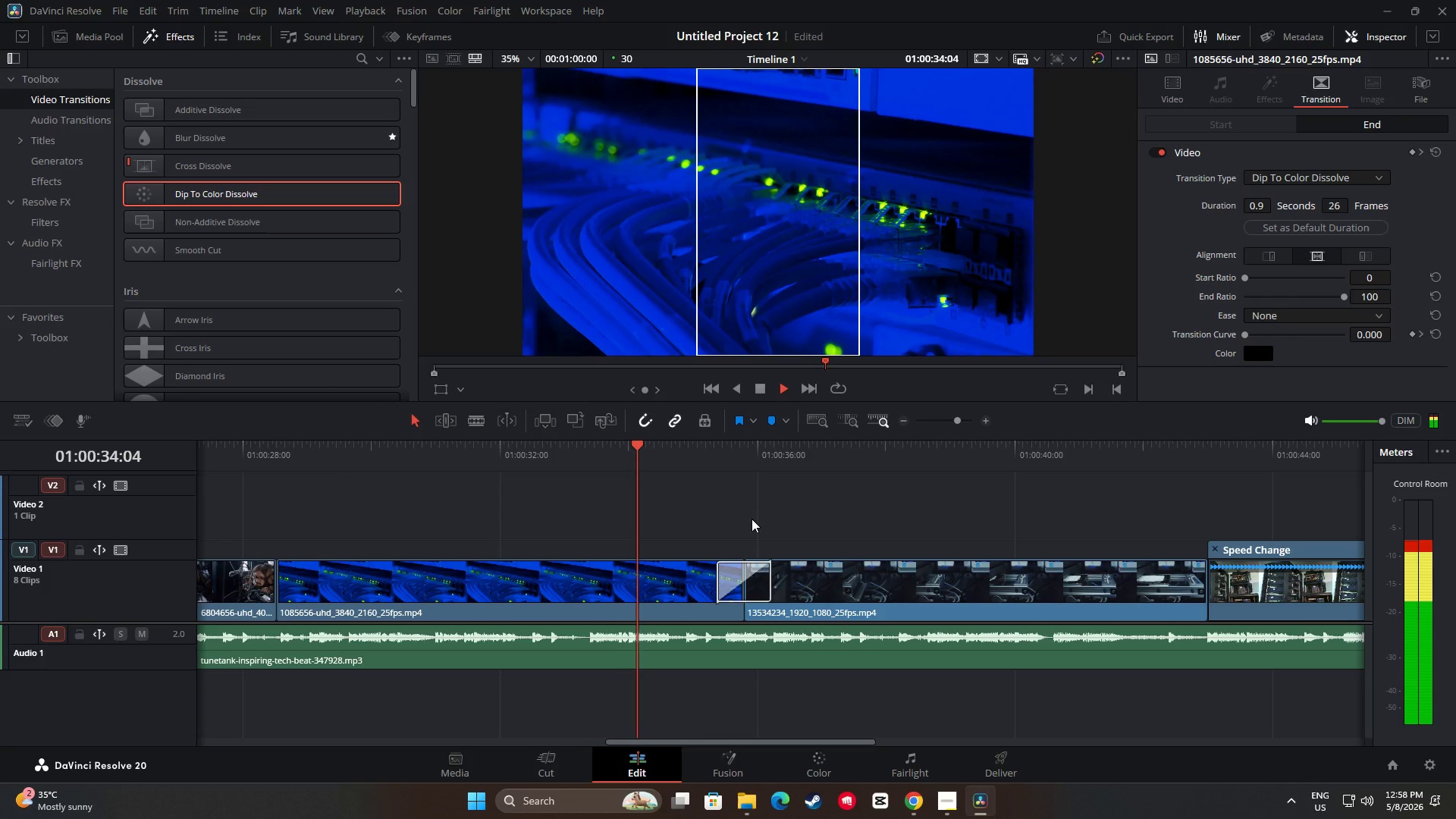 
key(Space)
 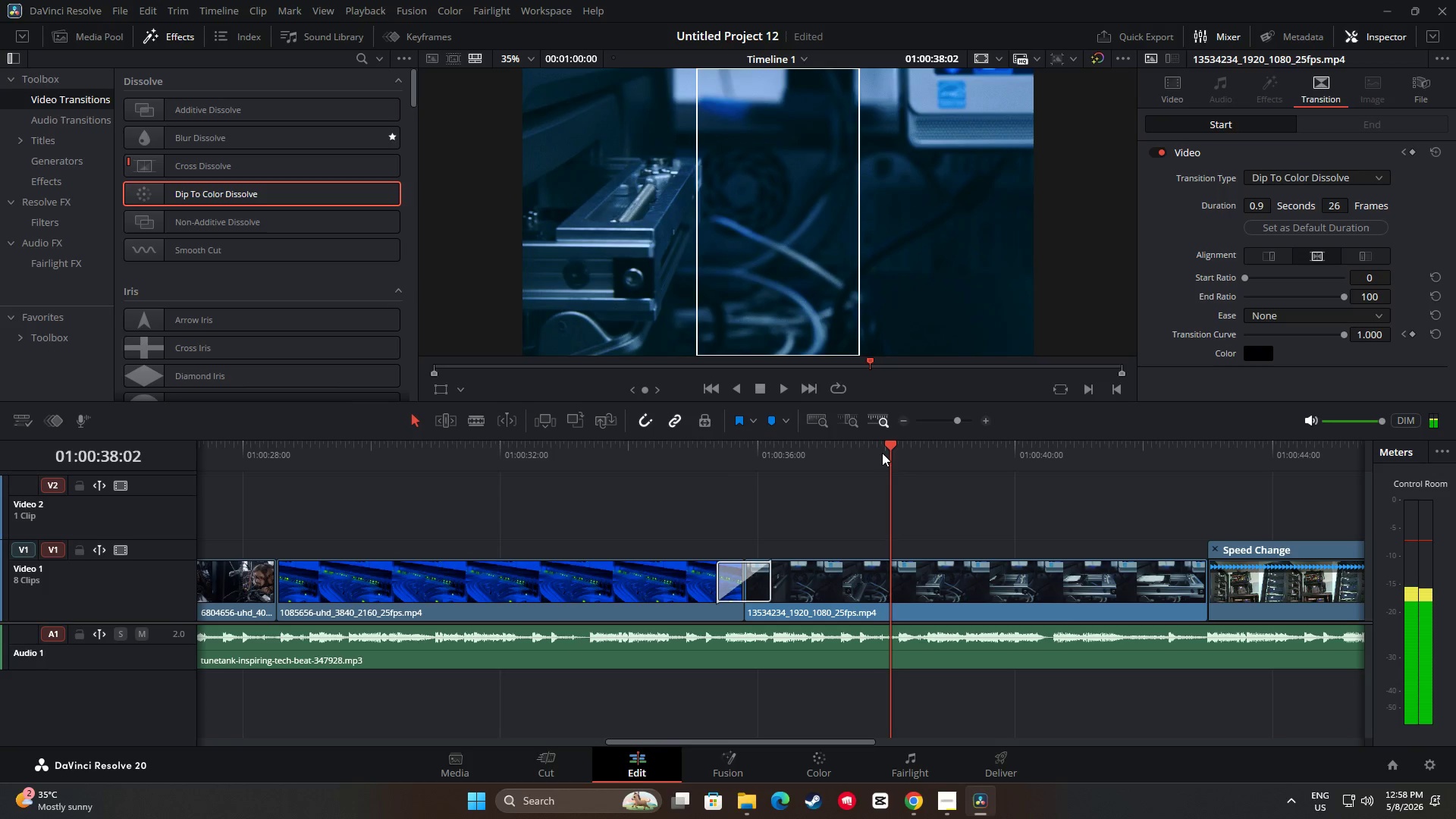 
left_click_drag(start_coordinate=[884, 448], to_coordinate=[684, 466])
 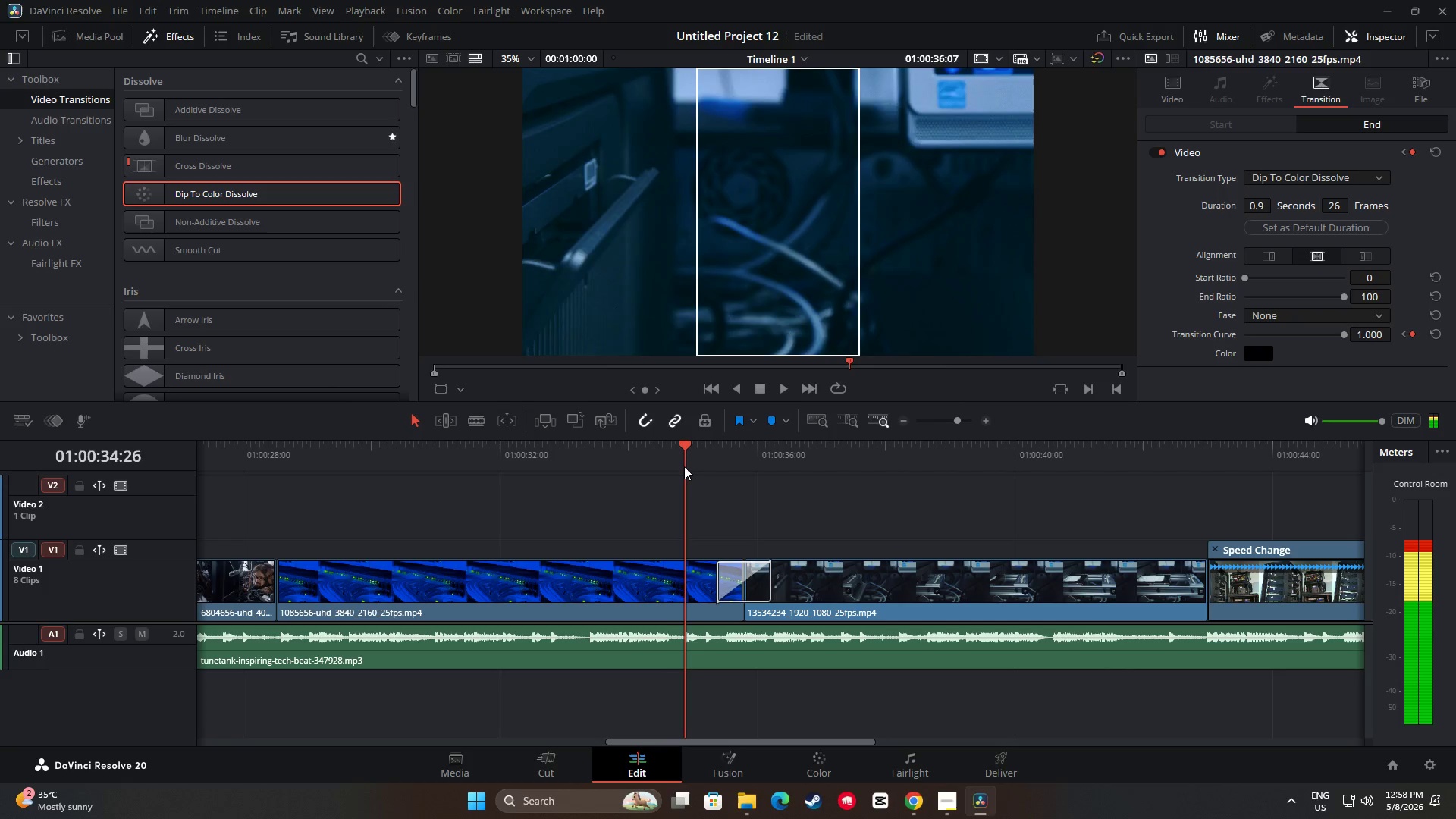 
key(Space)
 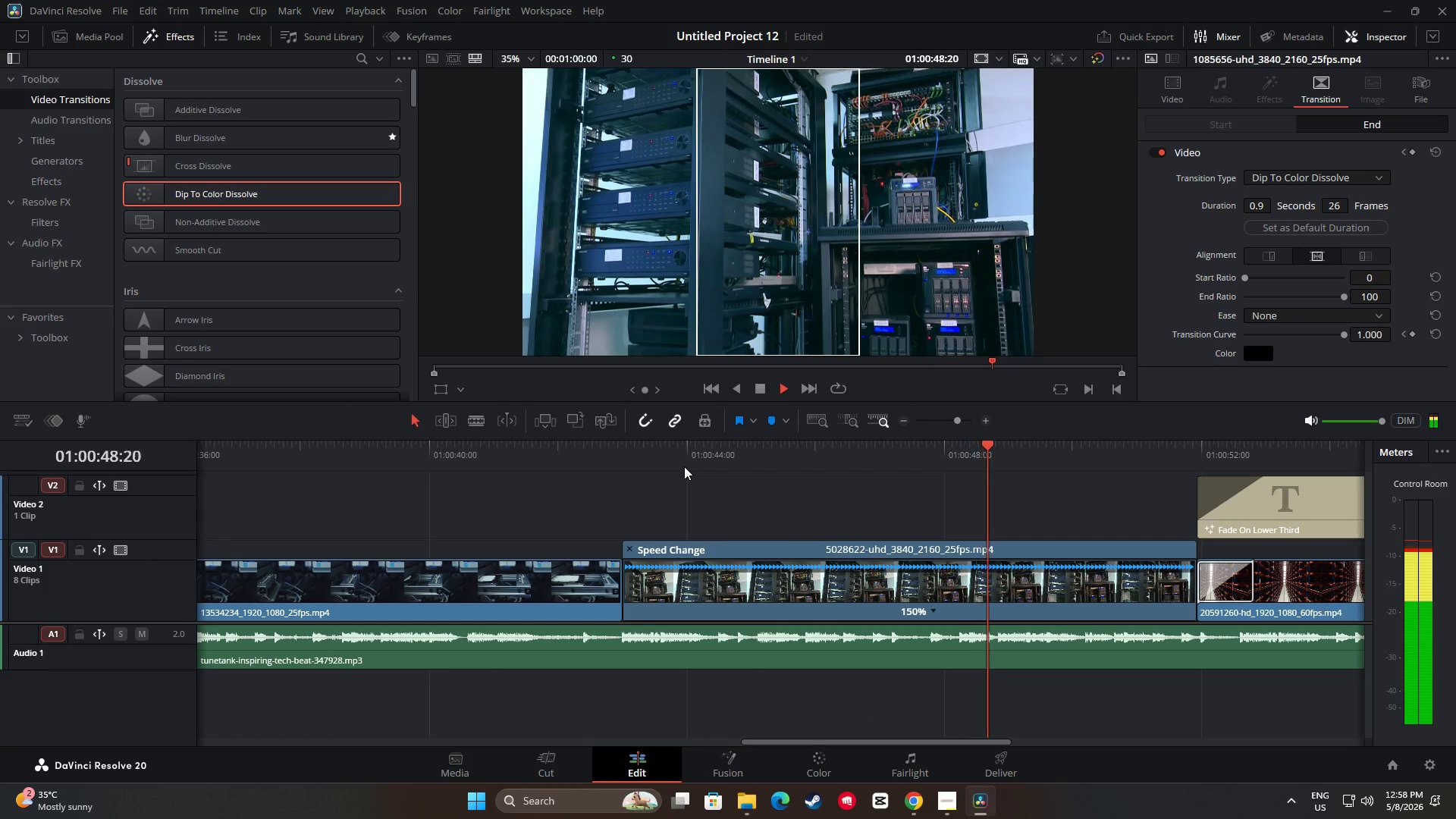 
wait(18.86)
 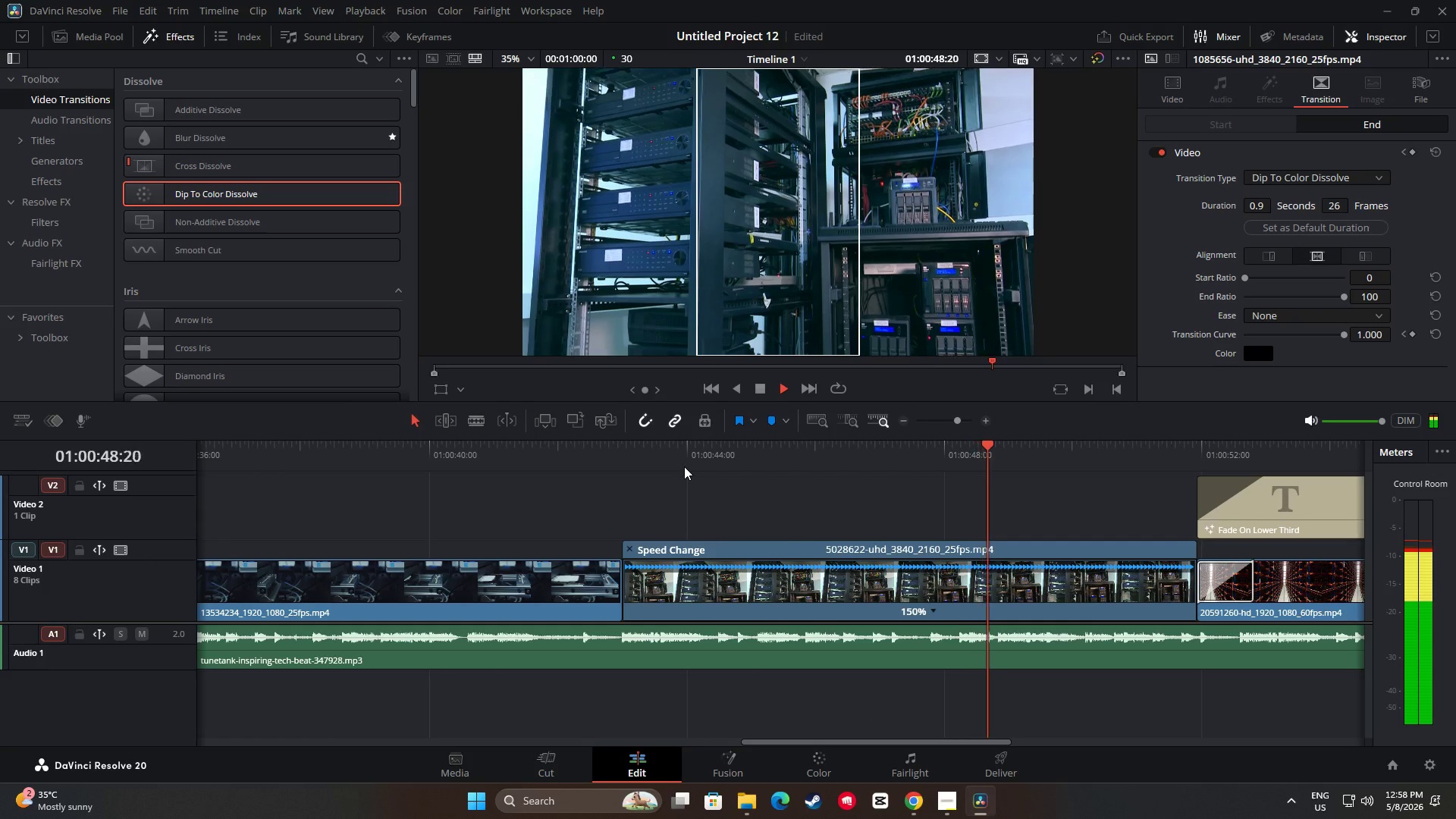 
left_click_drag(start_coordinate=[1304, 445], to_coordinate=[968, 463])
 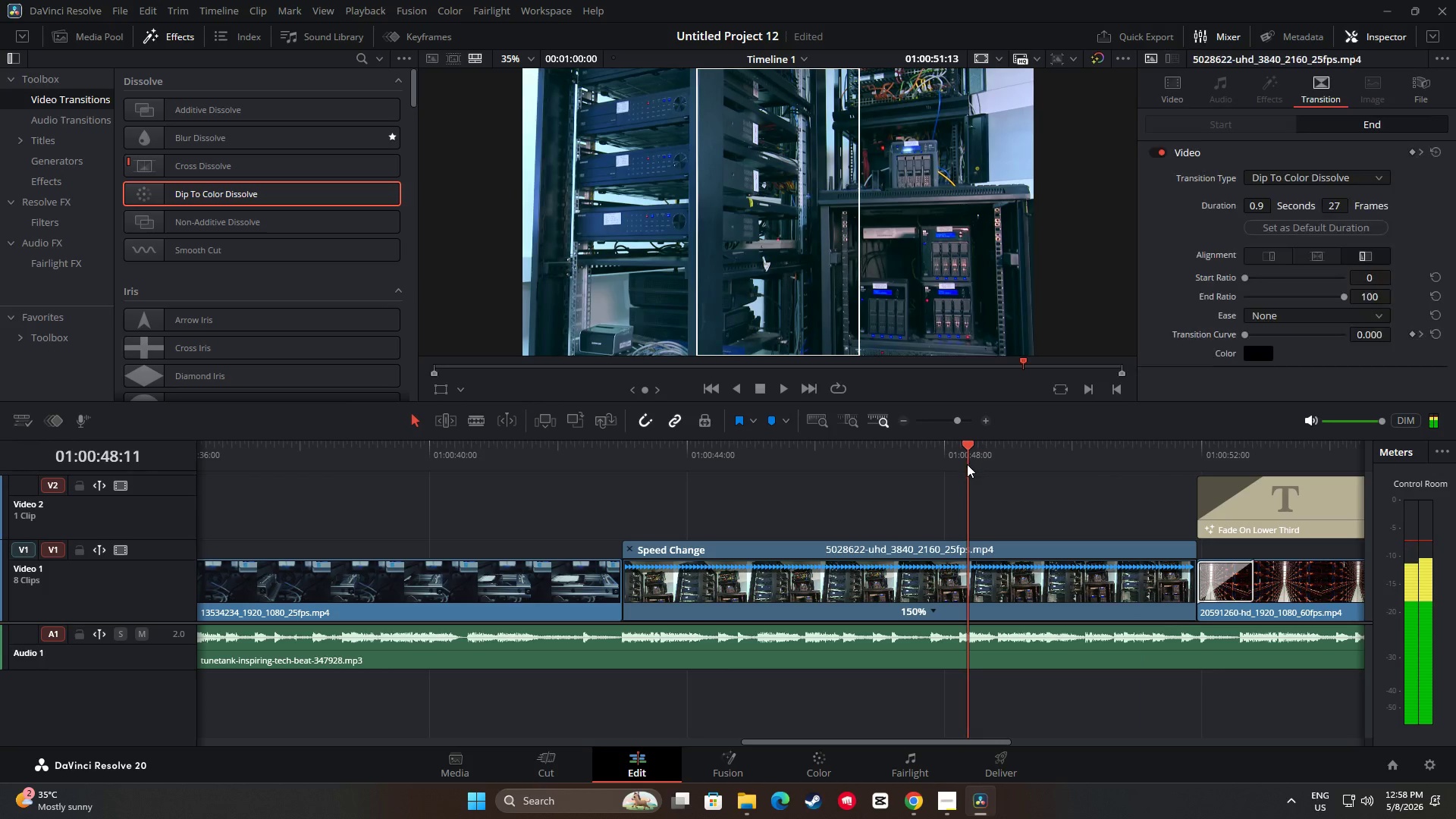 
key(Space)
 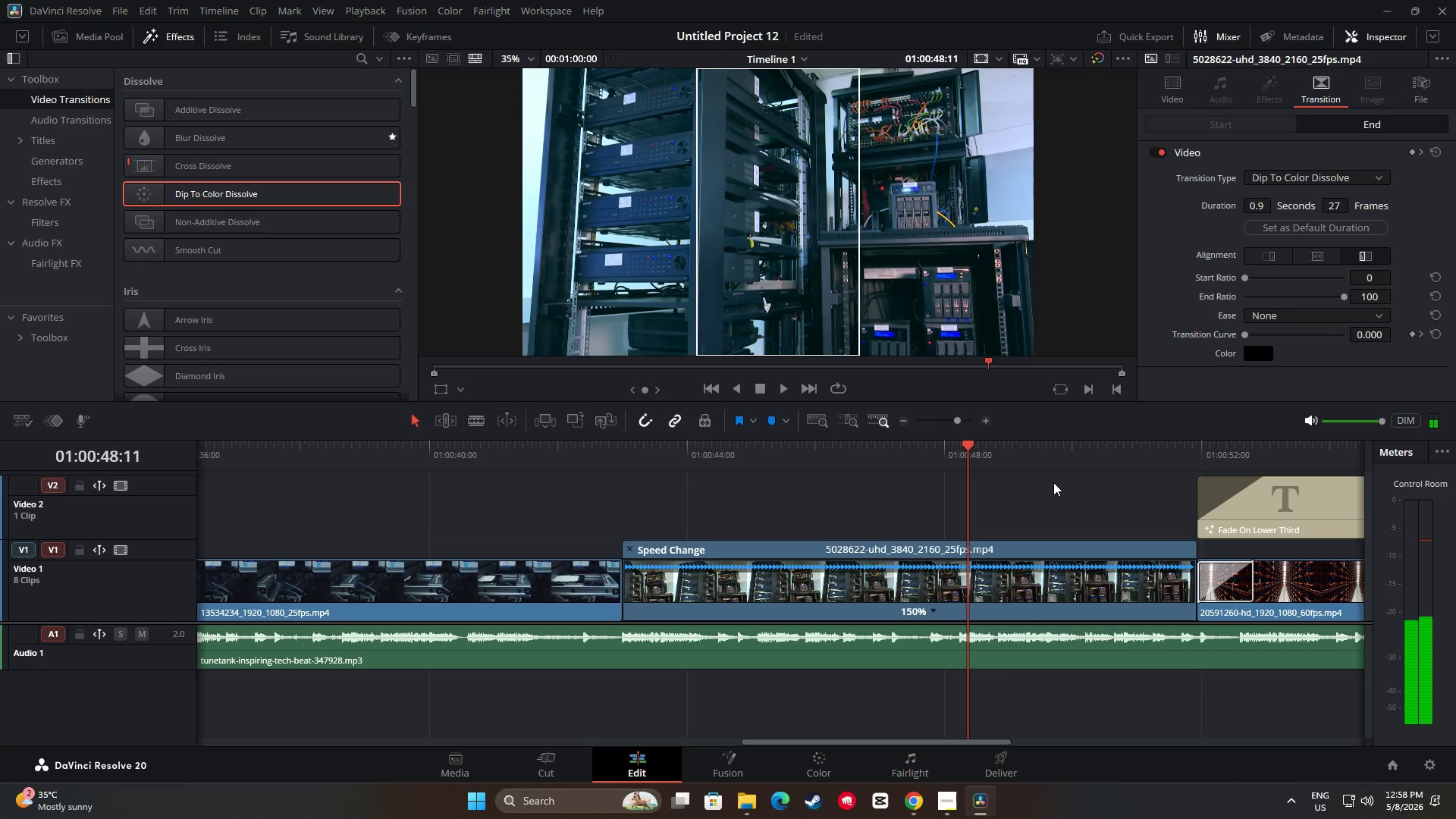 
key(Space)
 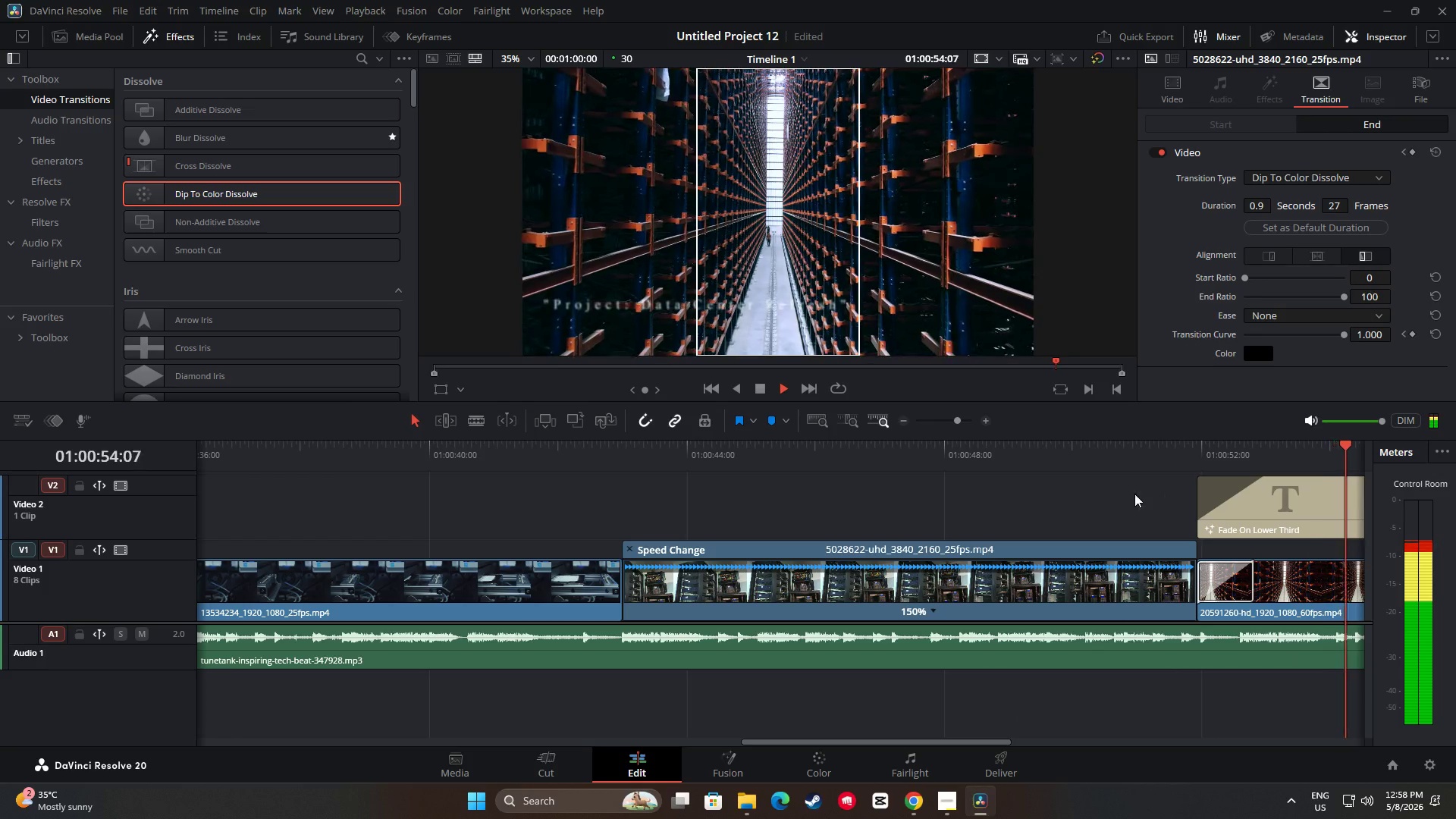 
wait(10.99)
 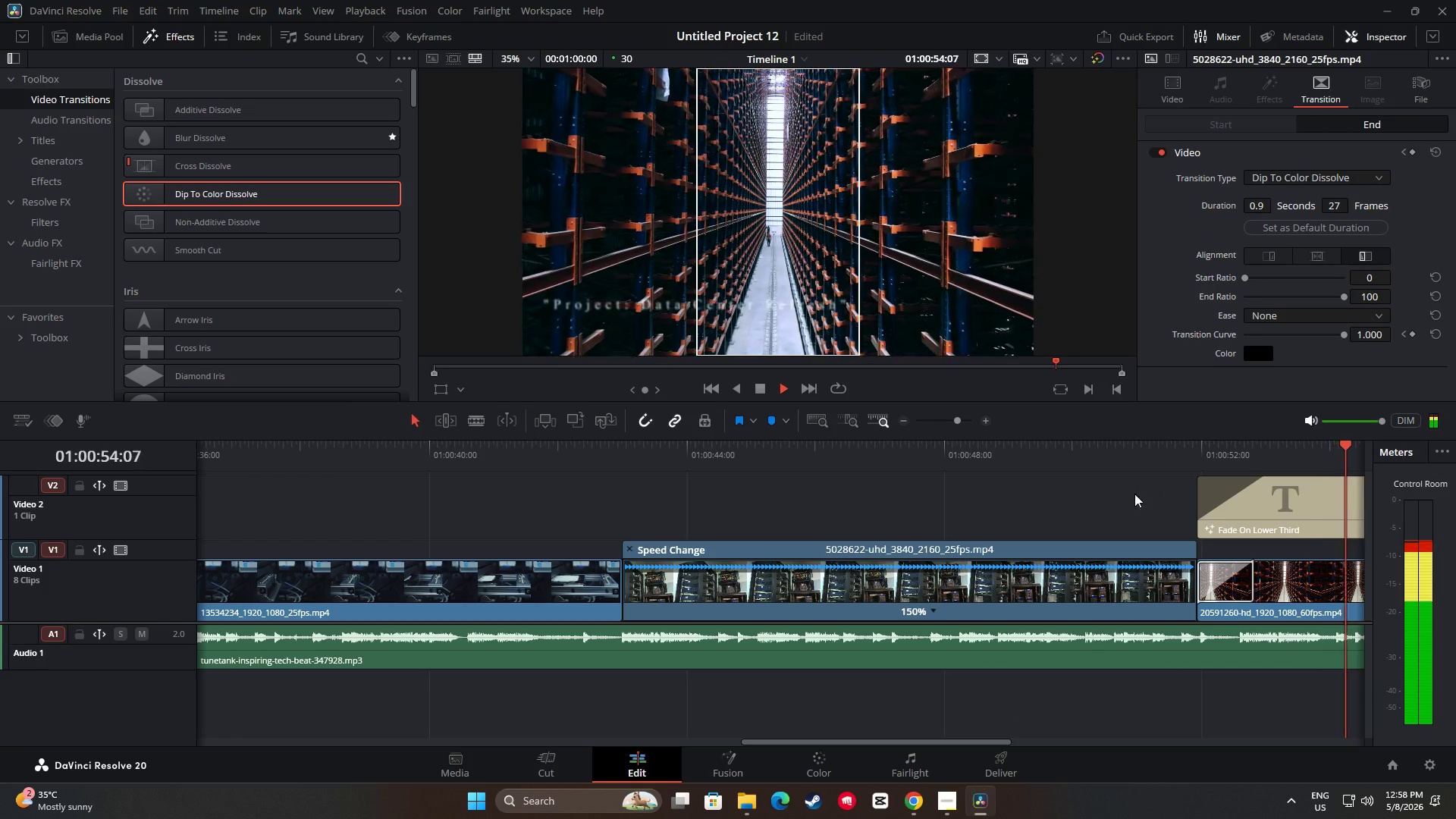 
key(Space)
 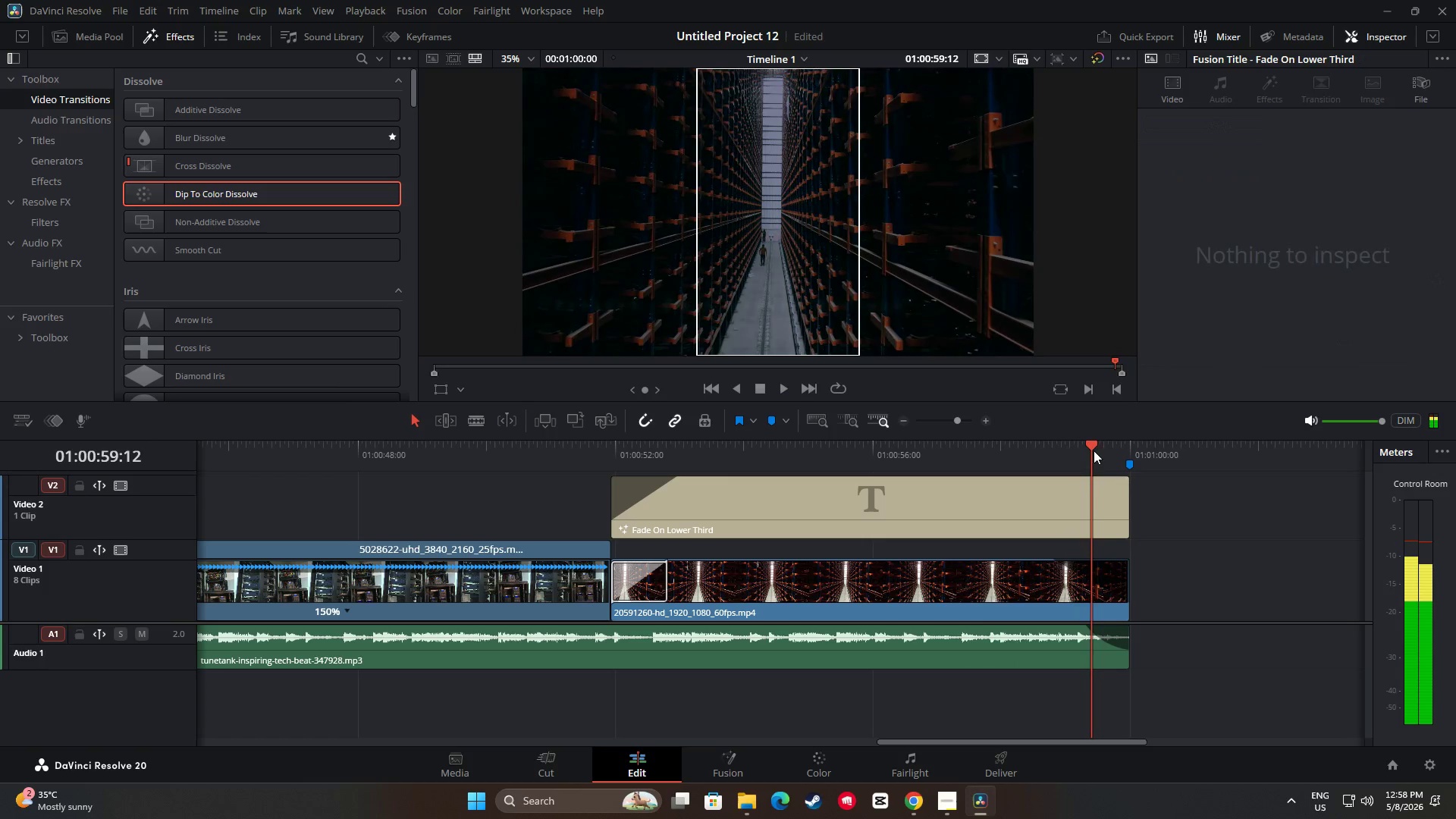 
left_click_drag(start_coordinate=[1094, 443], to_coordinate=[996, 503])
 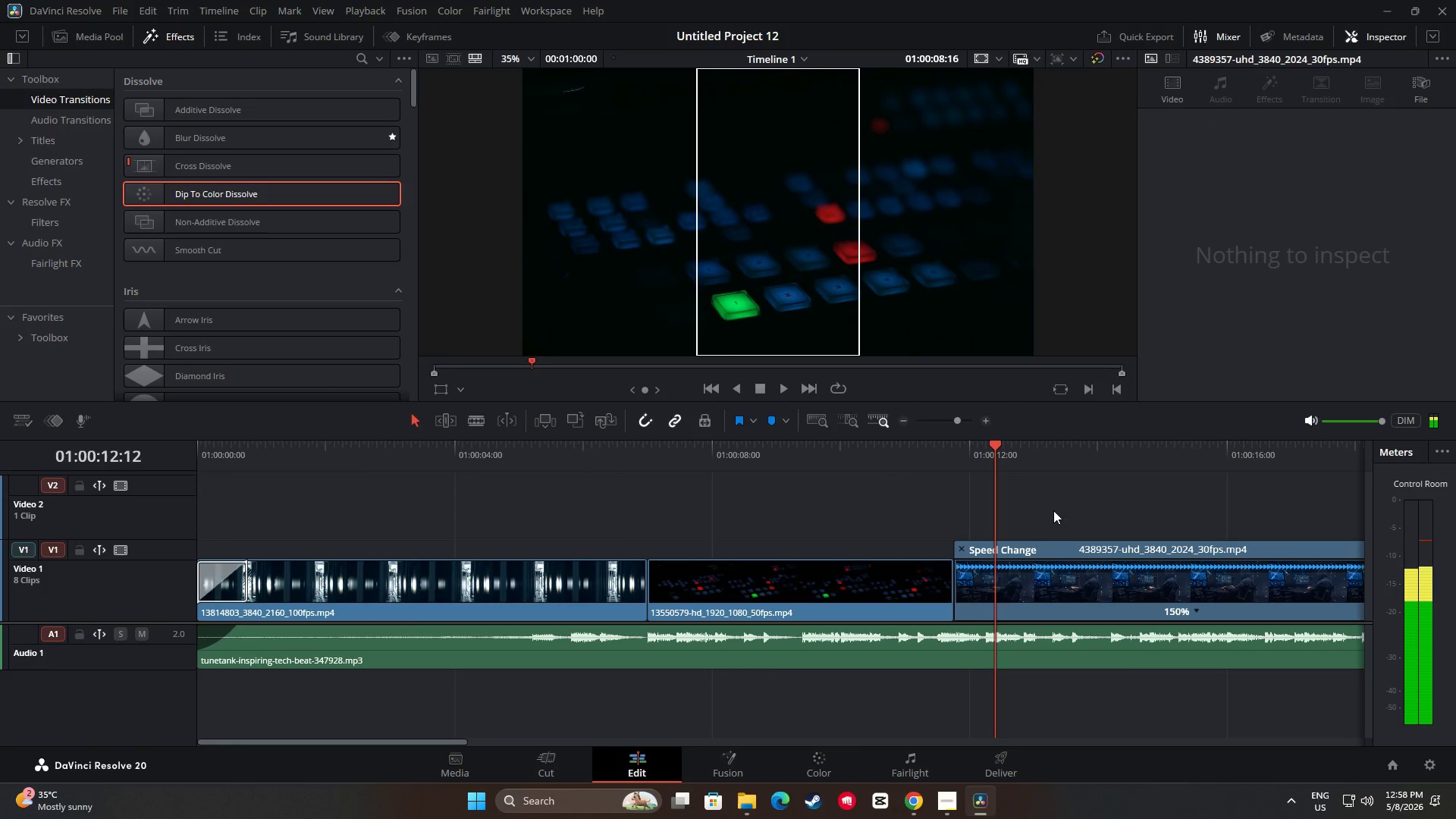 
key(Space)
 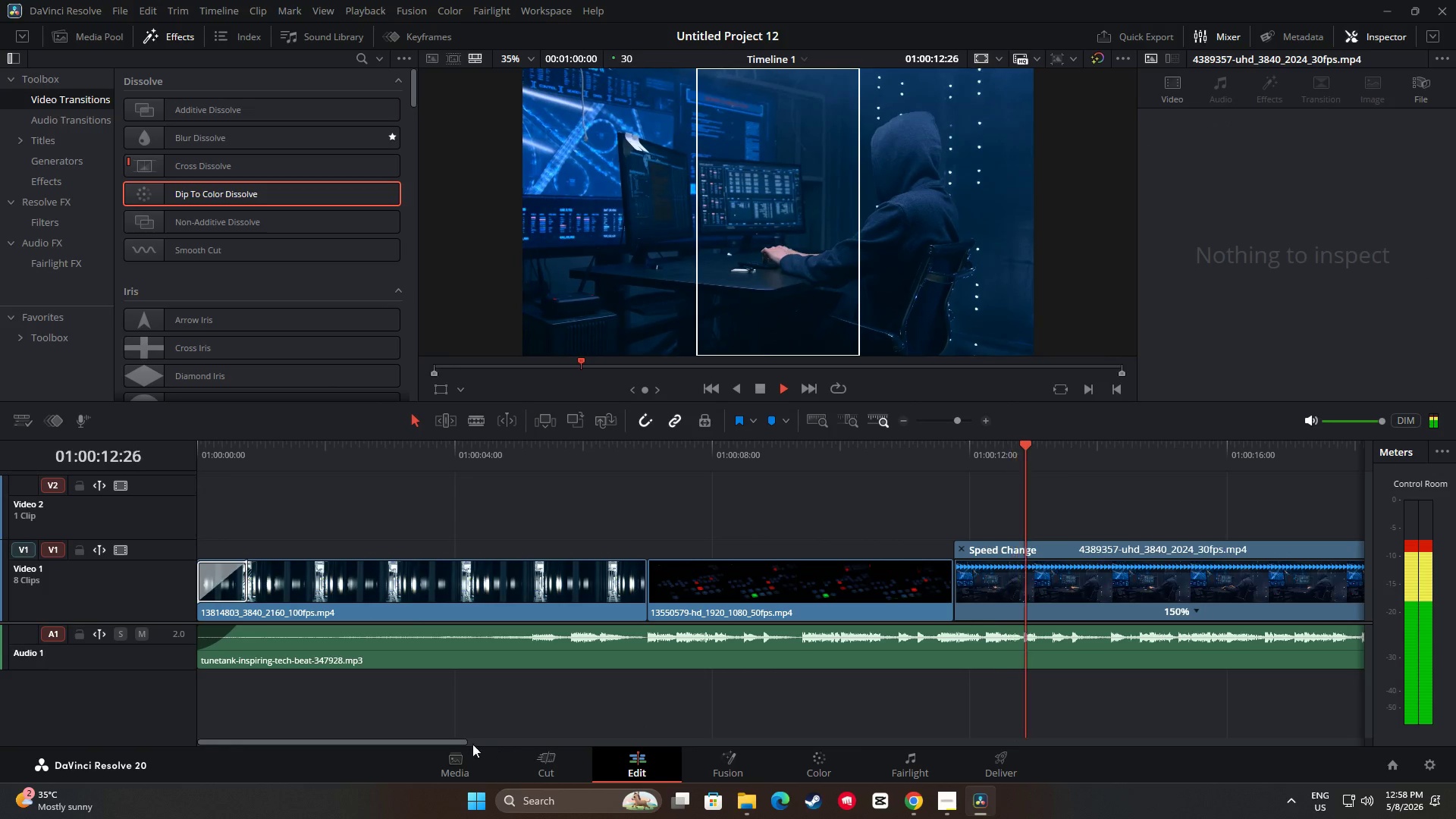 
left_click_drag(start_coordinate=[456, 741], to_coordinate=[541, 737])
 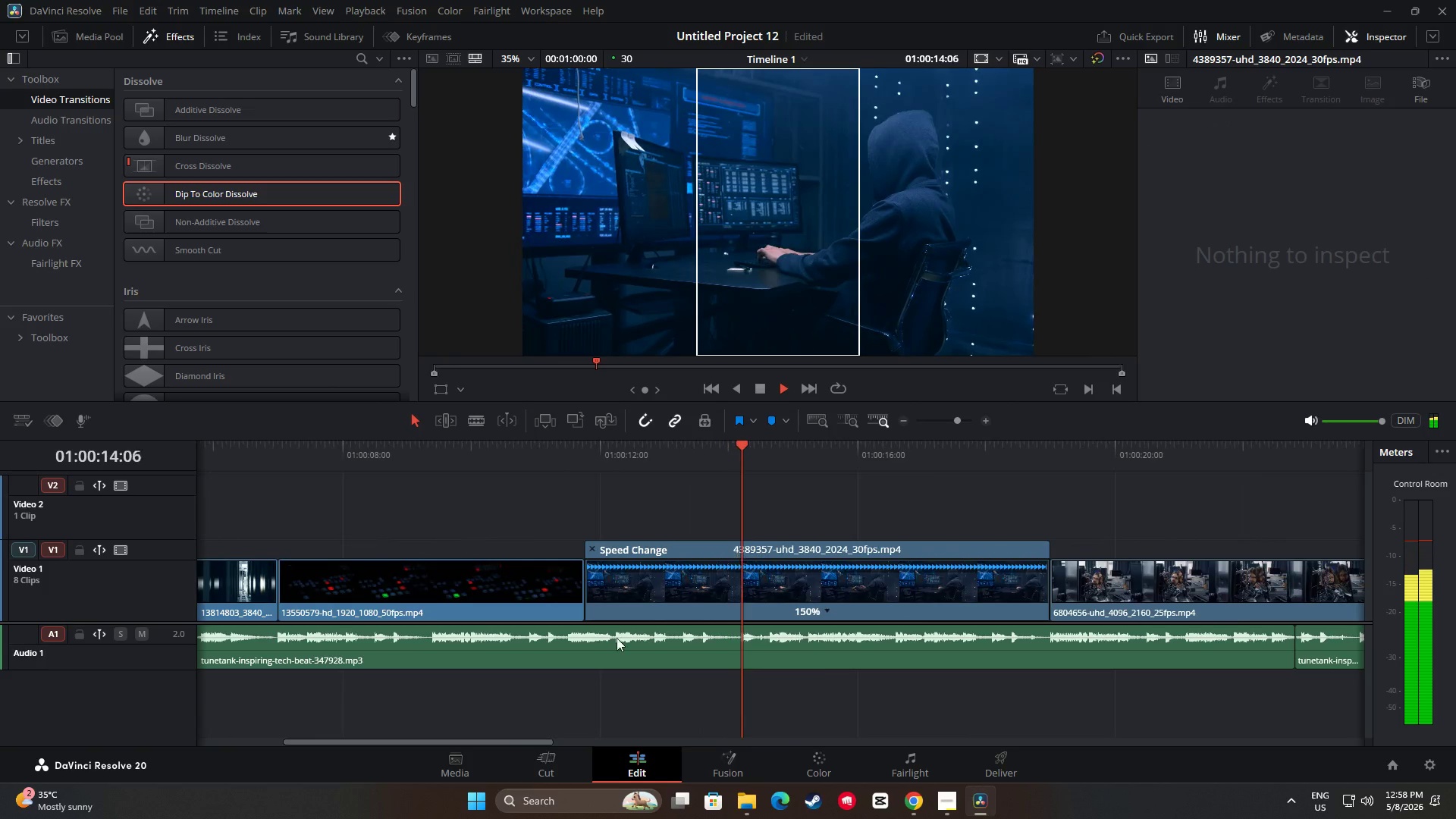 
key(Space)
 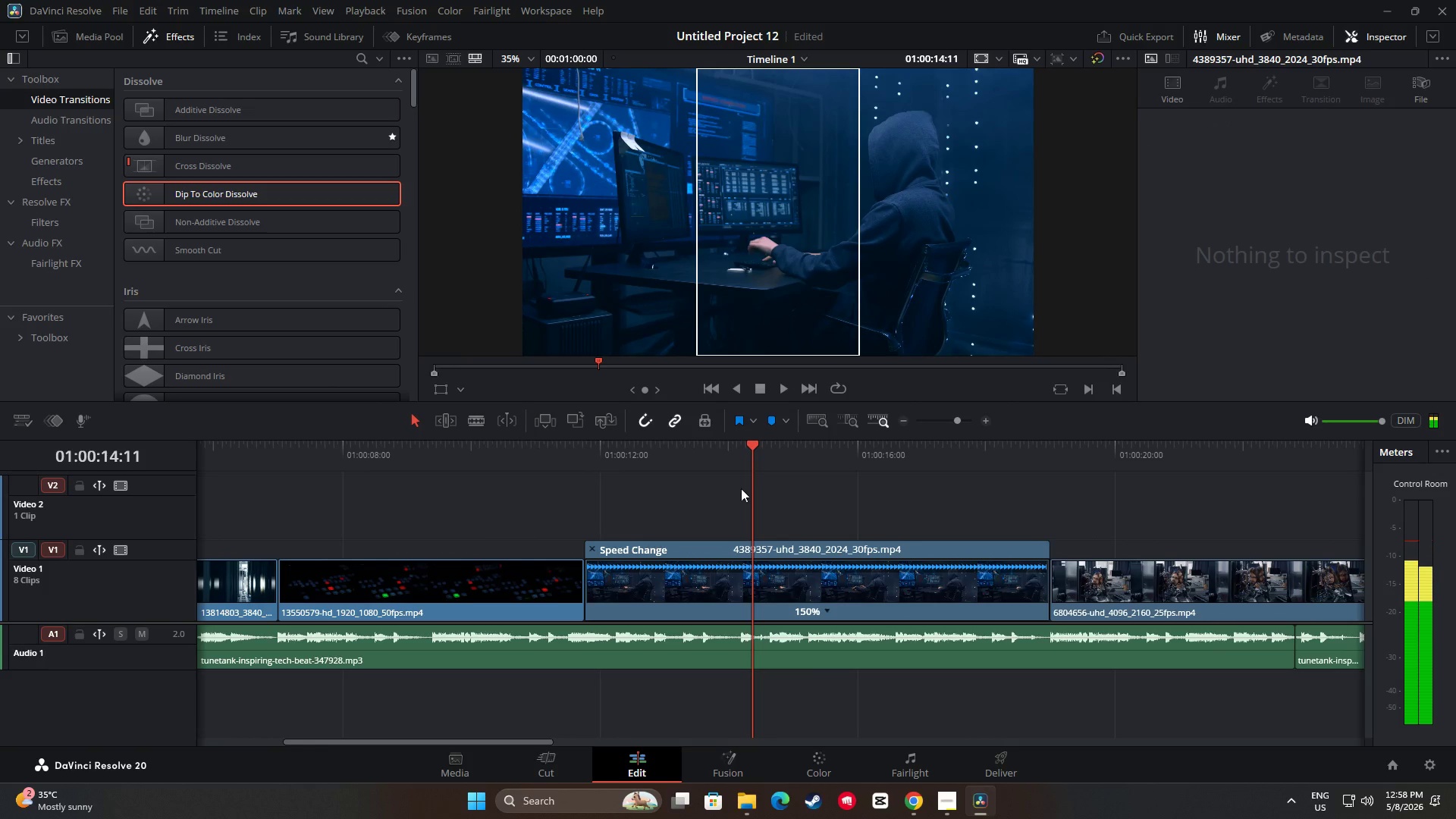 
left_click_drag(start_coordinate=[758, 452], to_coordinate=[519, 473])
 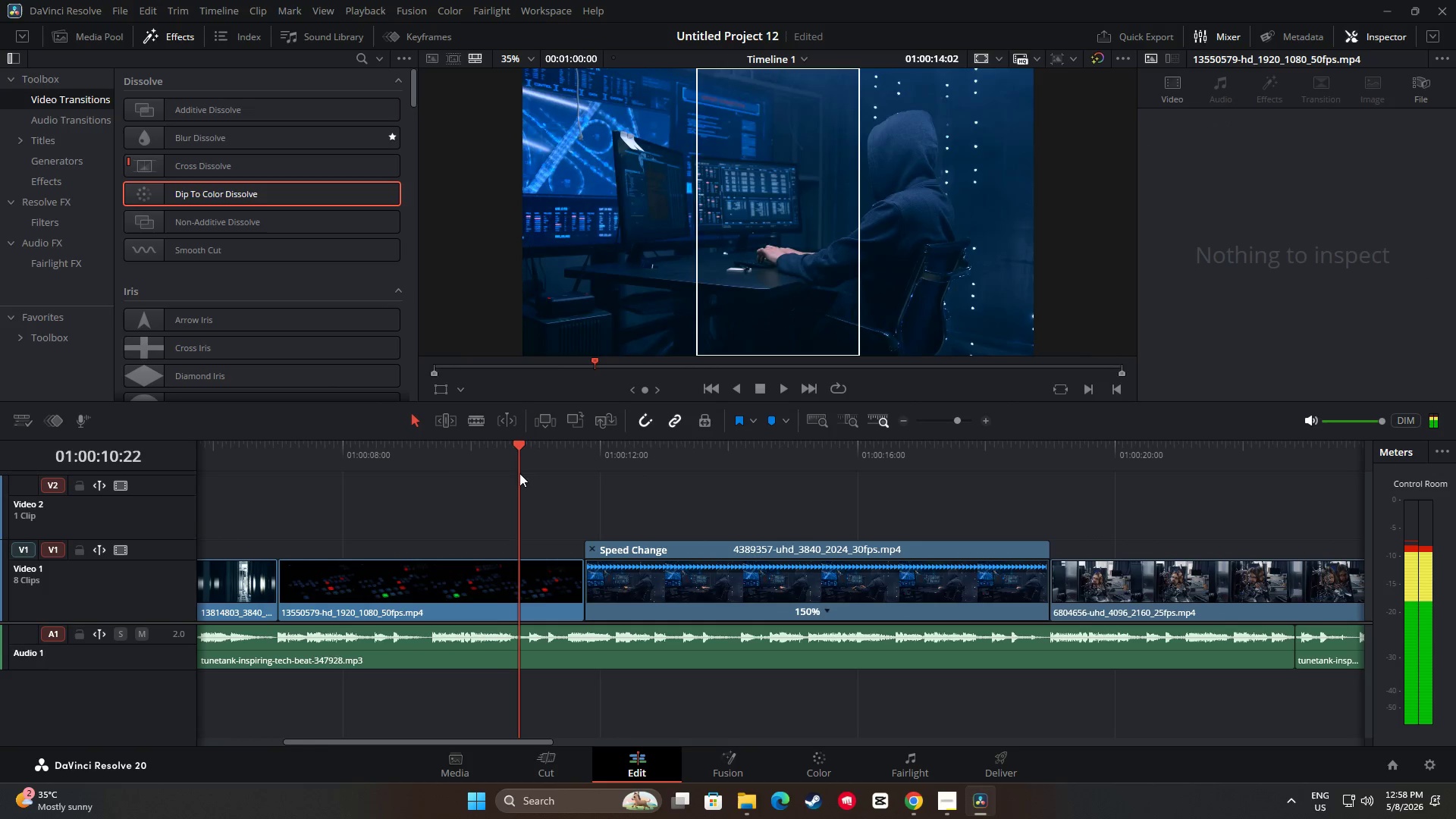 
key(Space)
 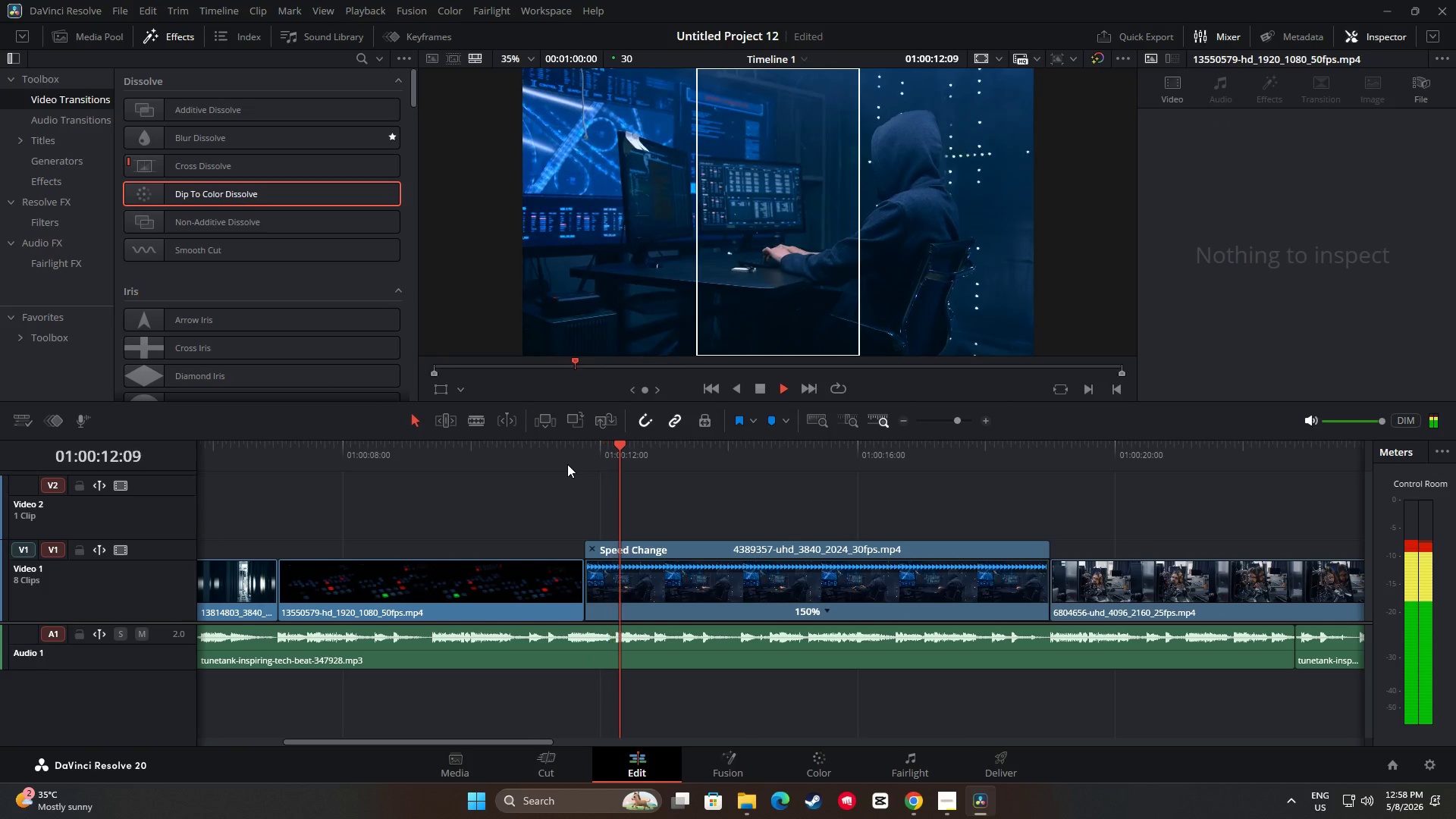 
key(Space)
 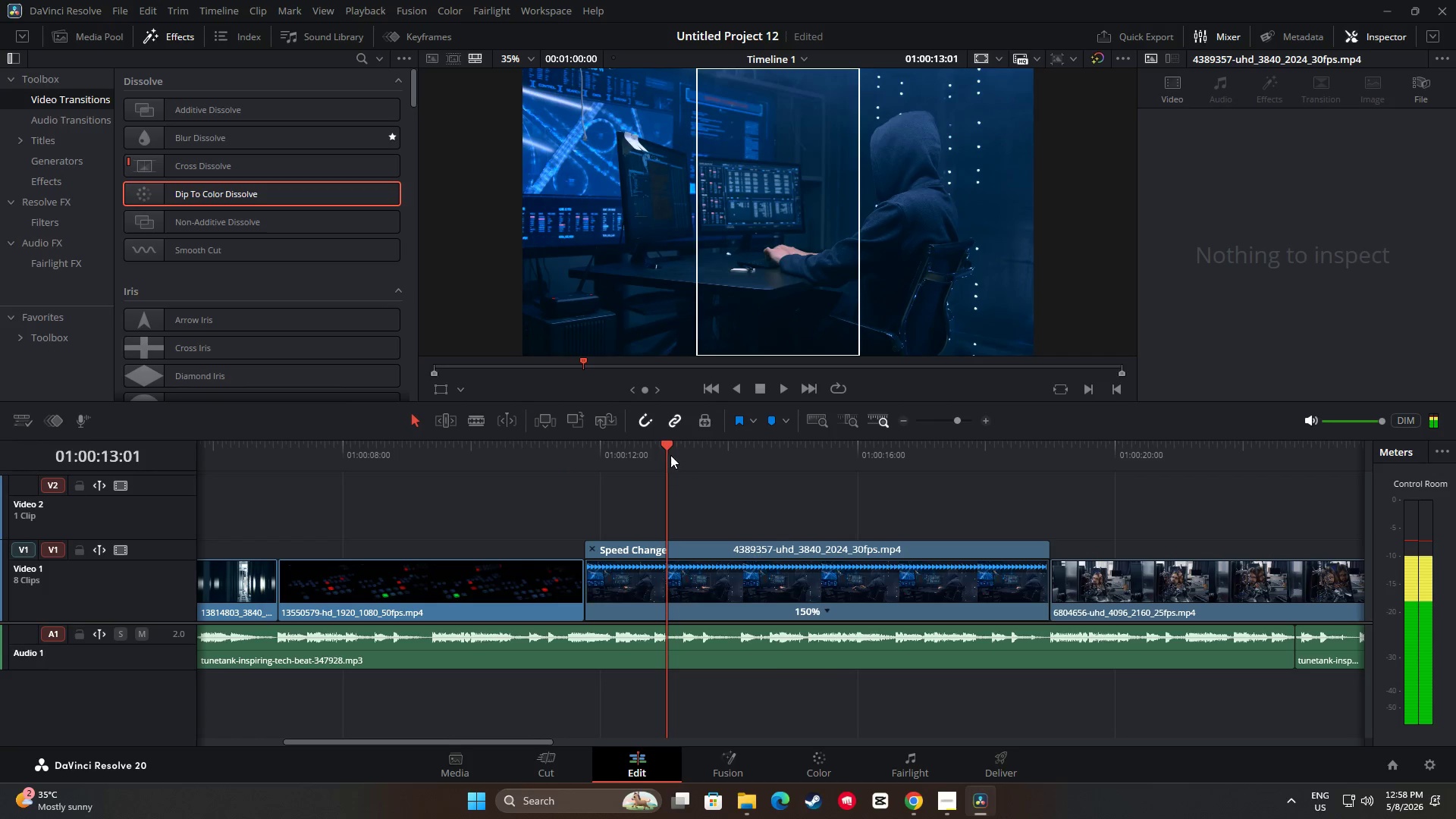 
left_click_drag(start_coordinate=[661, 447], to_coordinate=[559, 452])
 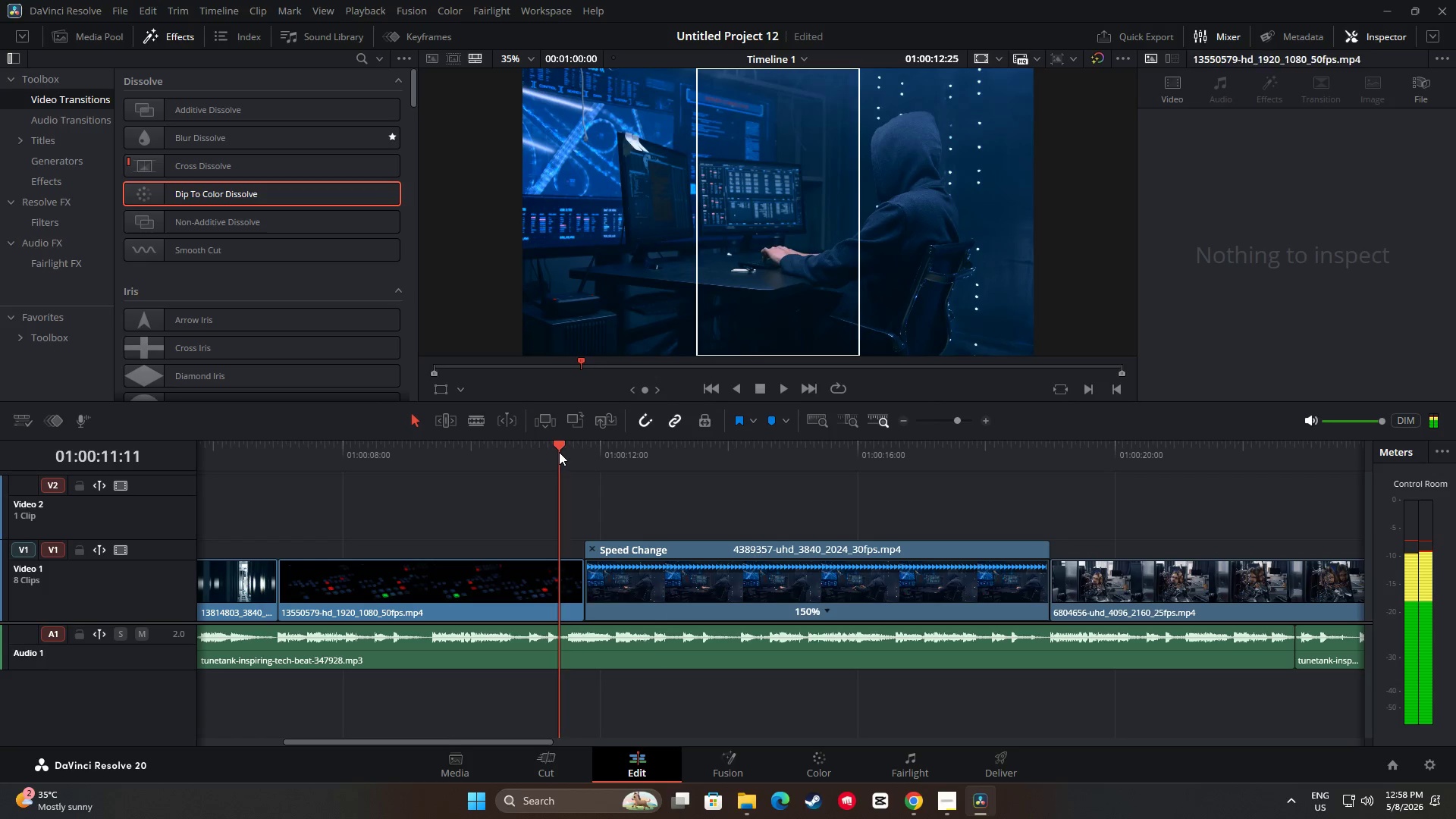 
key(Space)
 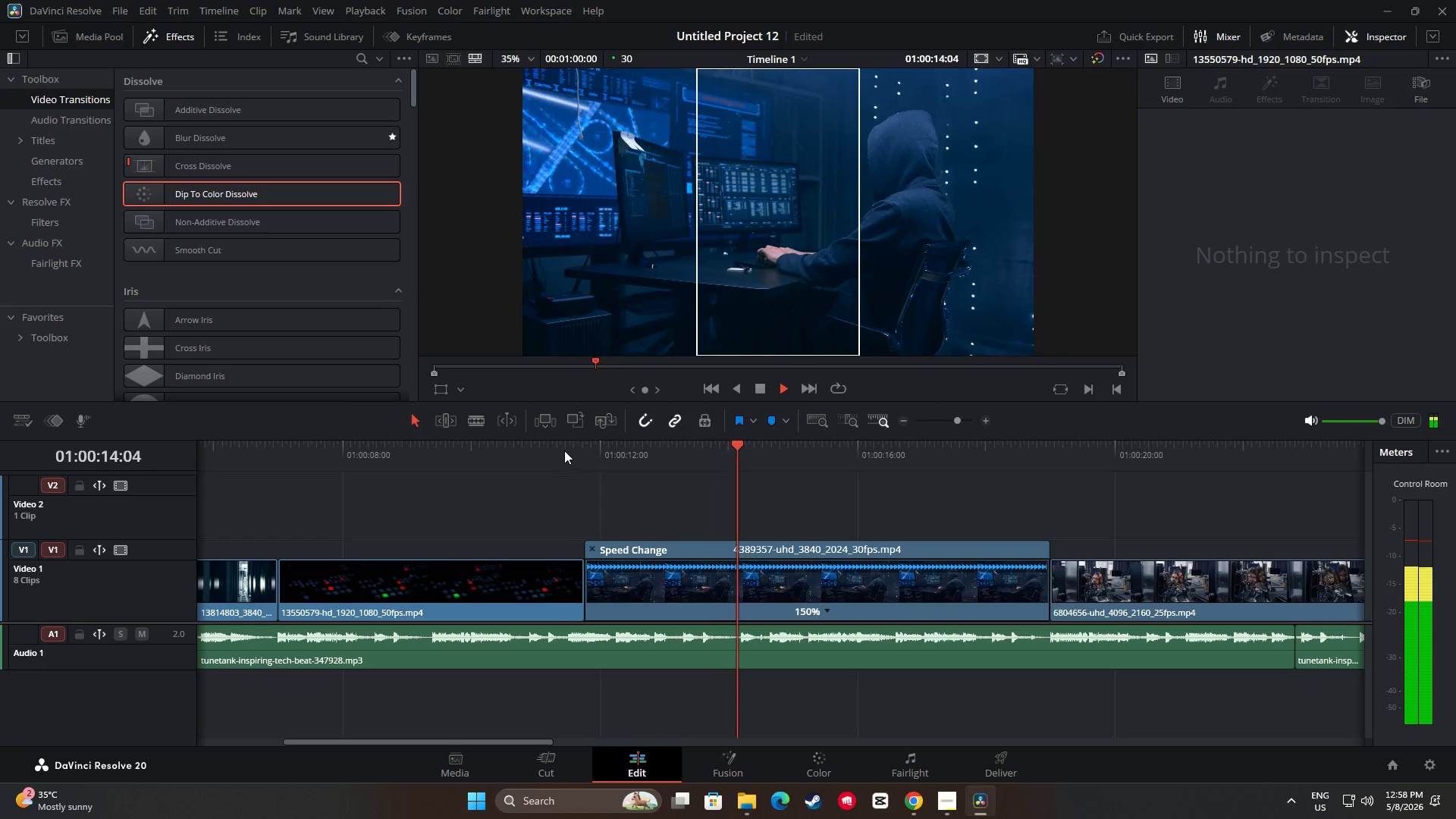 
left_click_drag(start_coordinate=[539, 742], to_coordinate=[696, 746])
 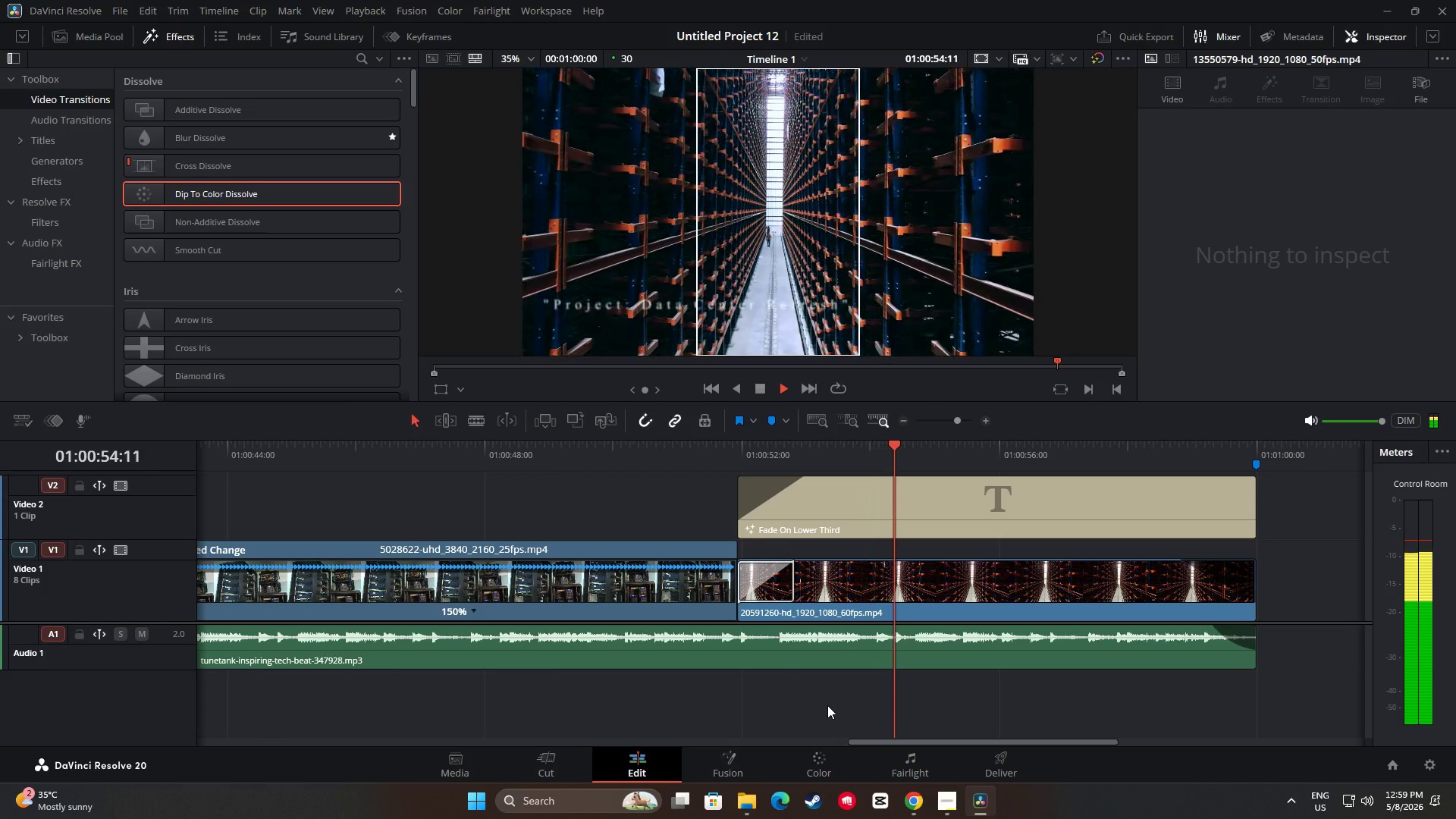 
wait(39.02)
 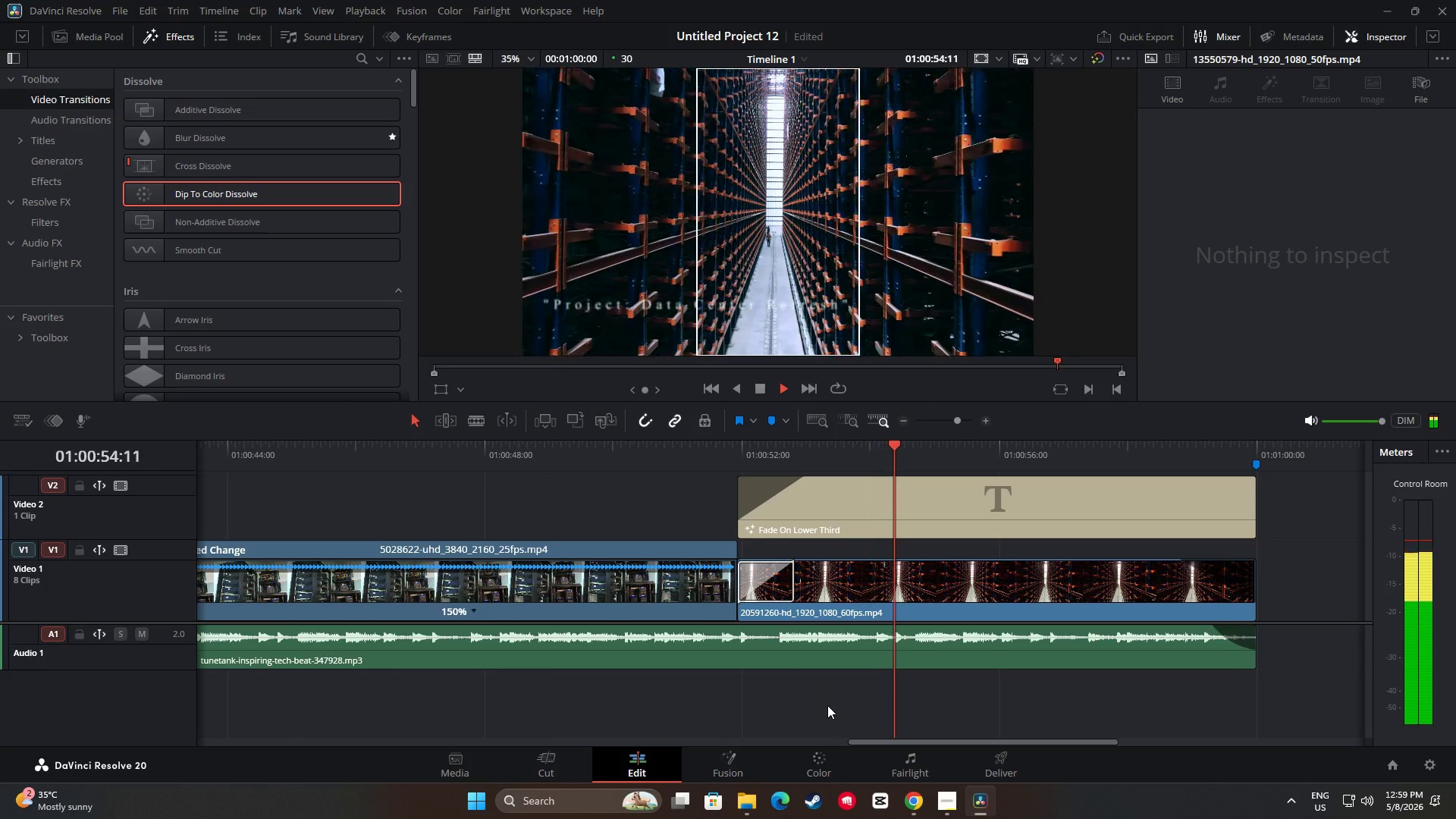 
key(Space)
 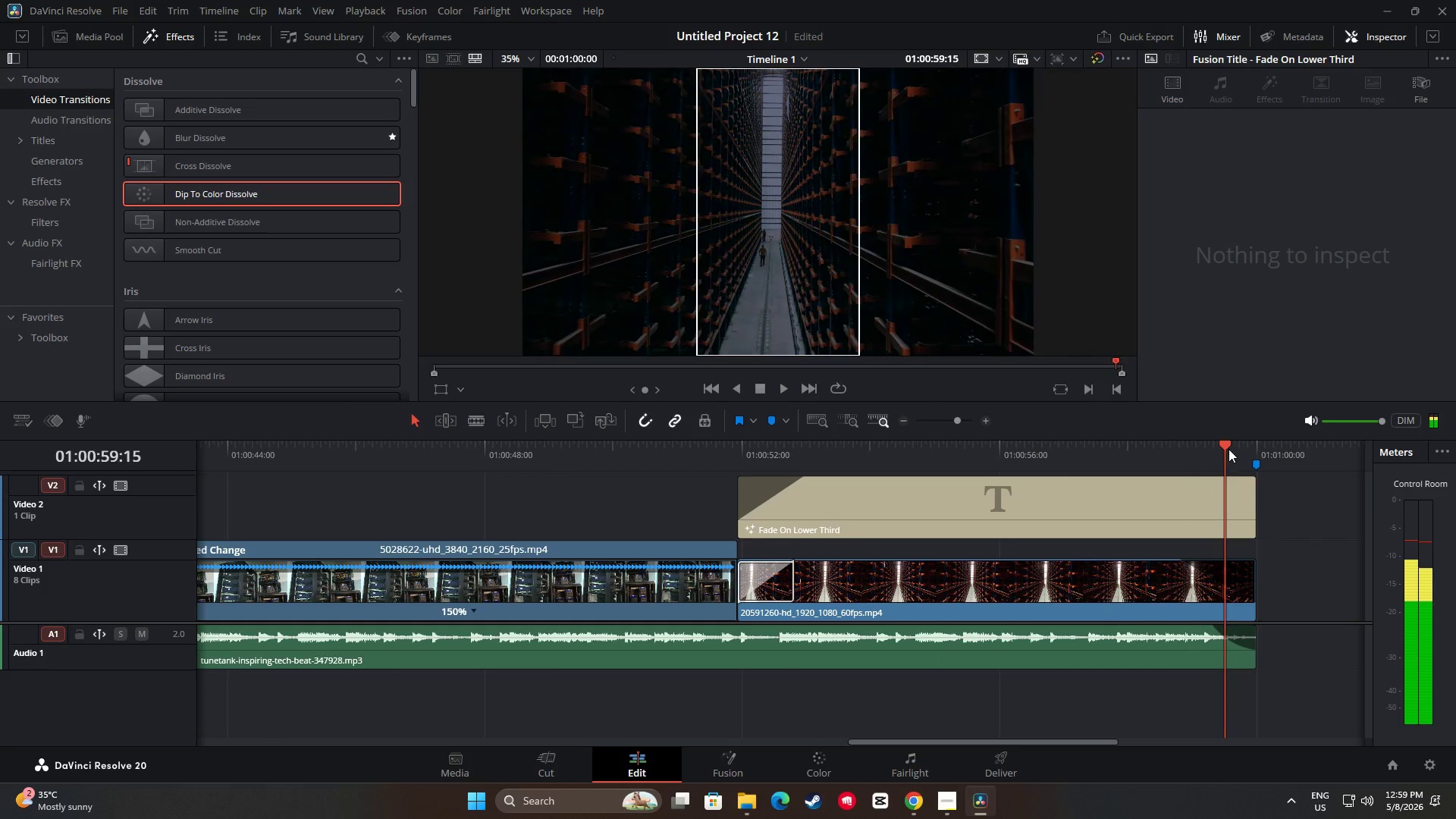 
left_click_drag(start_coordinate=[1228, 448], to_coordinate=[604, 567])
 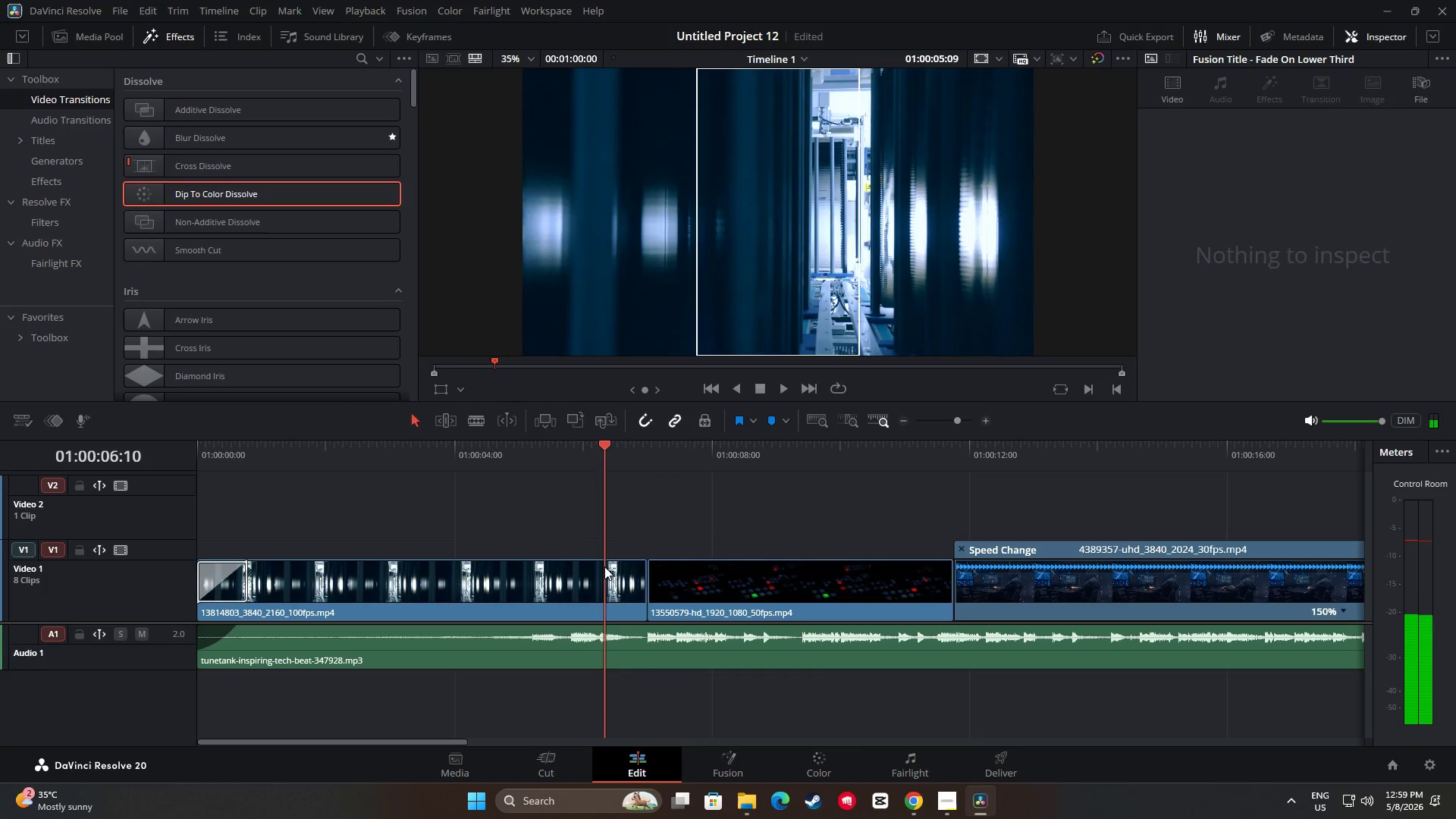 
key(Space)
 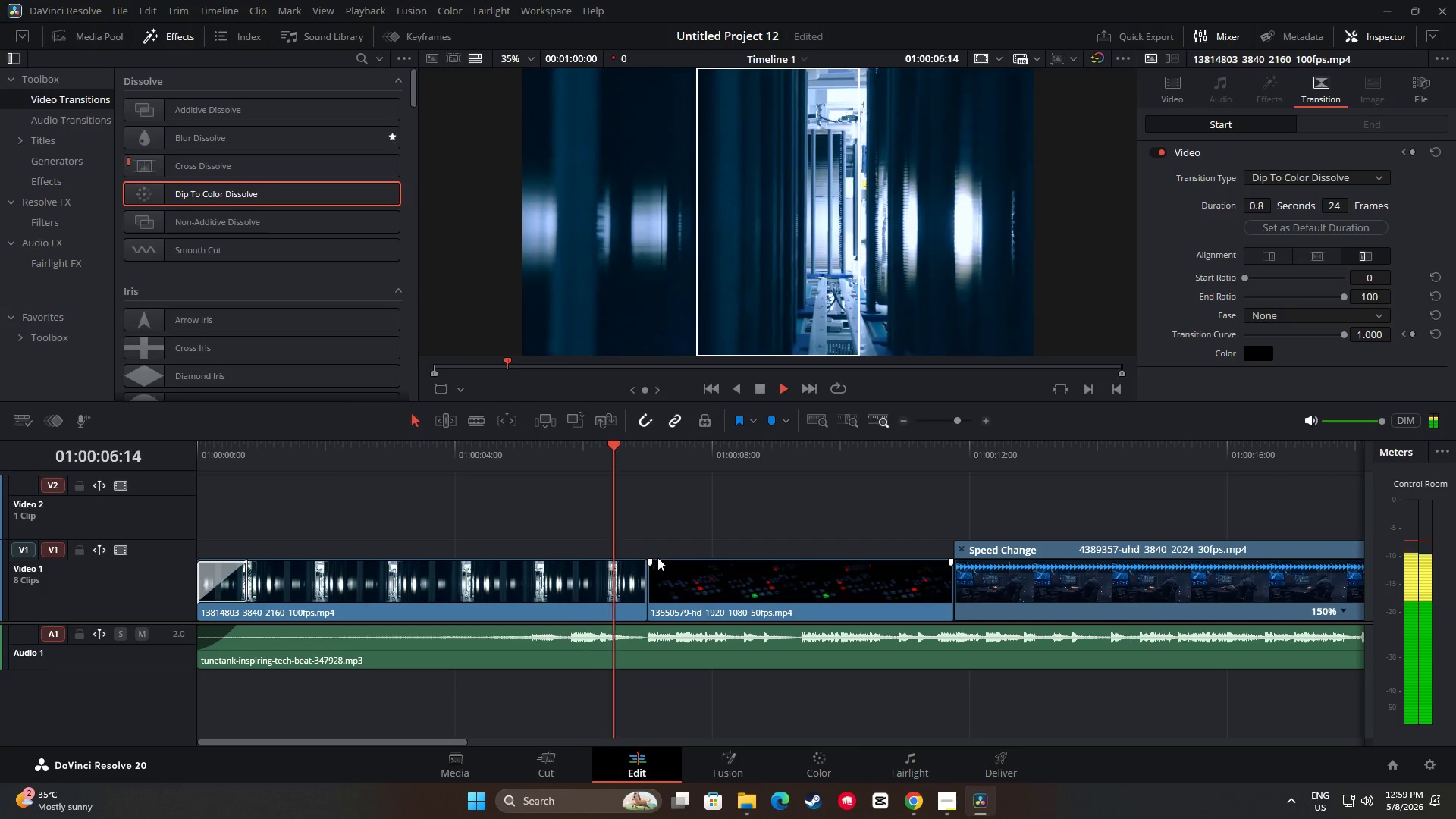 
key(Space)
 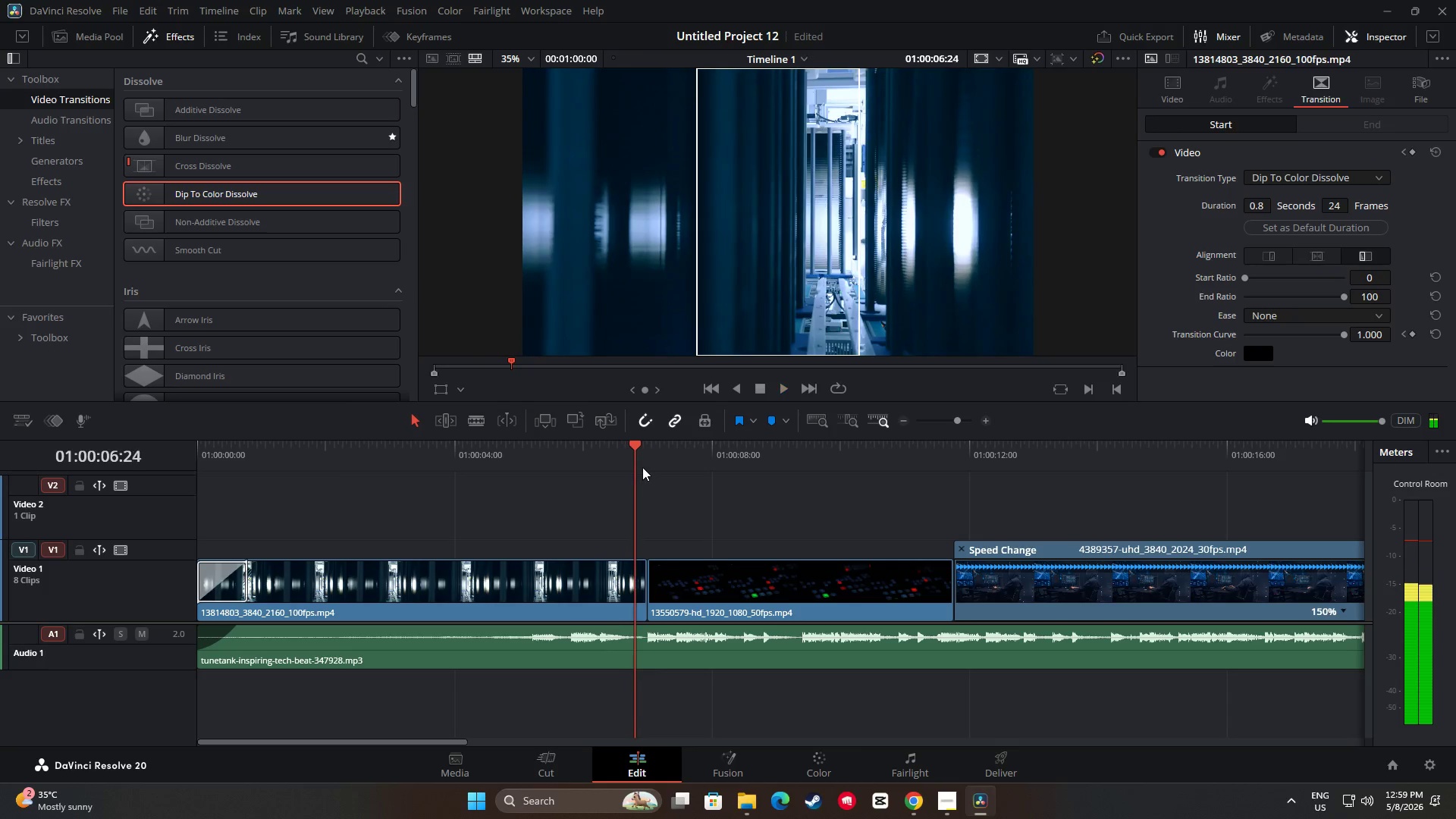 
left_click_drag(start_coordinate=[642, 455], to_coordinate=[201, 472])
 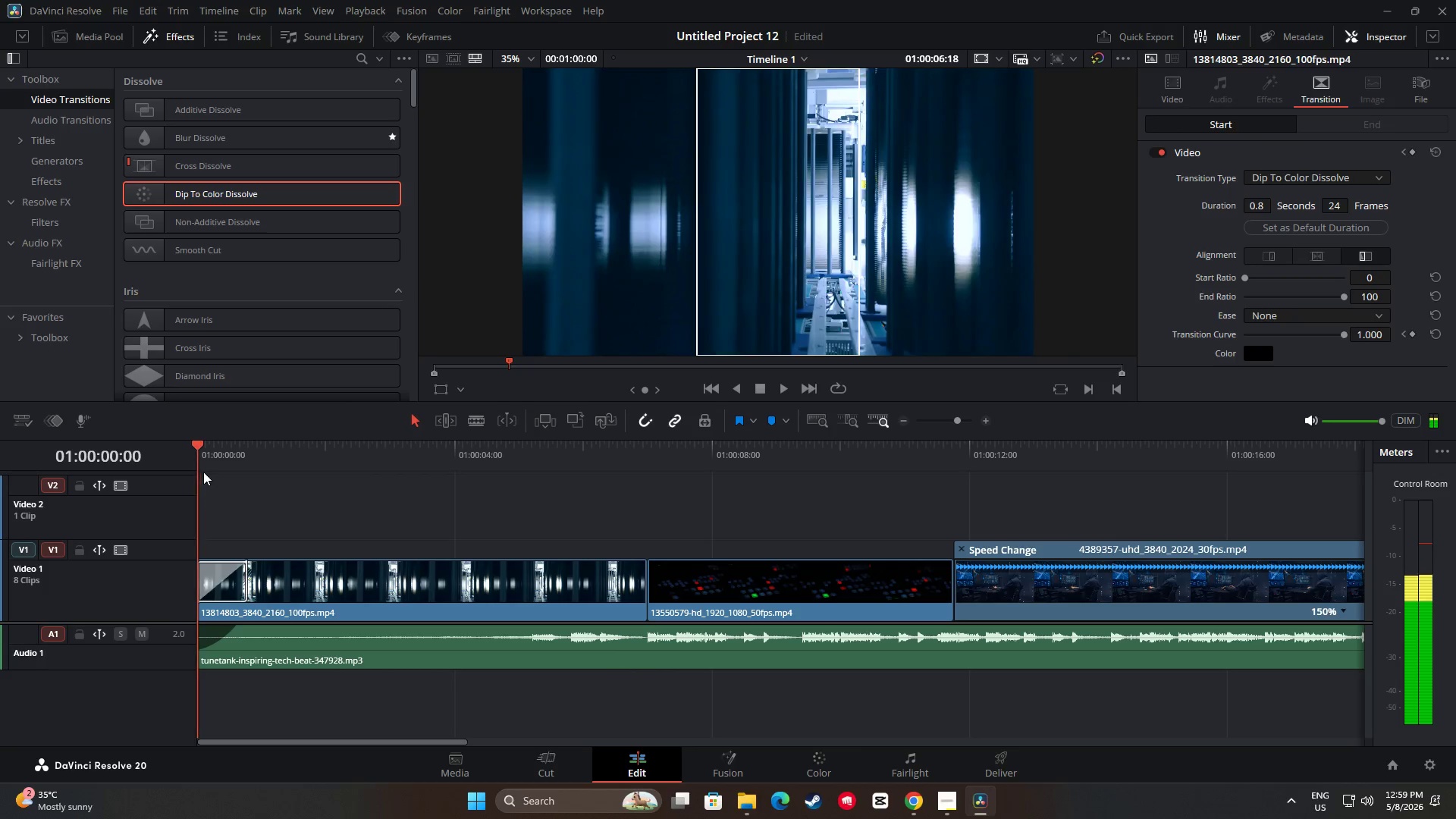 
key(Space)
 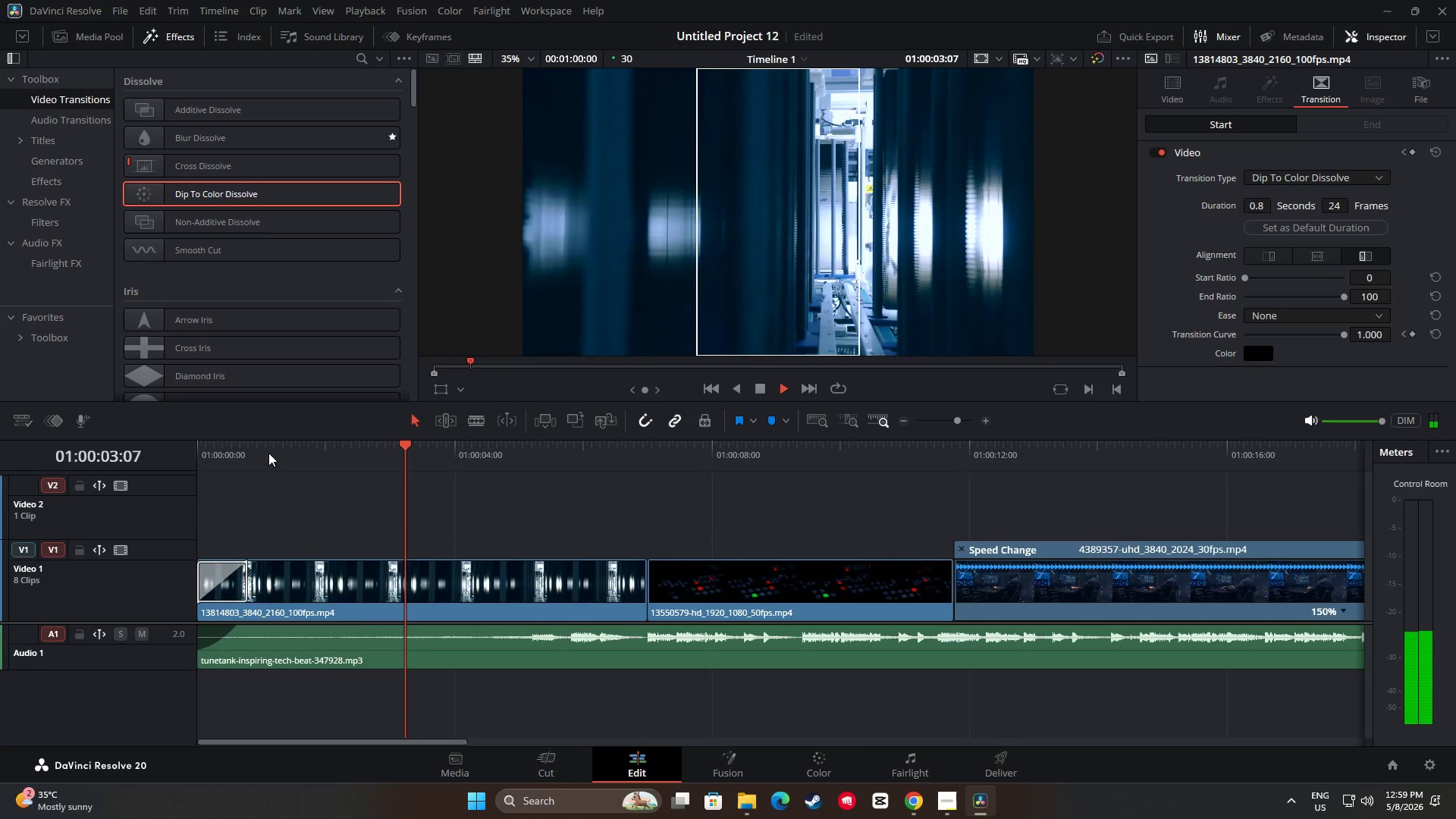 
wait(8.36)
 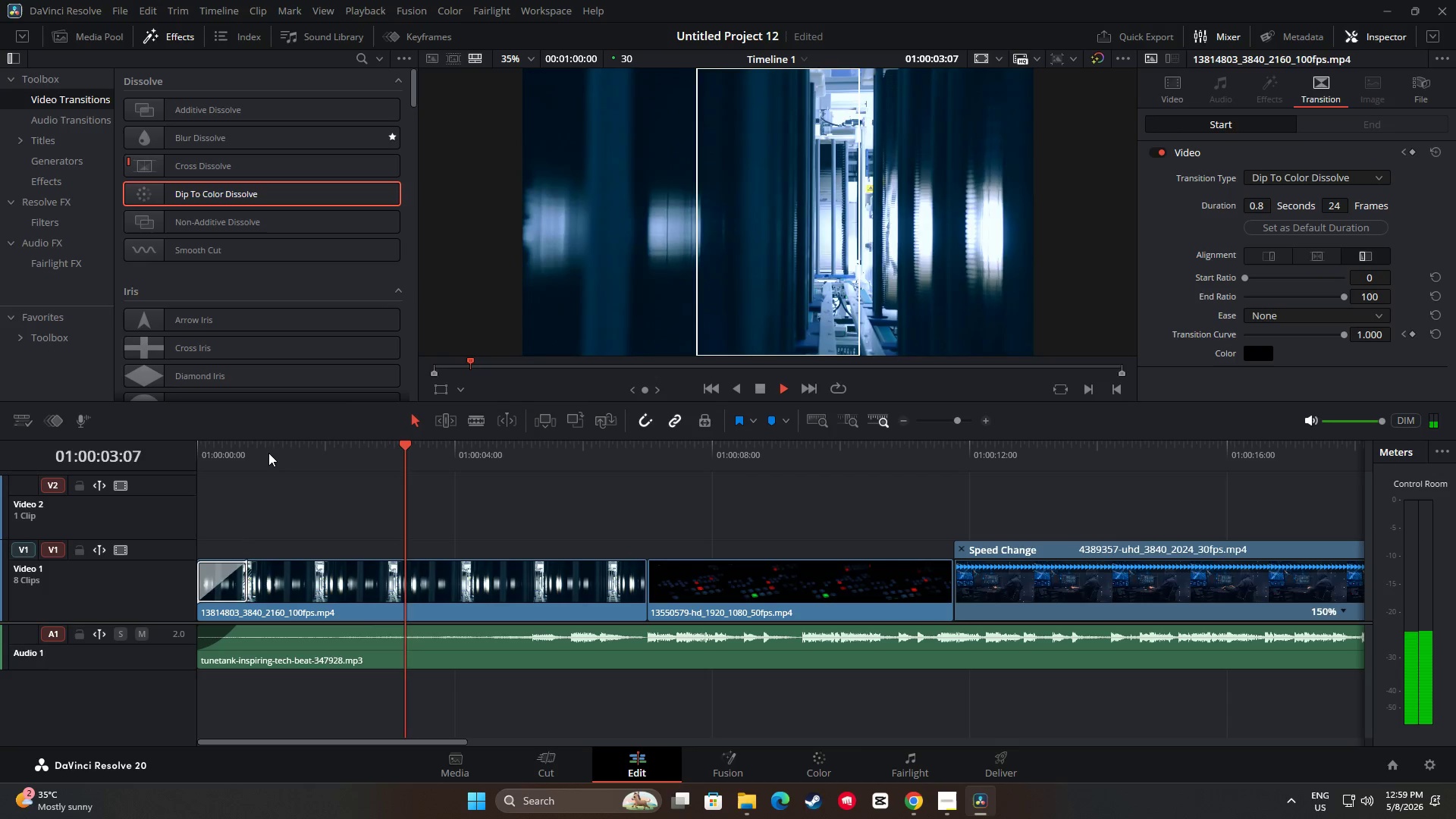 
key(Space)
 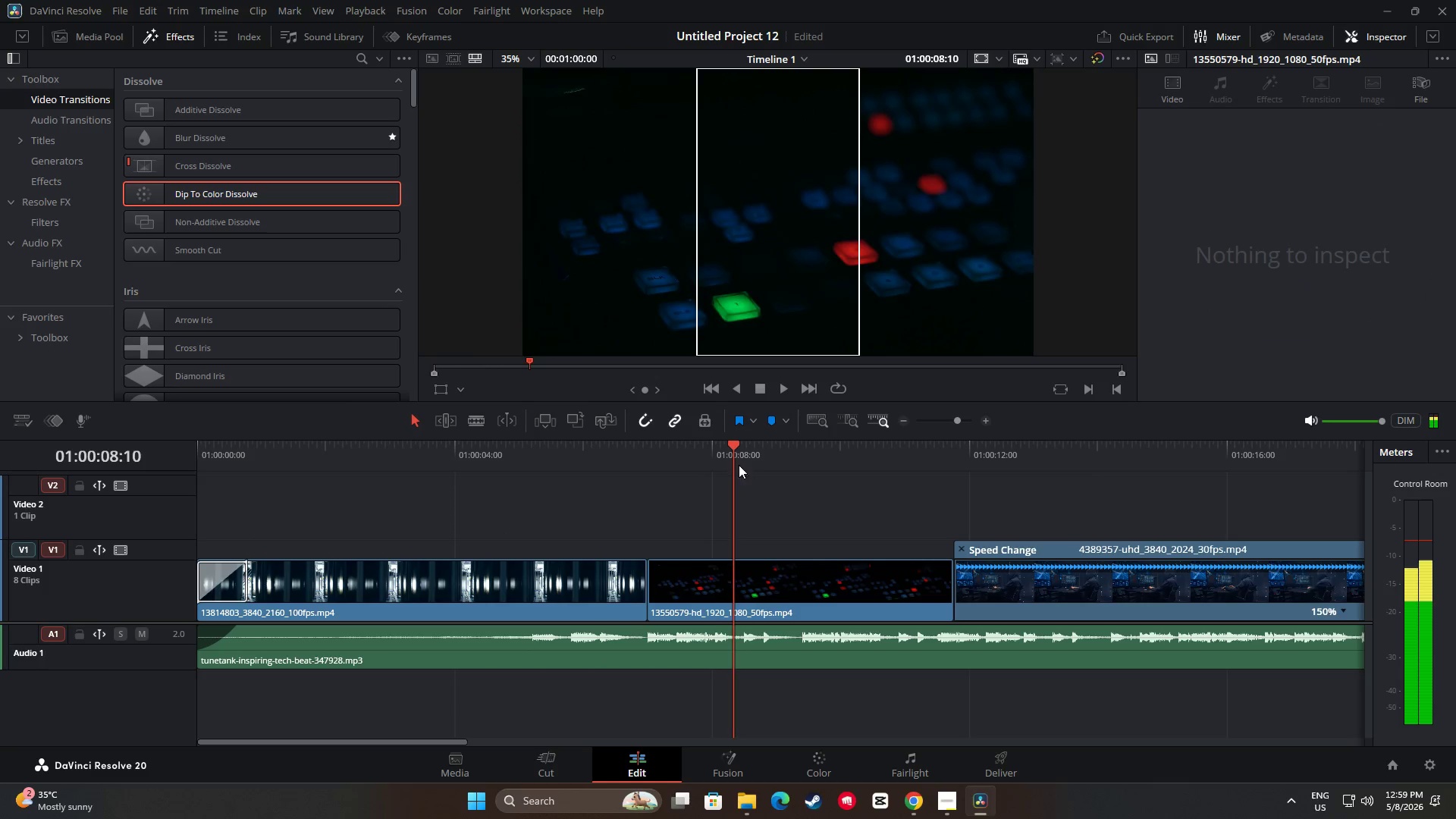 
left_click_drag(start_coordinate=[738, 451], to_coordinate=[617, 451])
 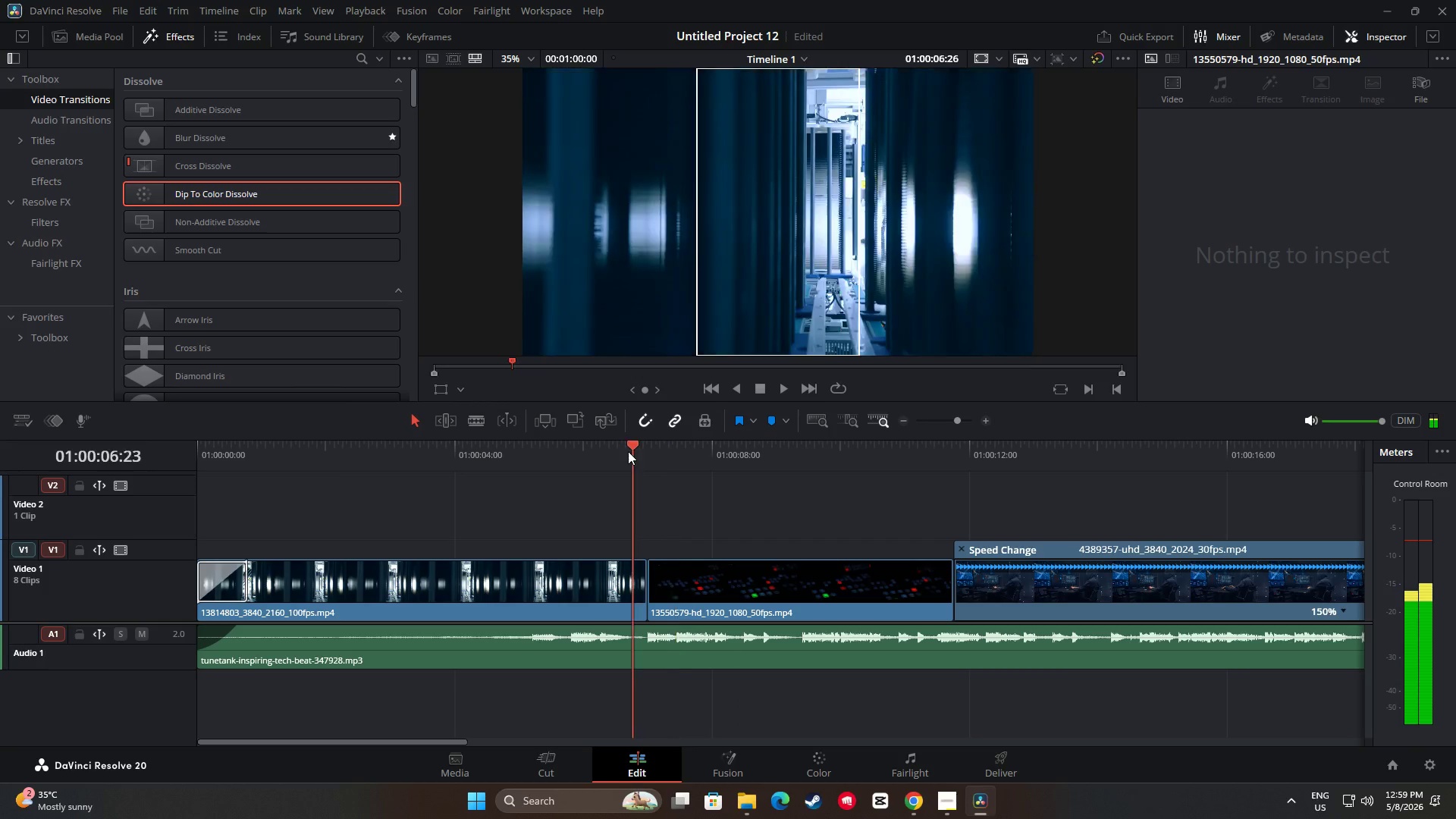 
key(Space)
 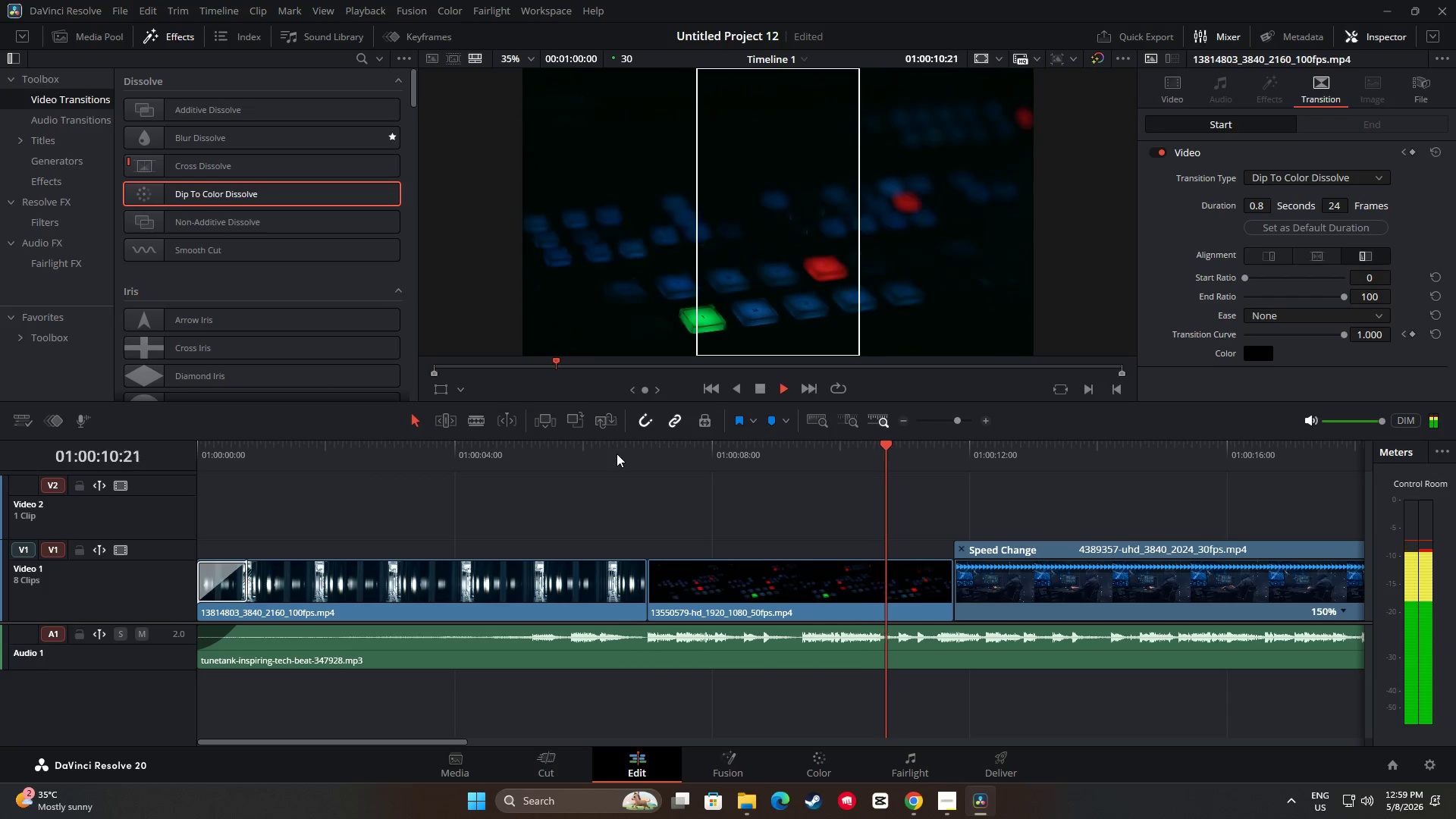 
wait(6.73)
 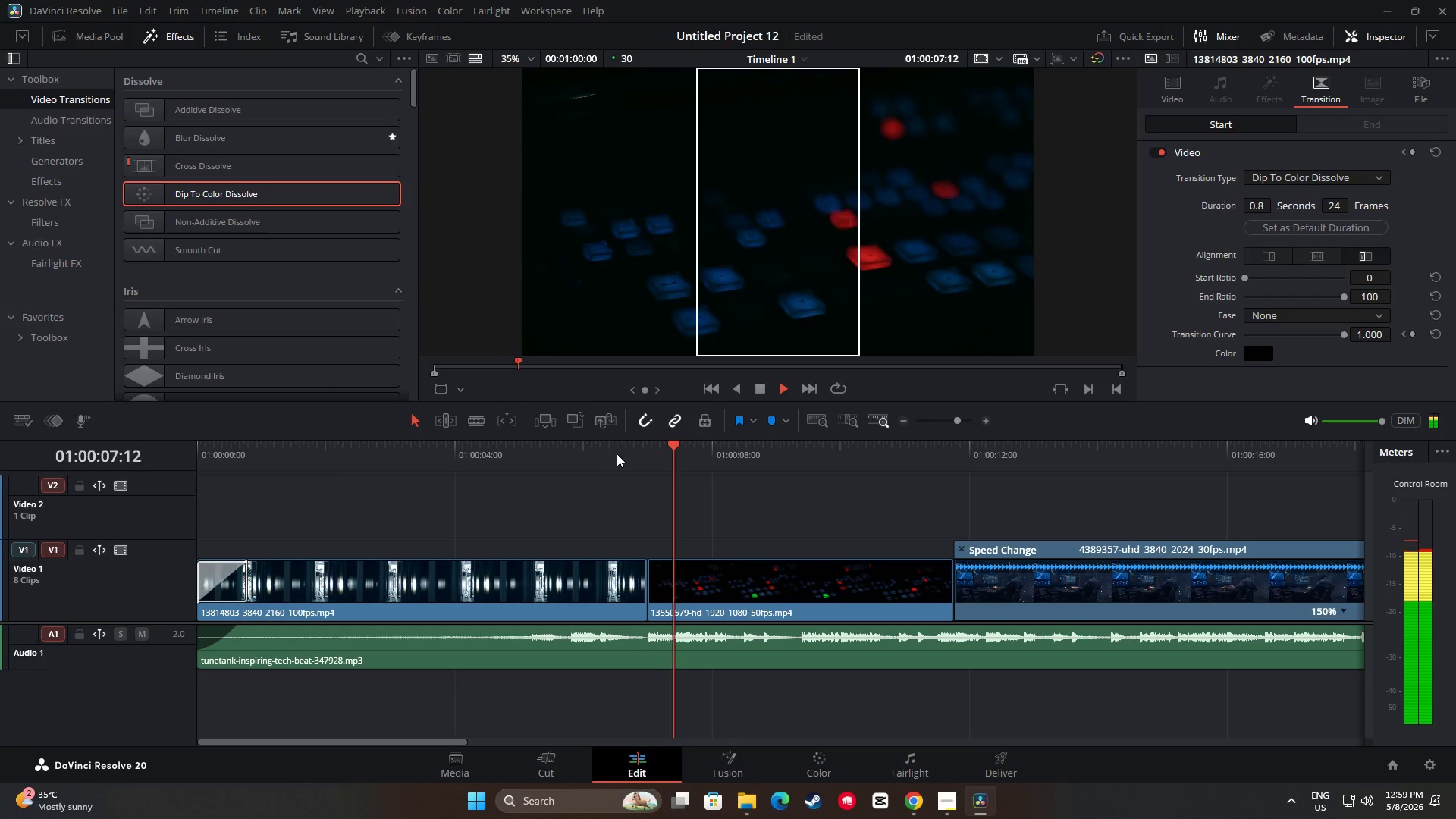 
key(Space)
 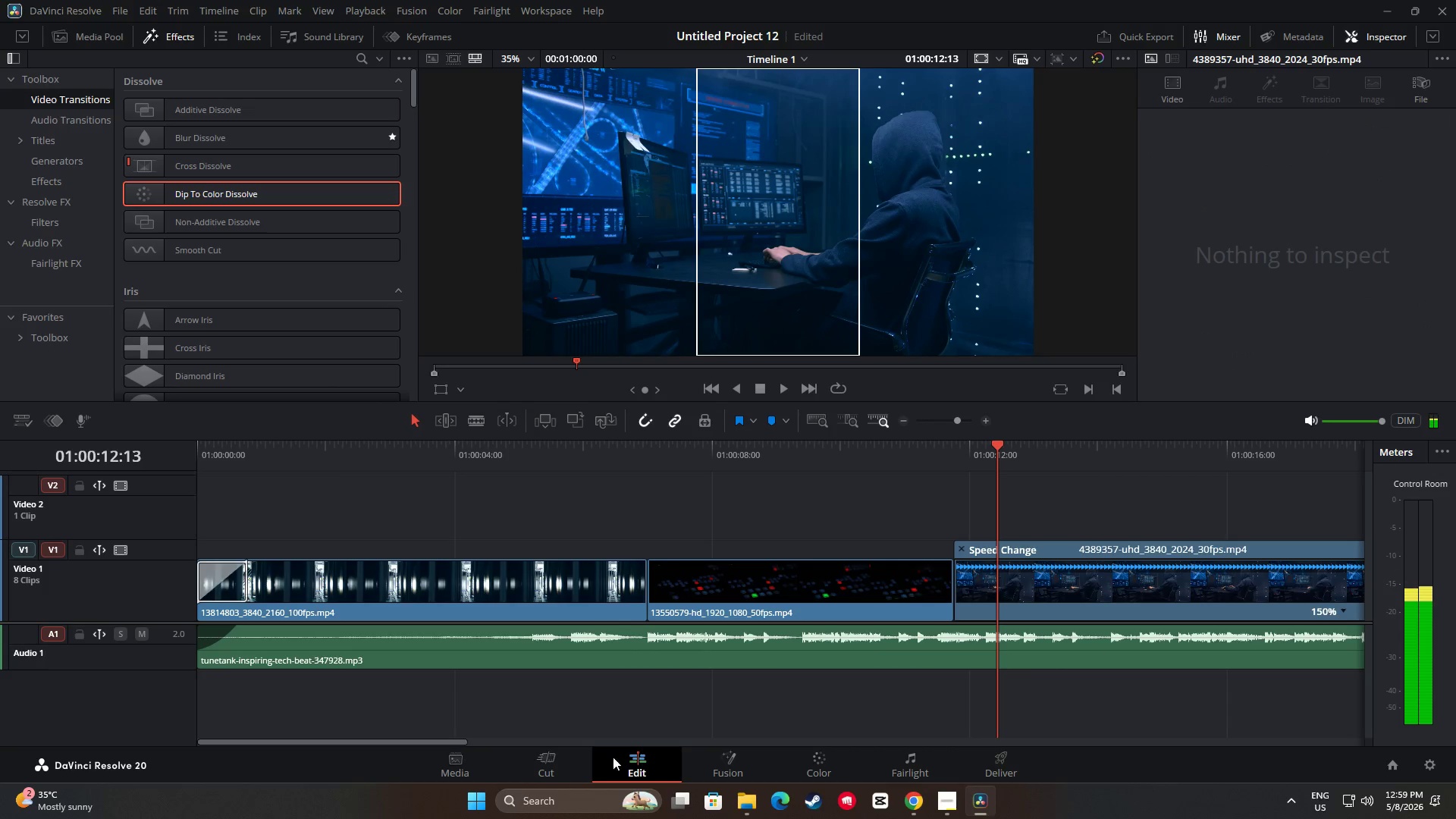 
left_click([823, 767])
 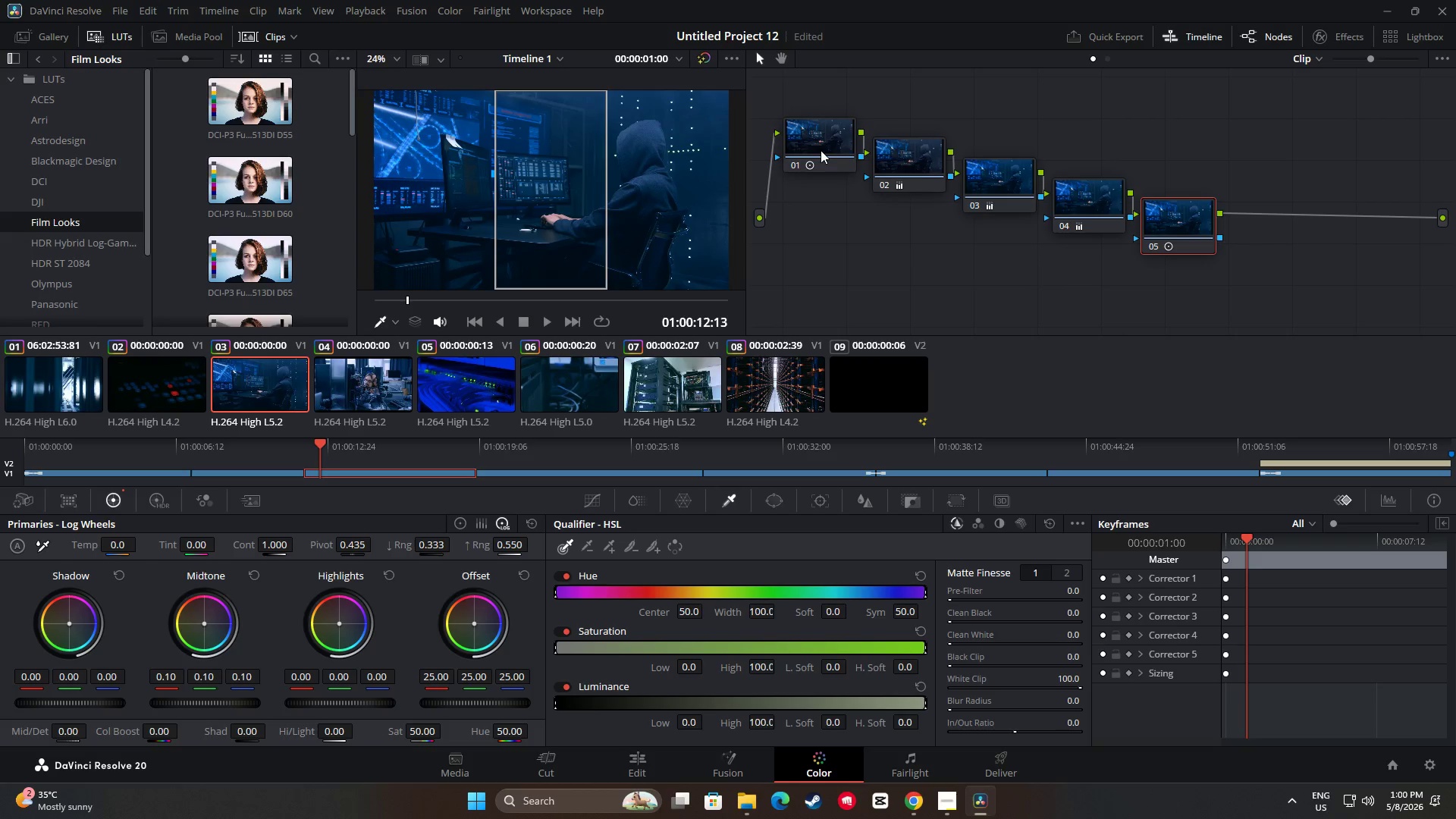 
wait(7.5)
 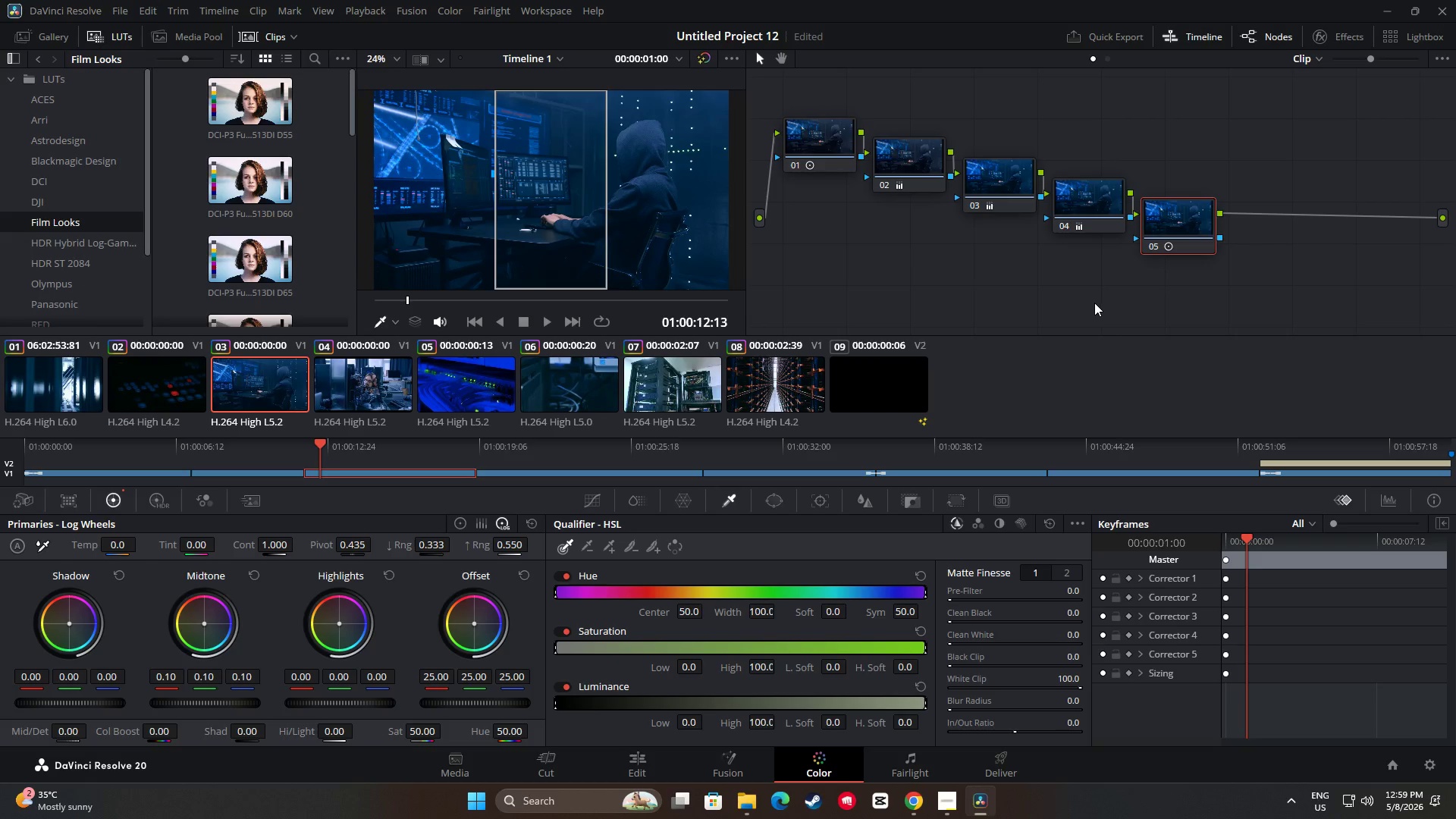 
mouse_move([1173, 237])
 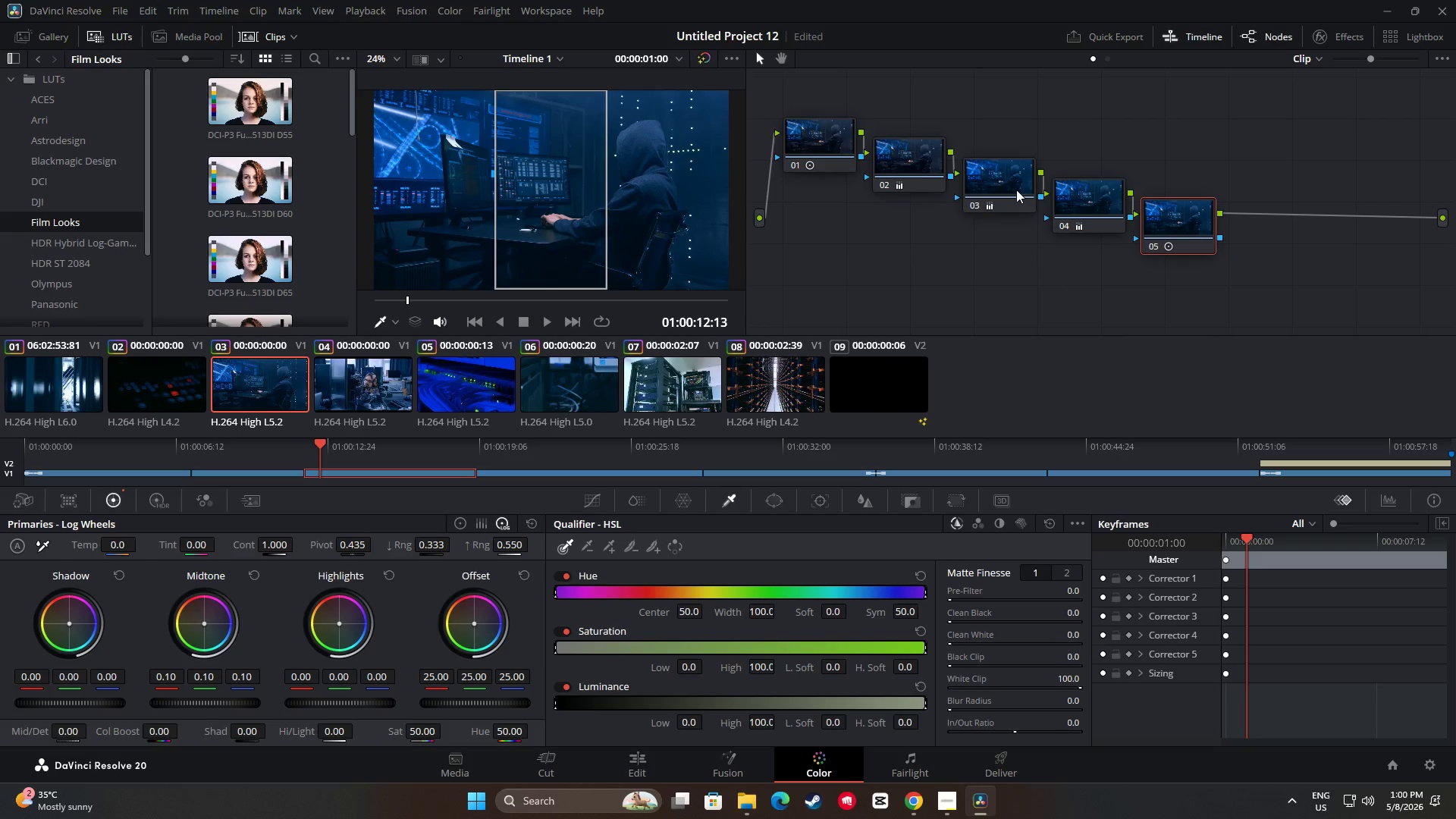 
left_click([1014, 189])
 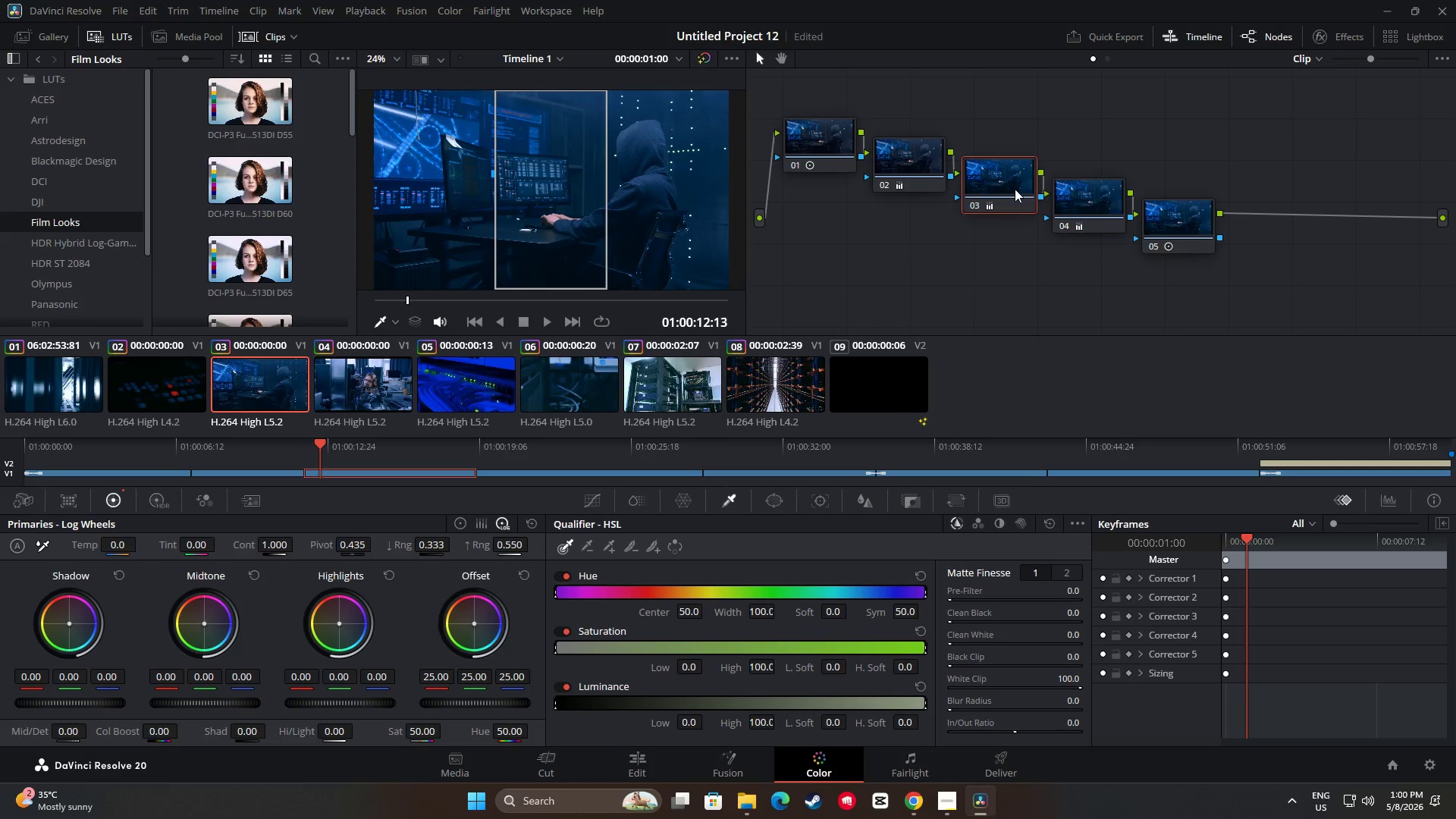 
left_click([1085, 194])
 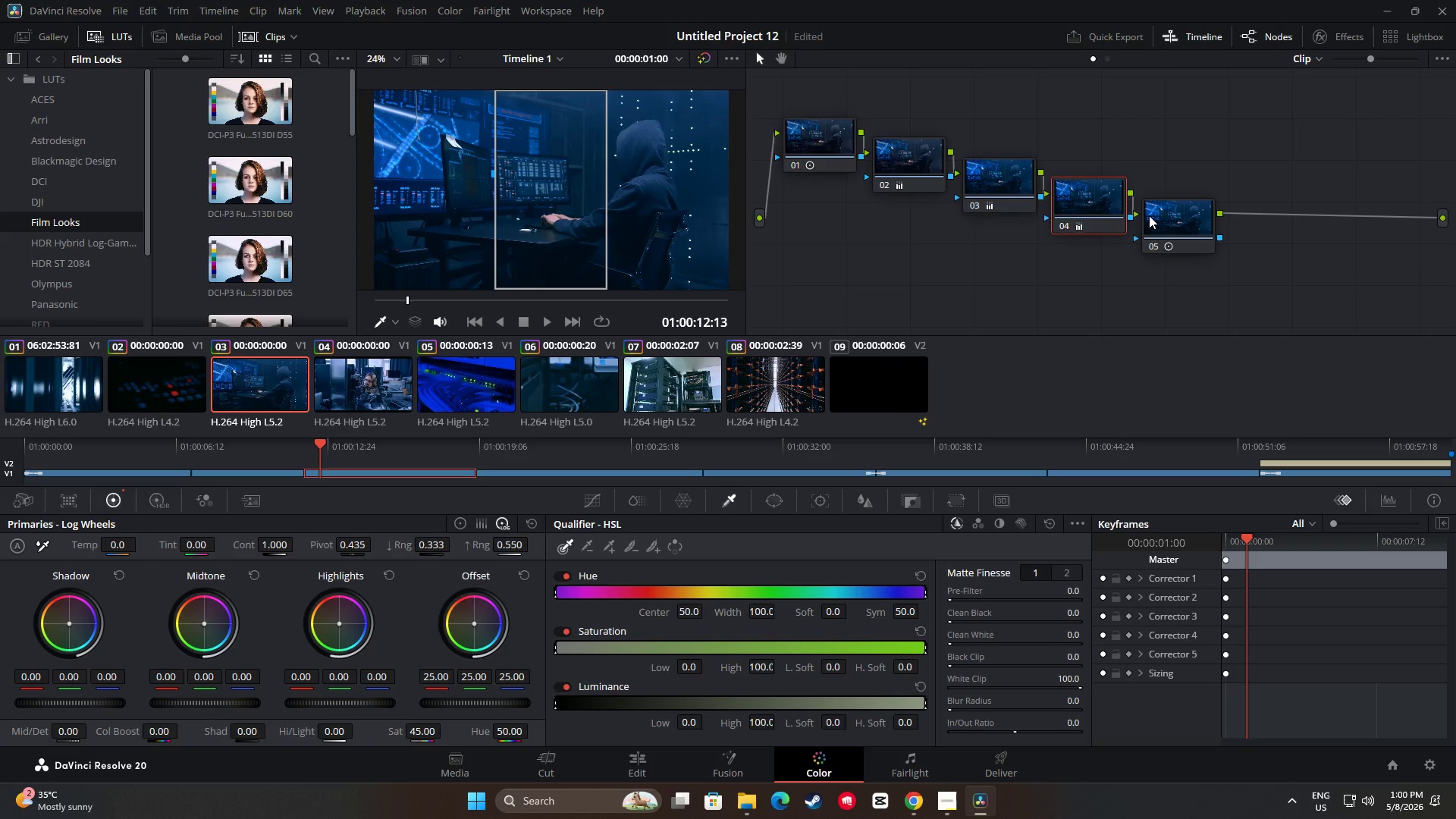 
left_click([1154, 216])
 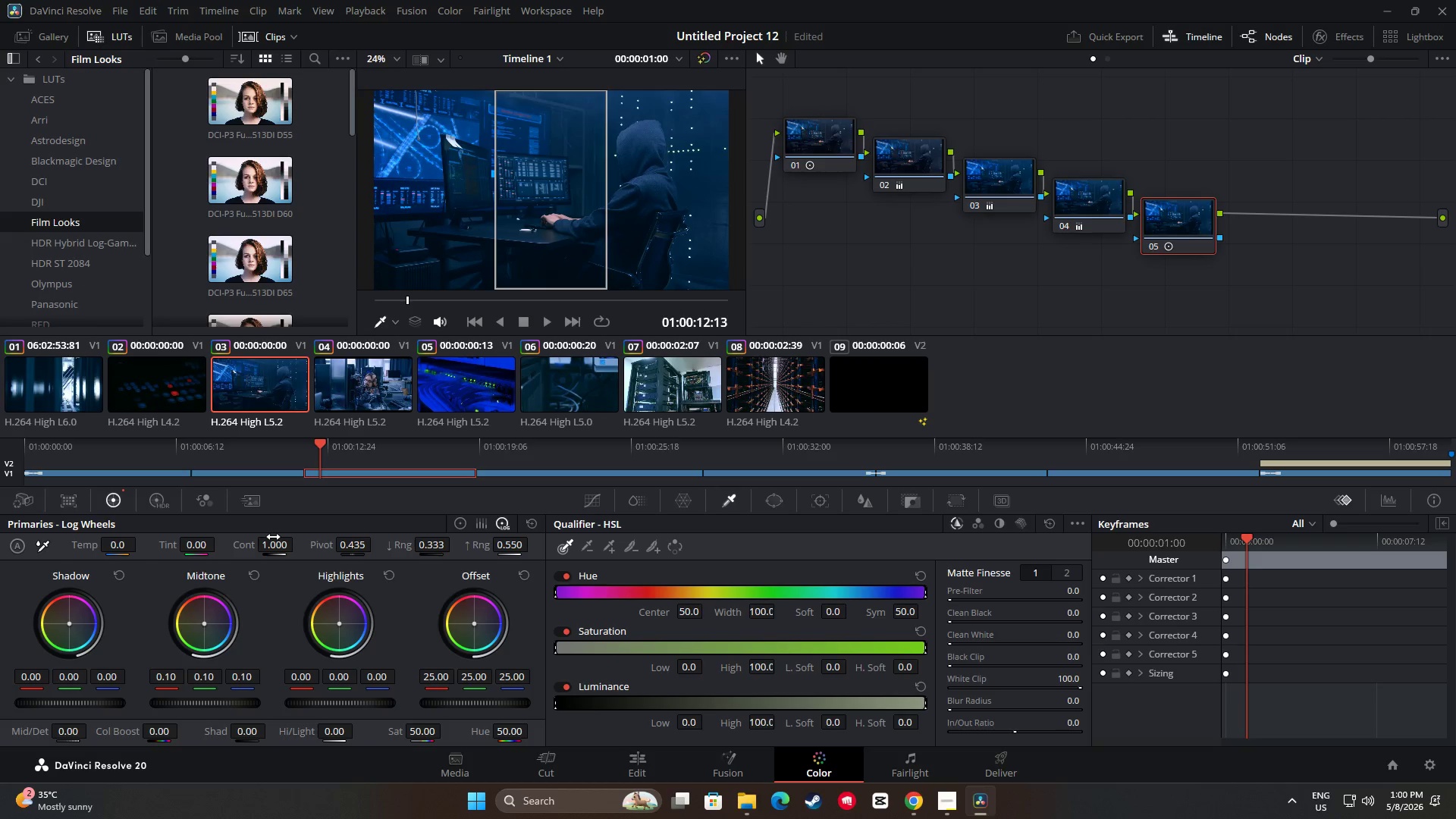 
mouse_move([447, 541])
 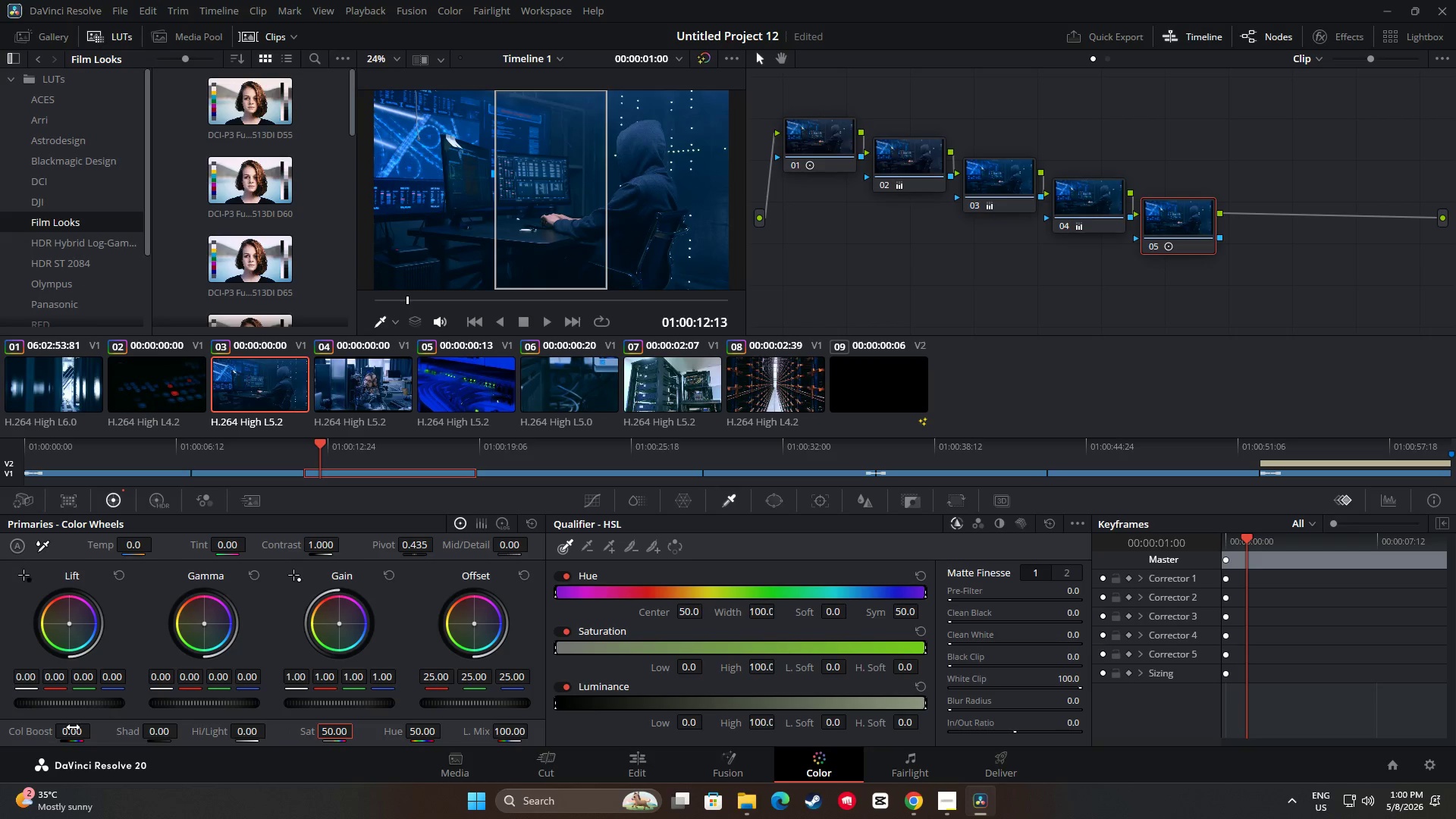 
left_click_drag(start_coordinate=[73, 733], to_coordinate=[262, 739])
 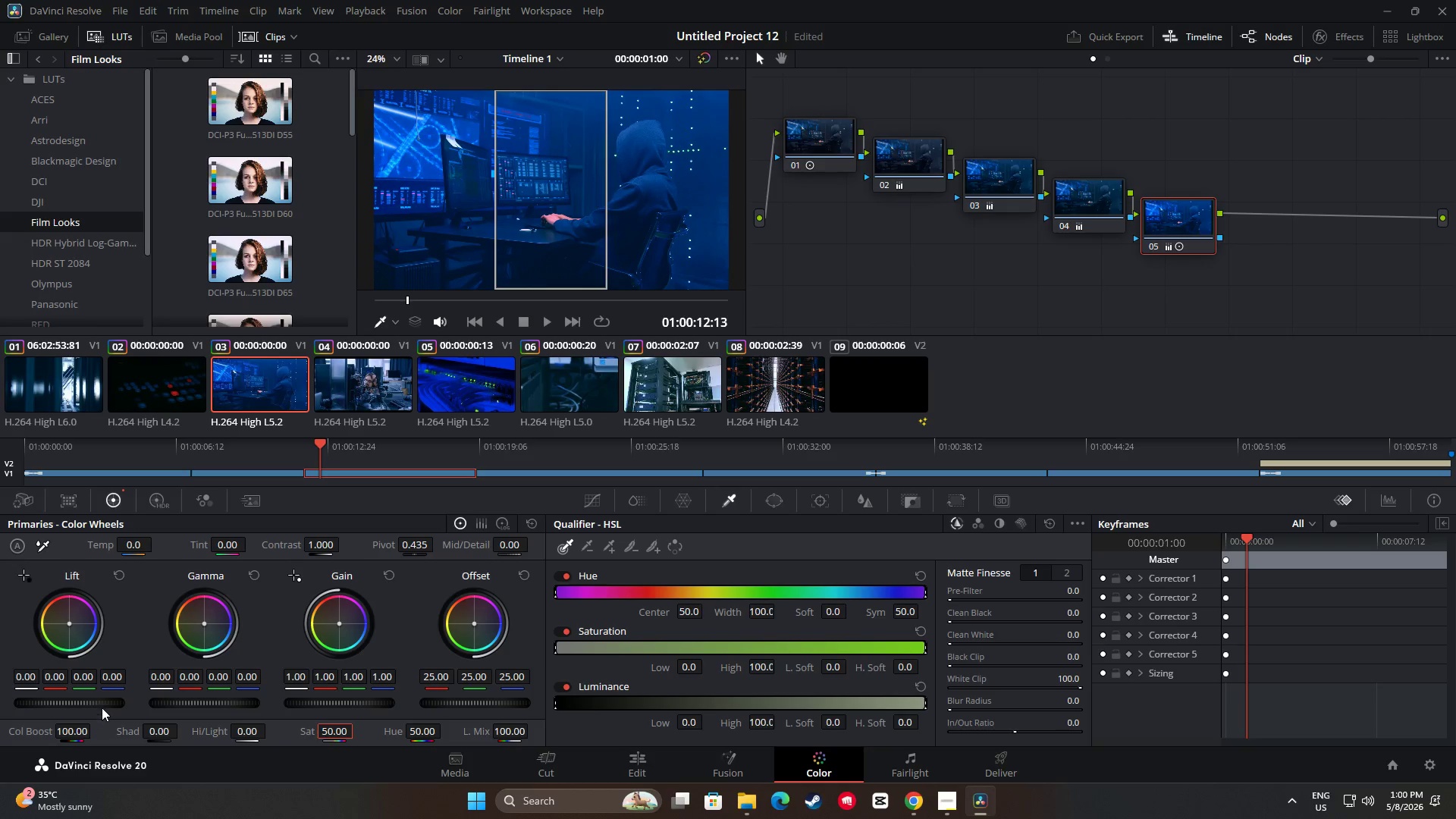 
key(Control+Z)
 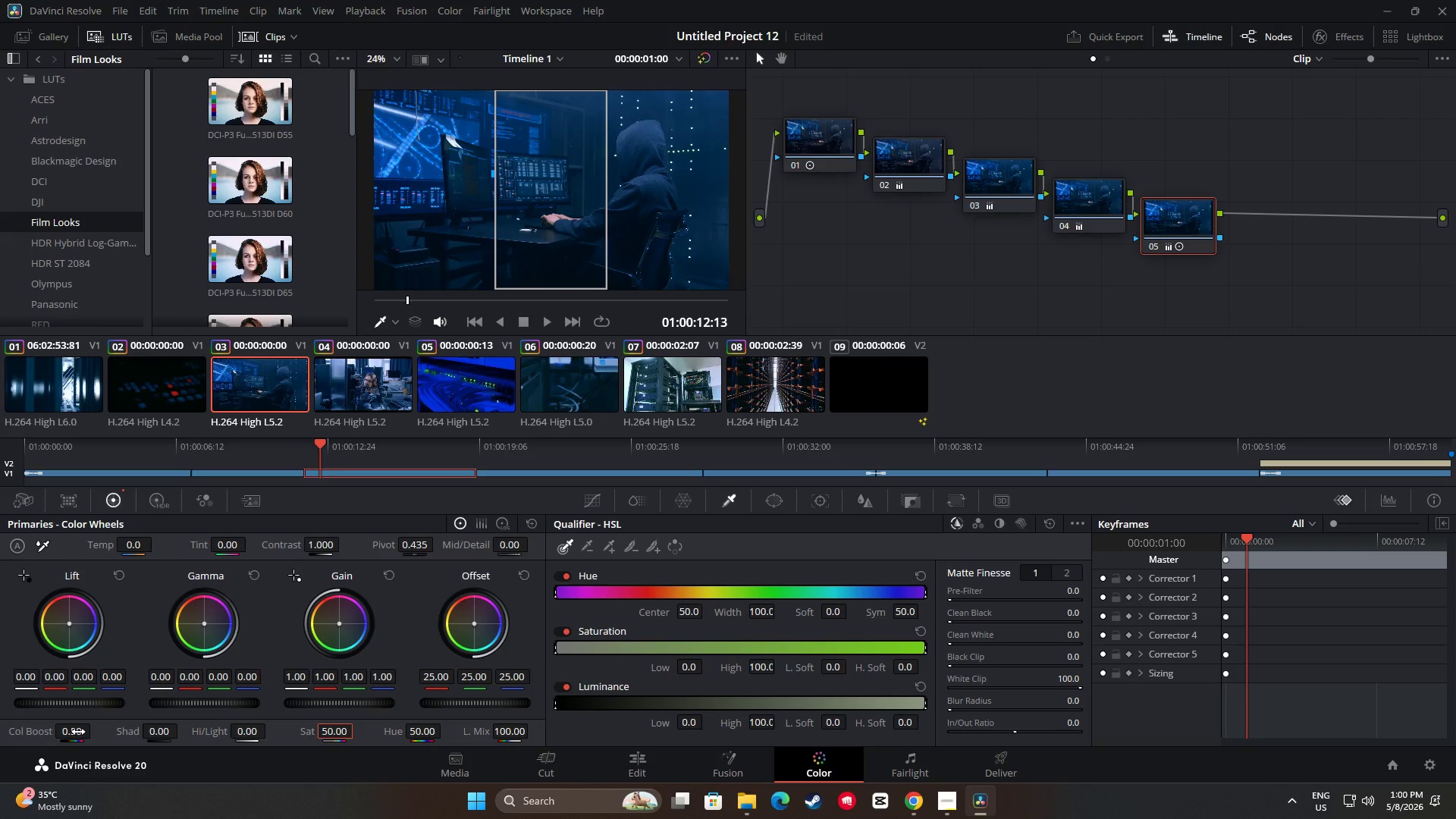 
left_click_drag(start_coordinate=[78, 732], to_coordinate=[123, 731])
 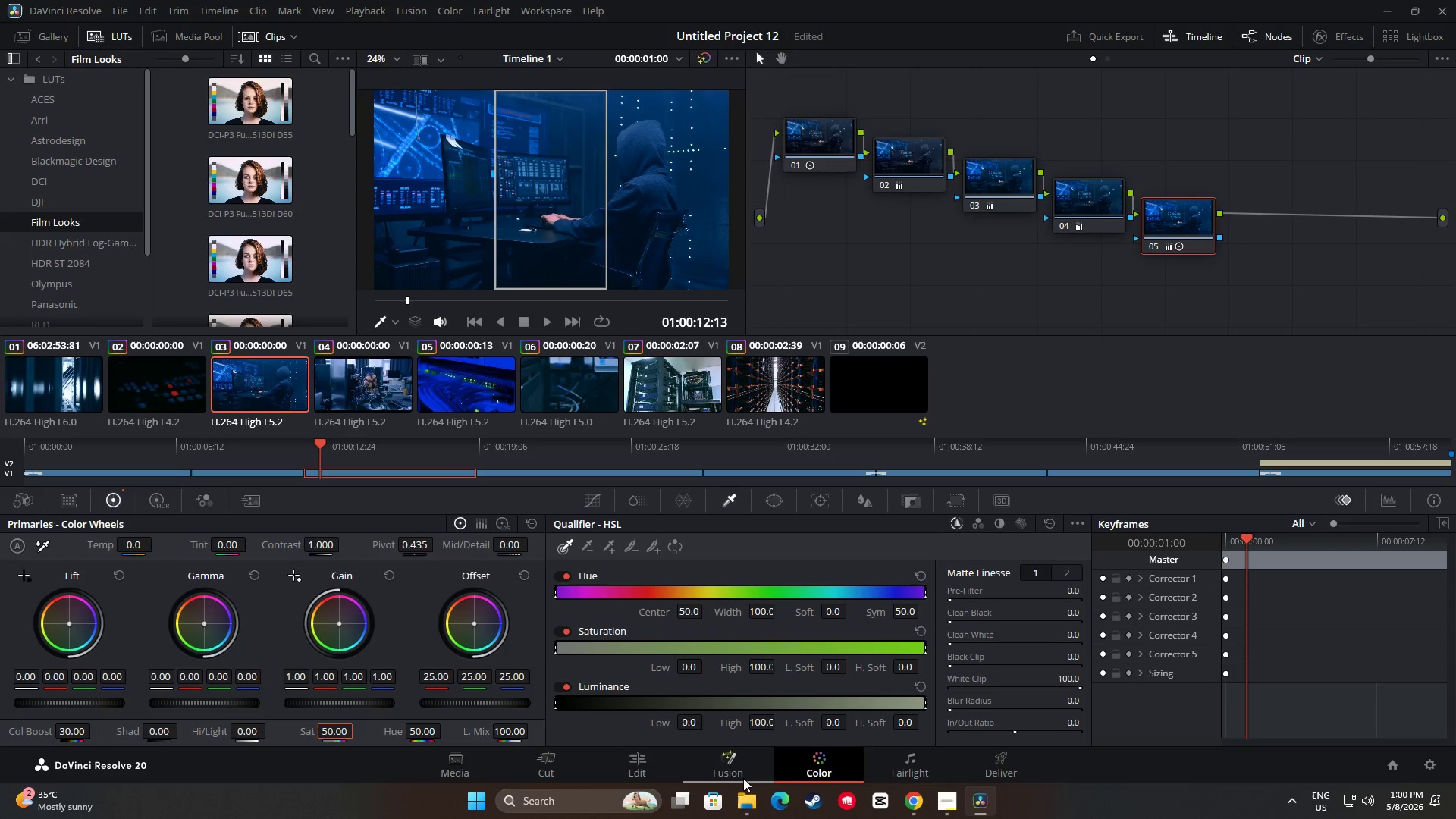 
key(Space)
 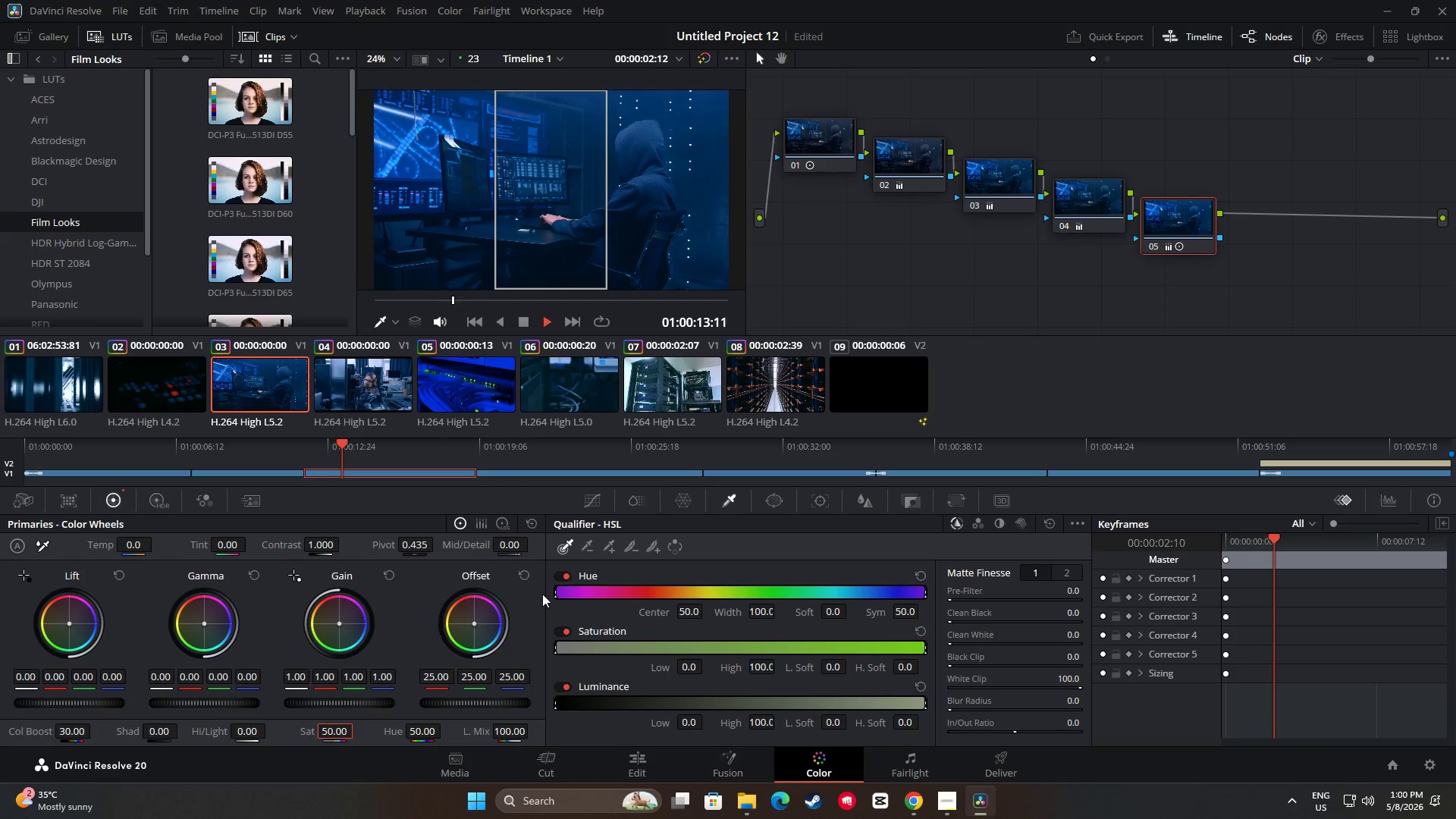 
key(Space)
 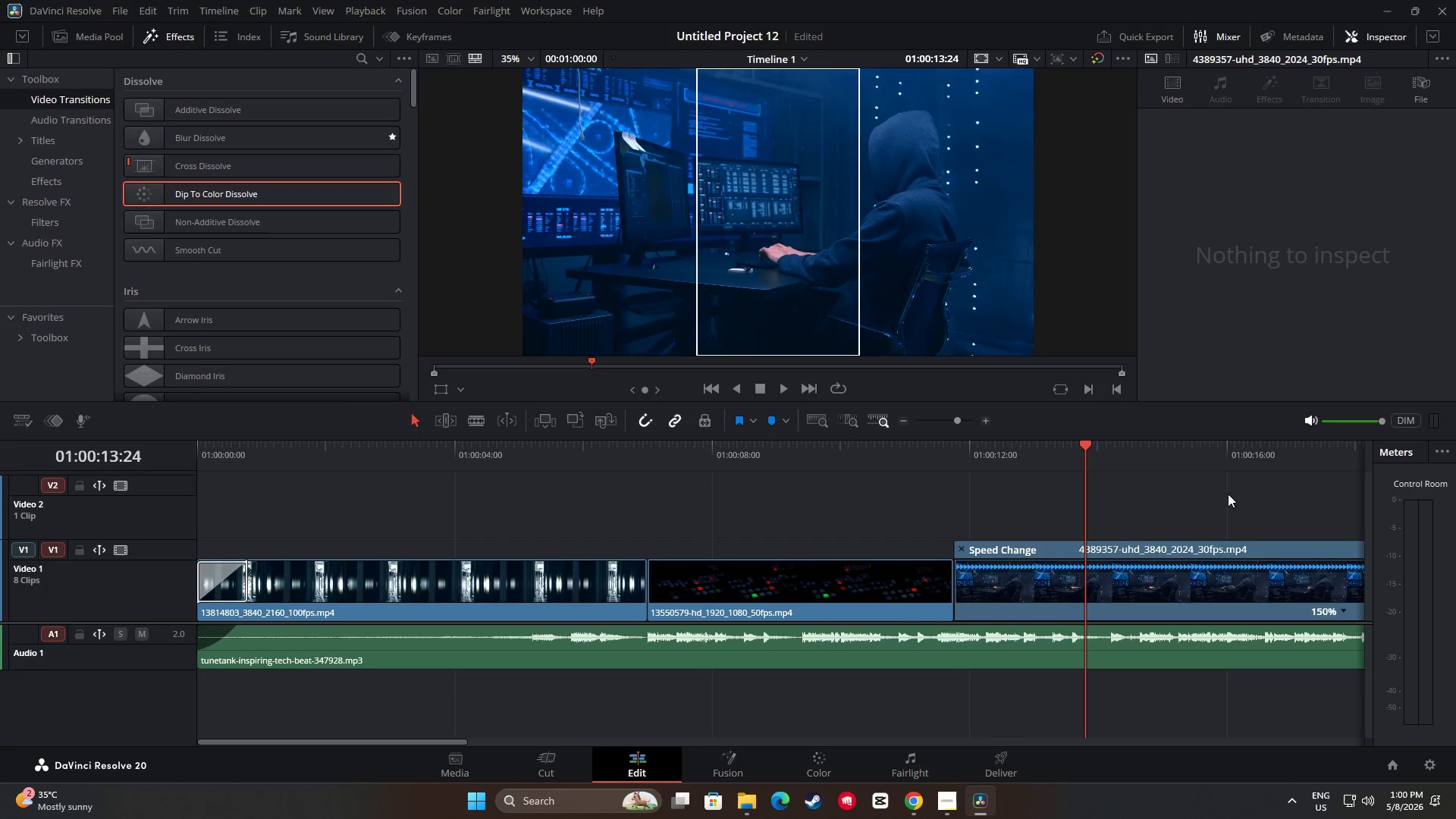 
left_click_drag(start_coordinate=[1078, 451], to_coordinate=[935, 460])
 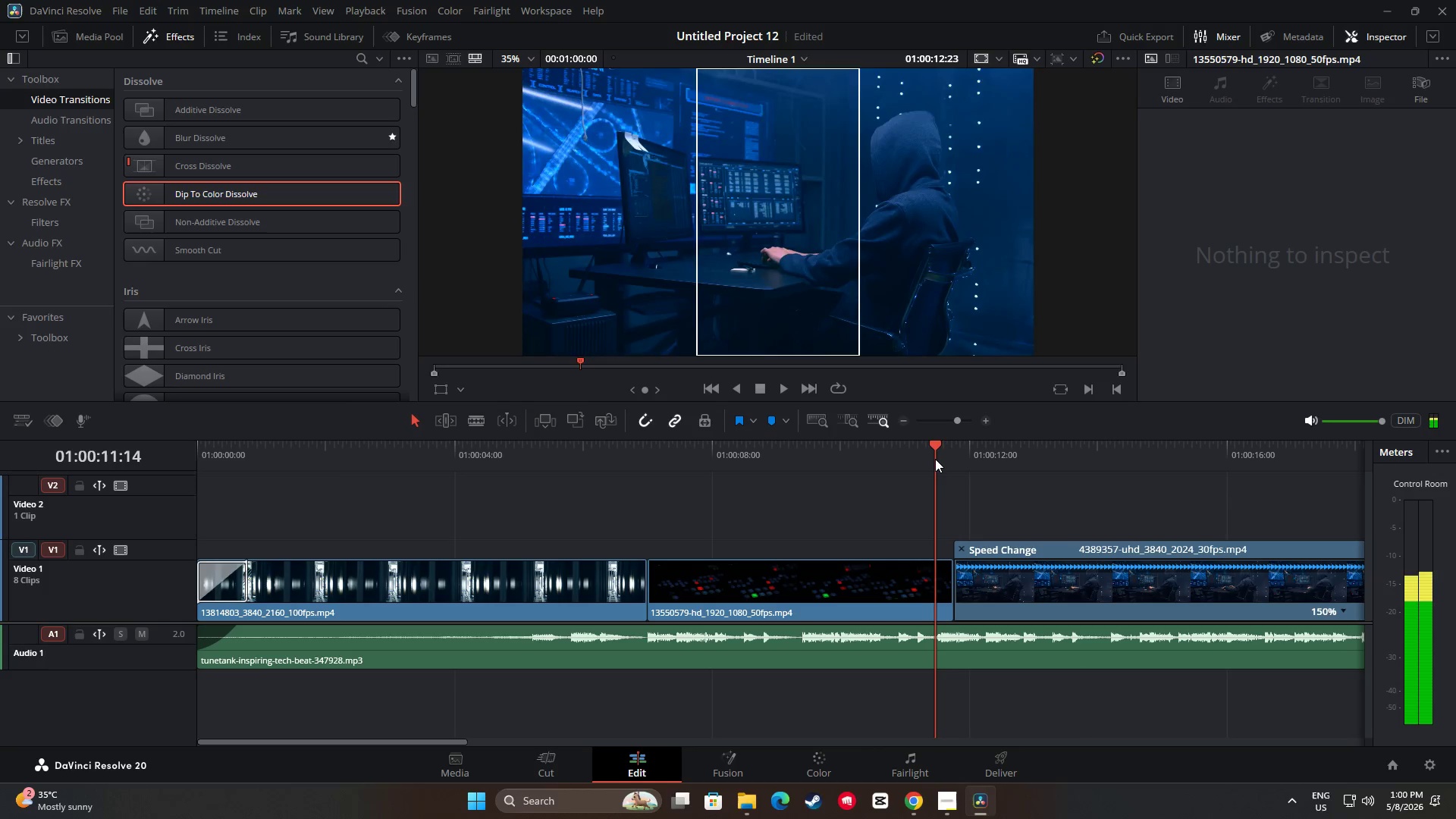 
key(Space)
 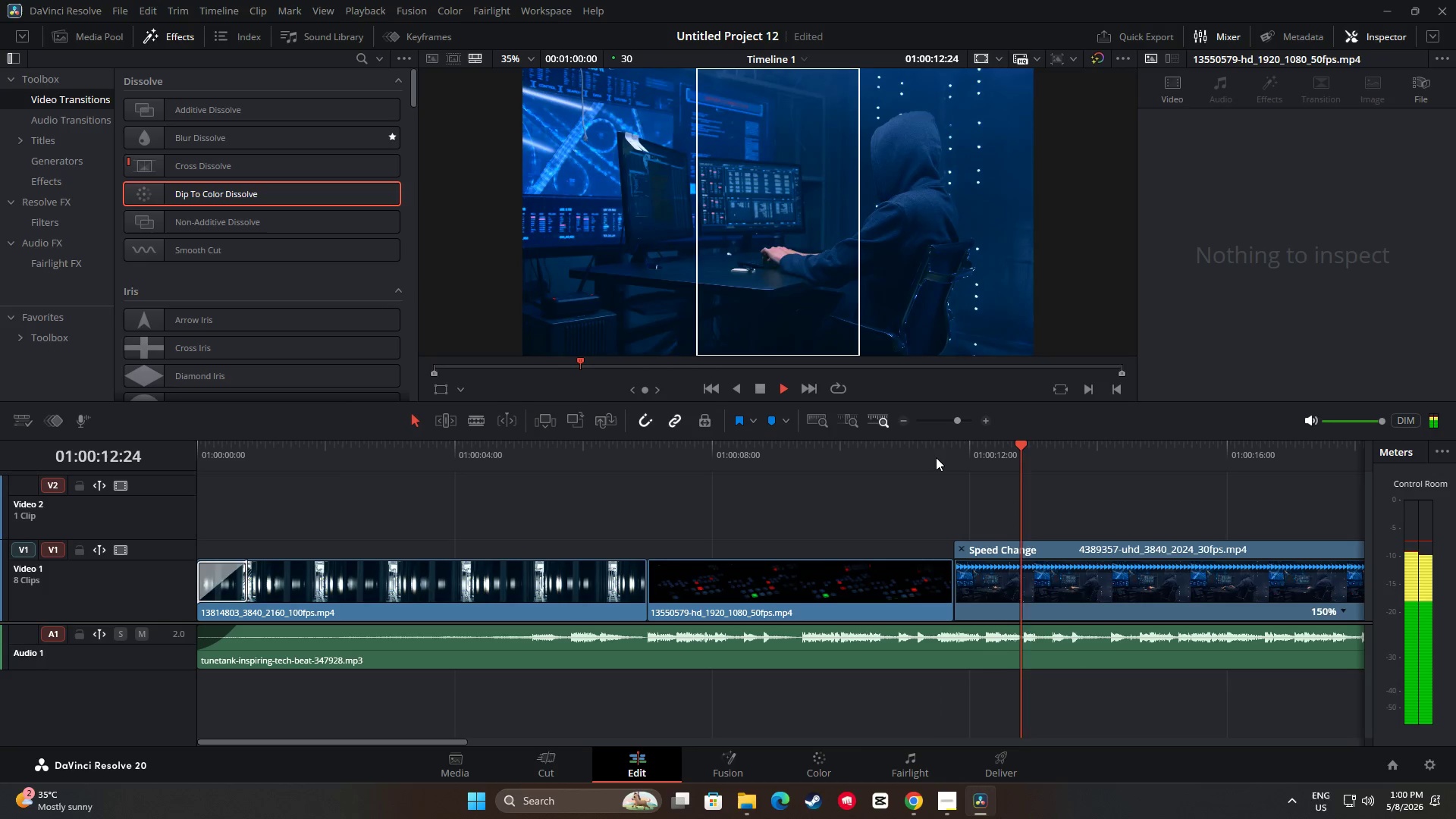 
key(Space)
 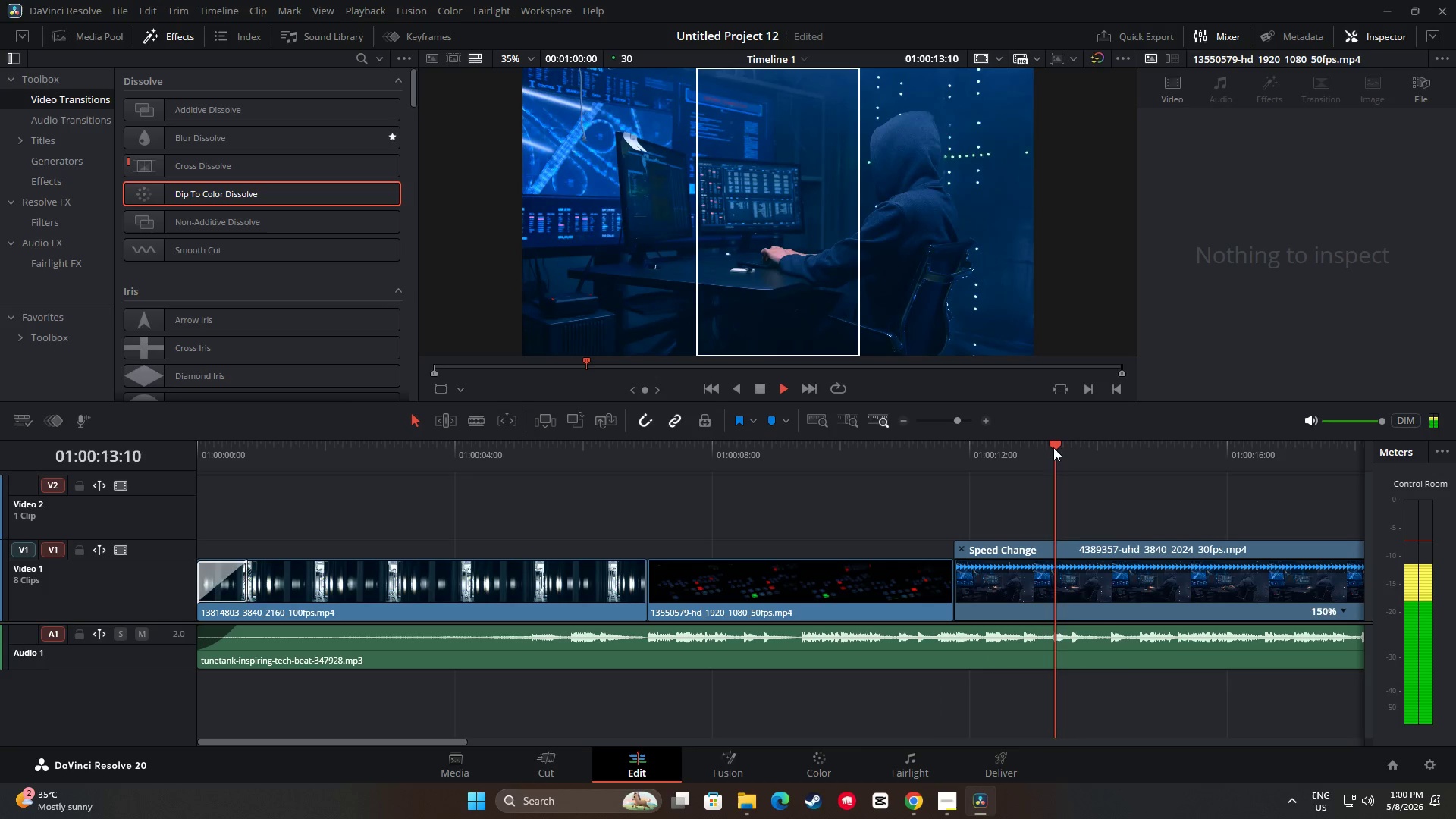 
left_click_drag(start_coordinate=[1062, 443], to_coordinate=[840, 472])
 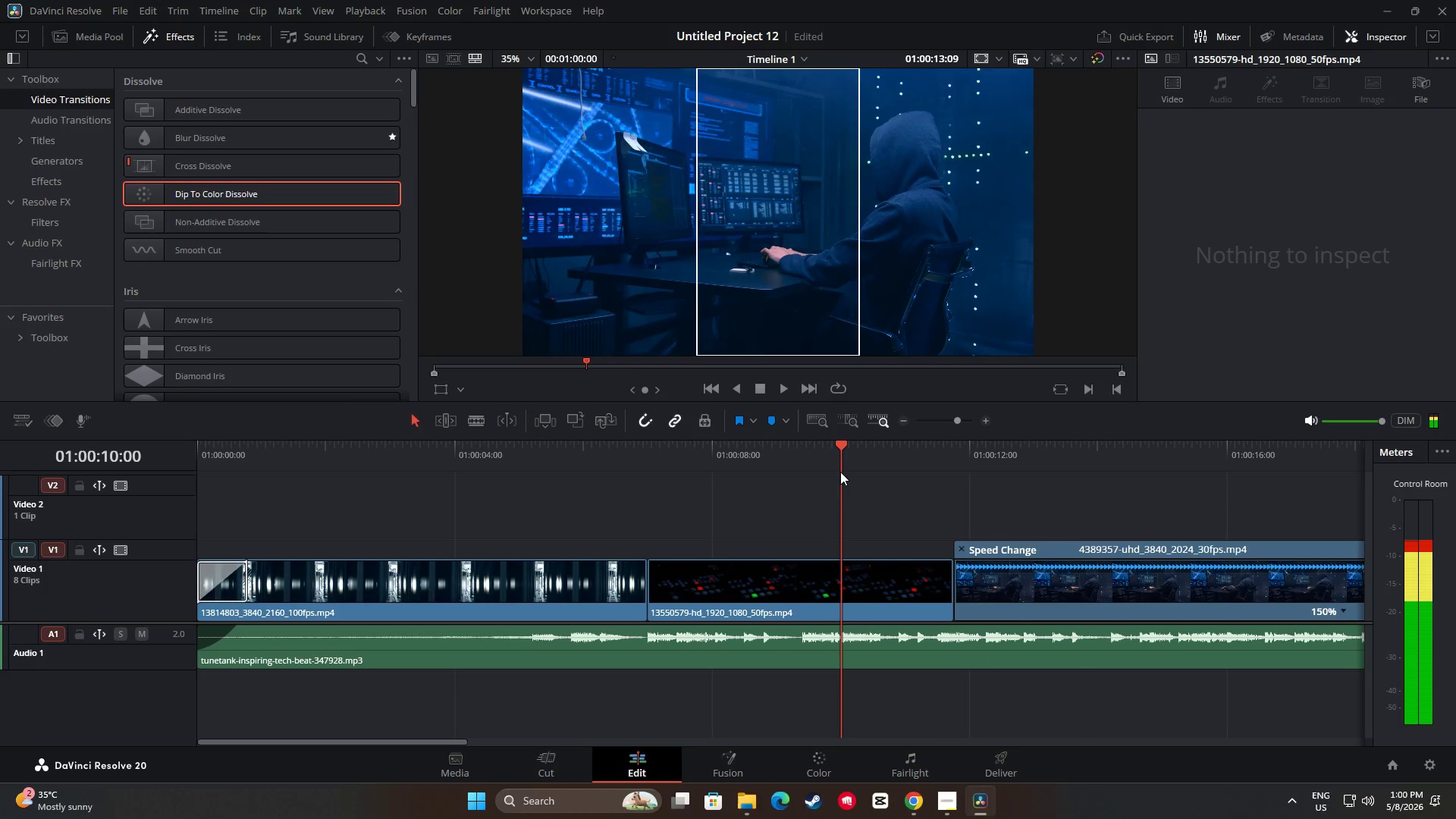 
key(Space)
 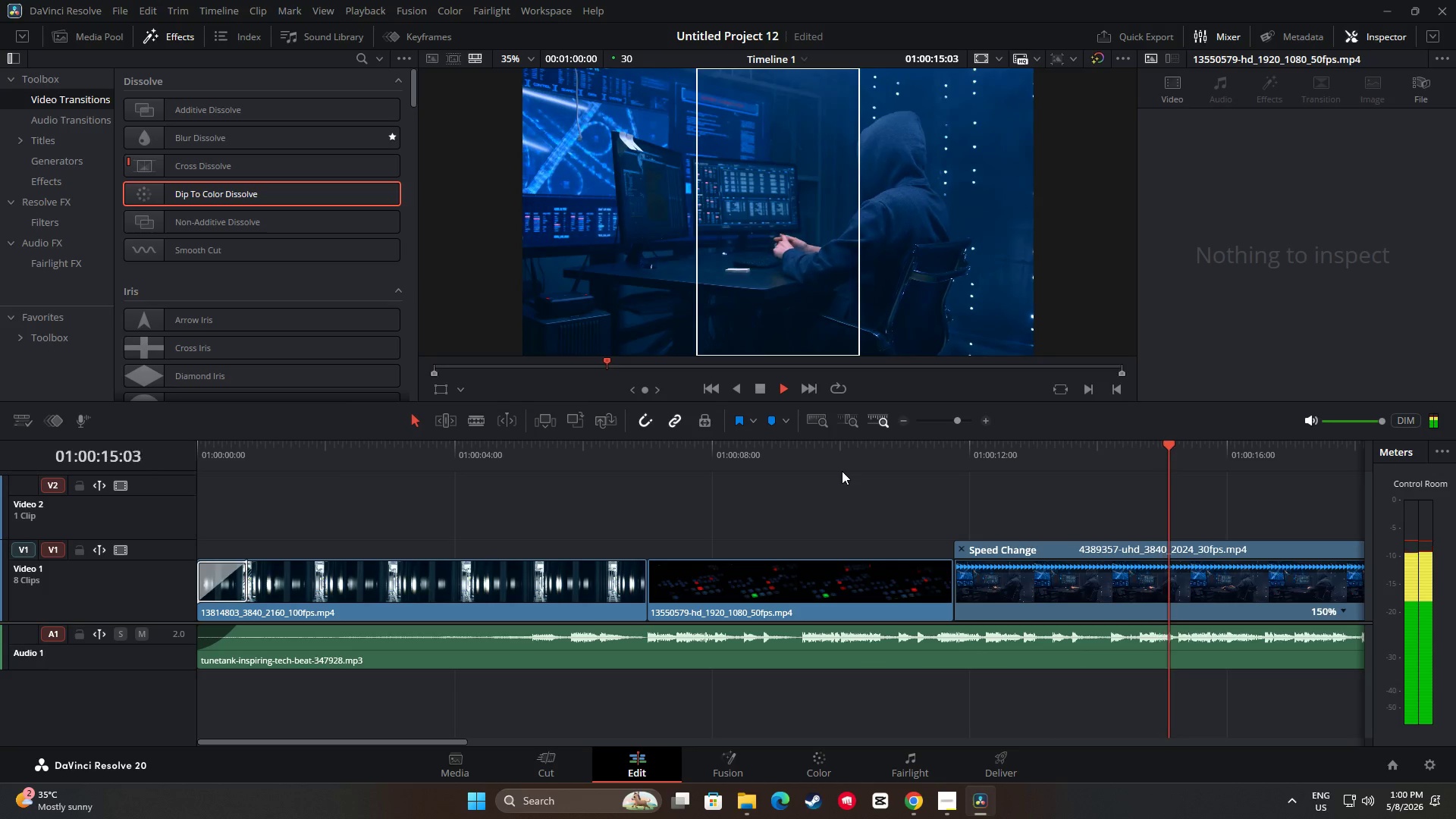 
wait(7.3)
 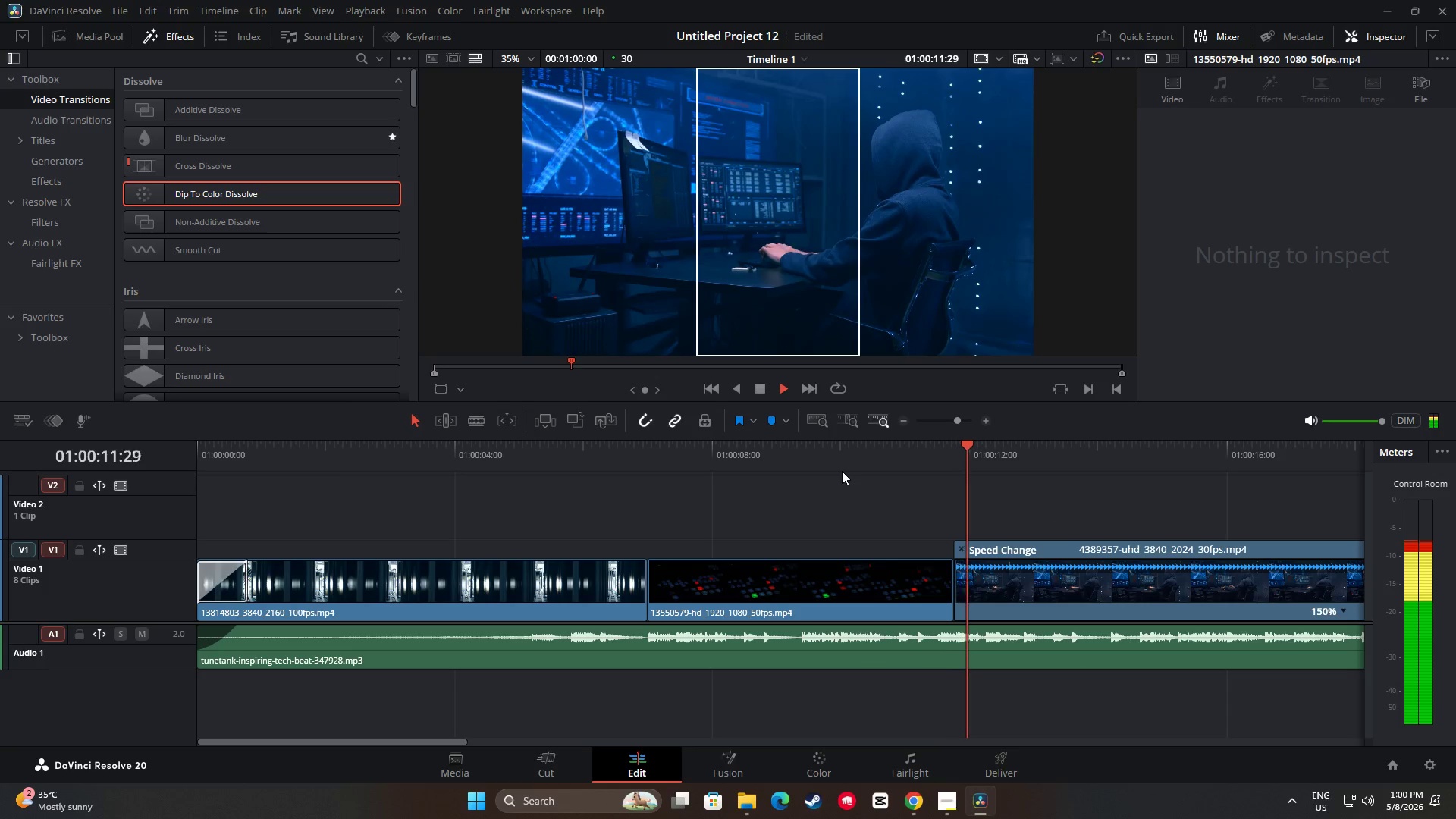 
left_click_drag(start_coordinate=[435, 744], to_coordinate=[881, 723])
 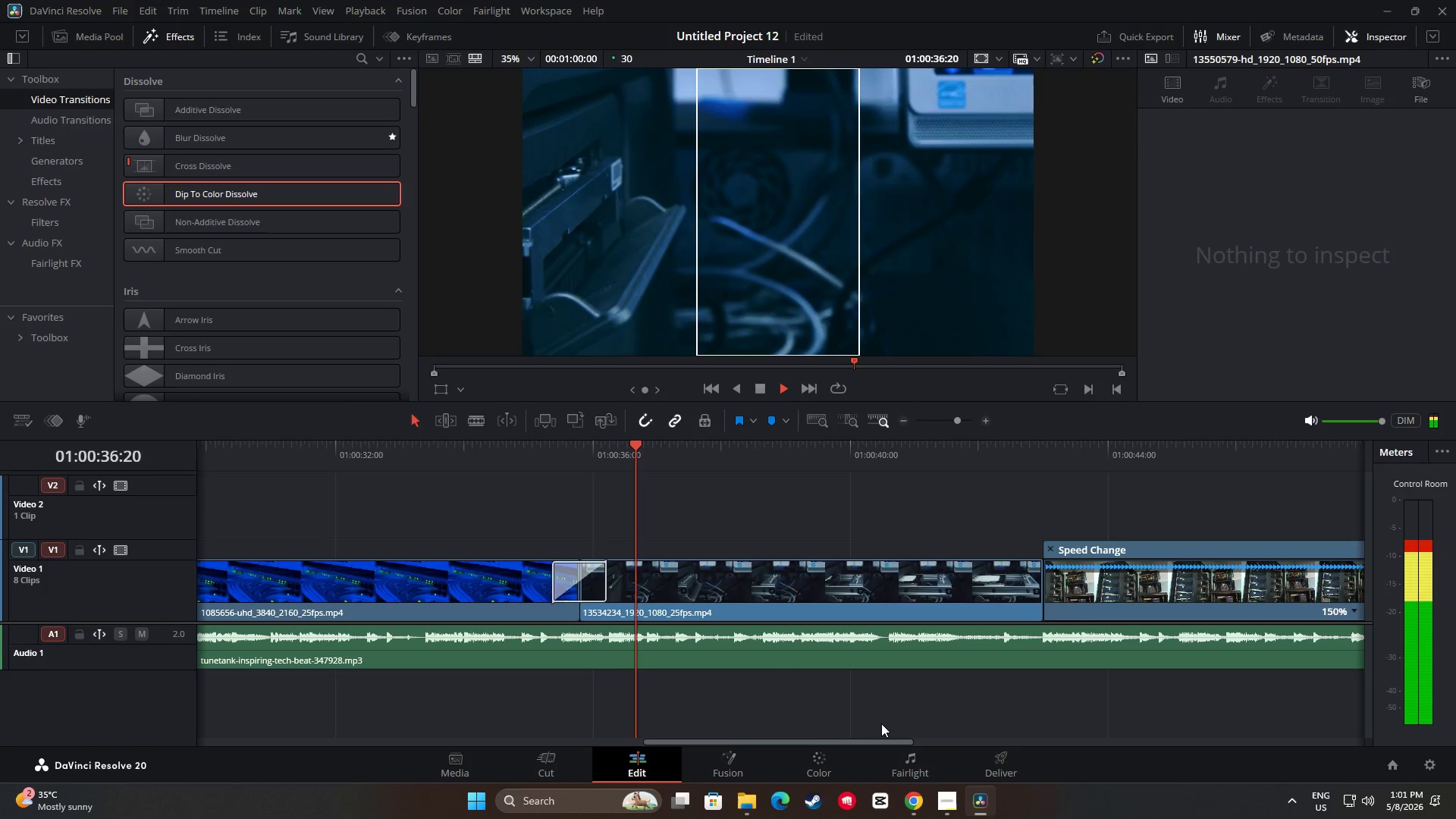 
key(Space)
 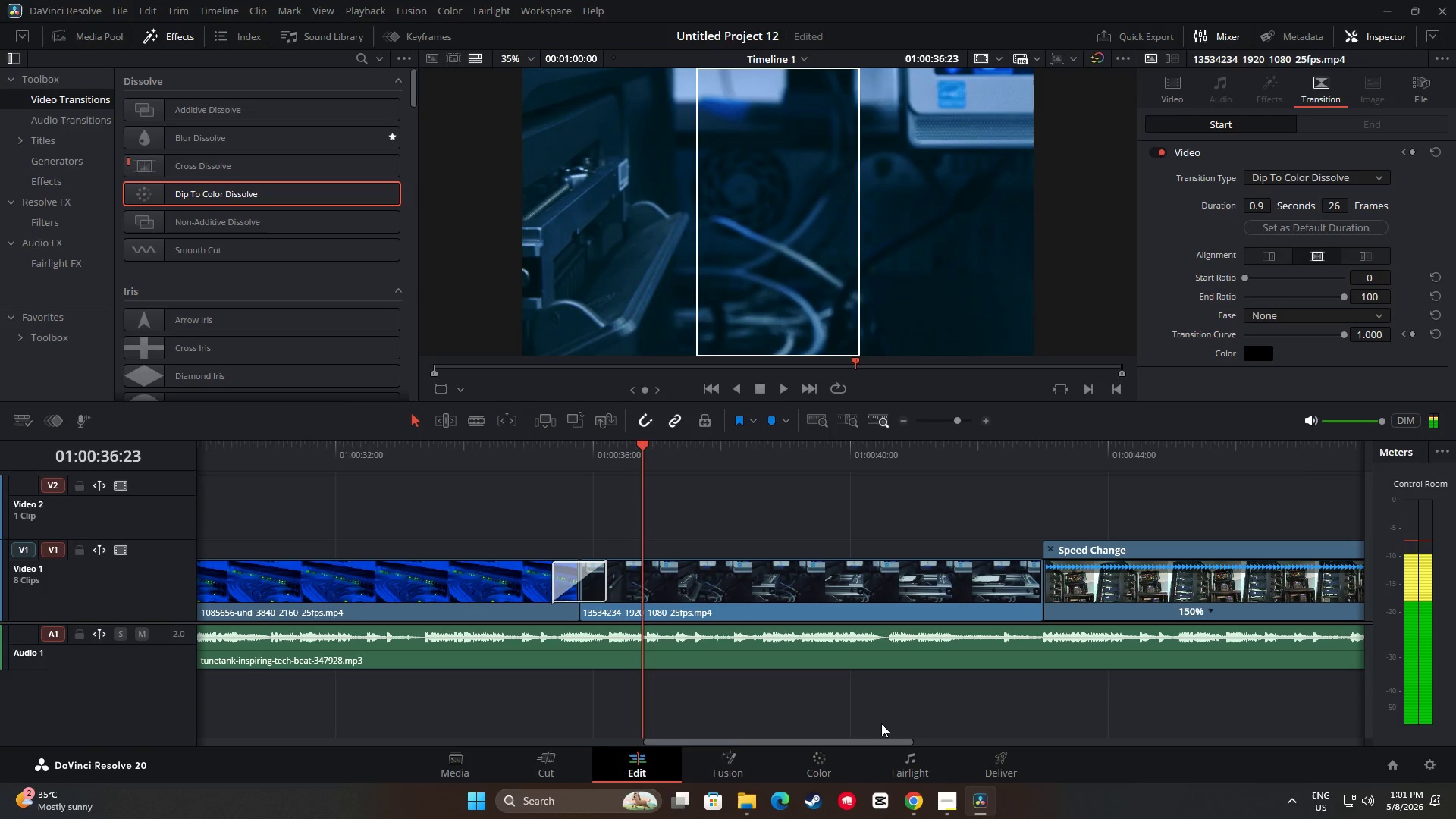 
key(Space)
 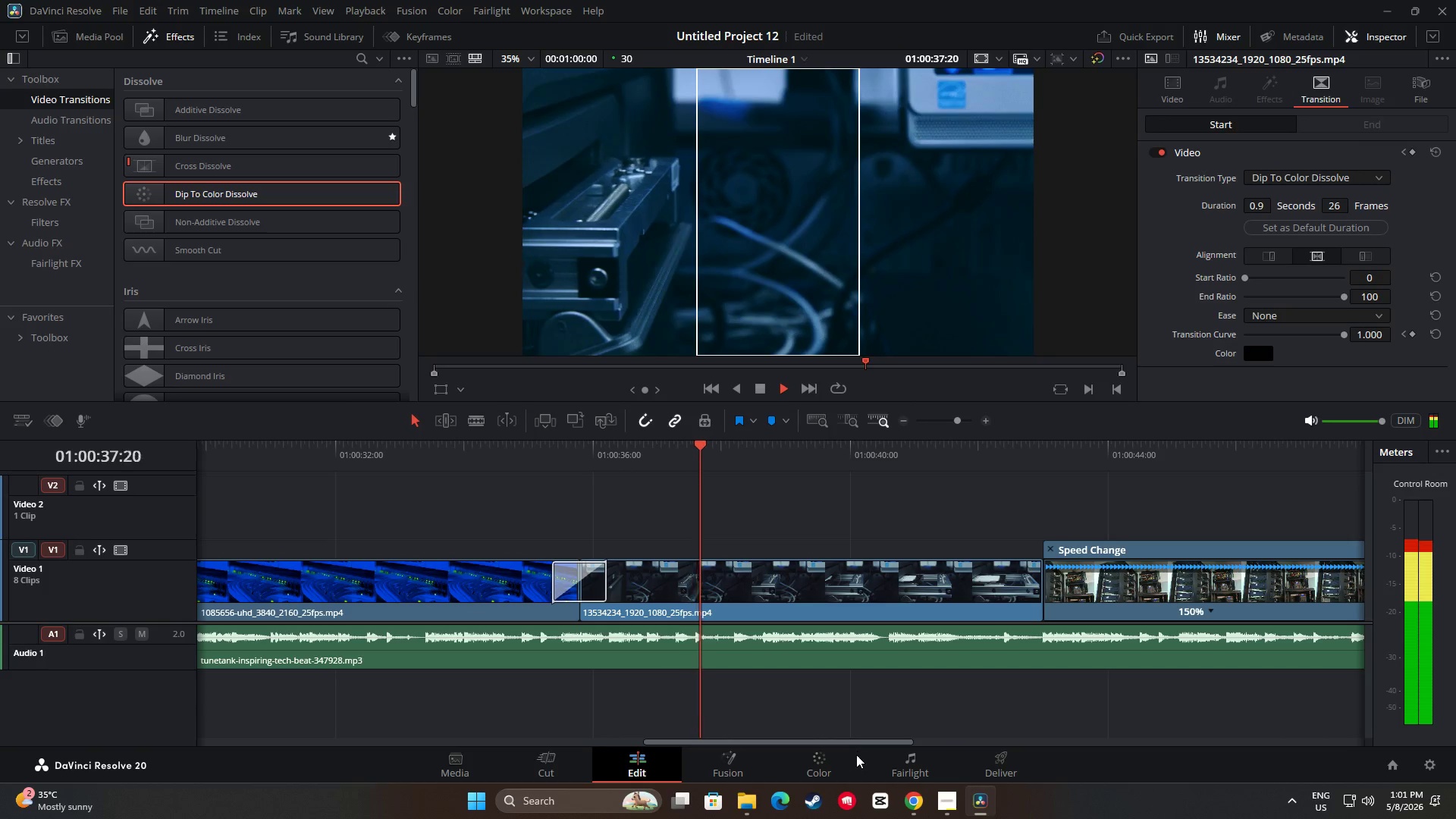 
left_click_drag(start_coordinate=[868, 740], to_coordinate=[913, 739])
 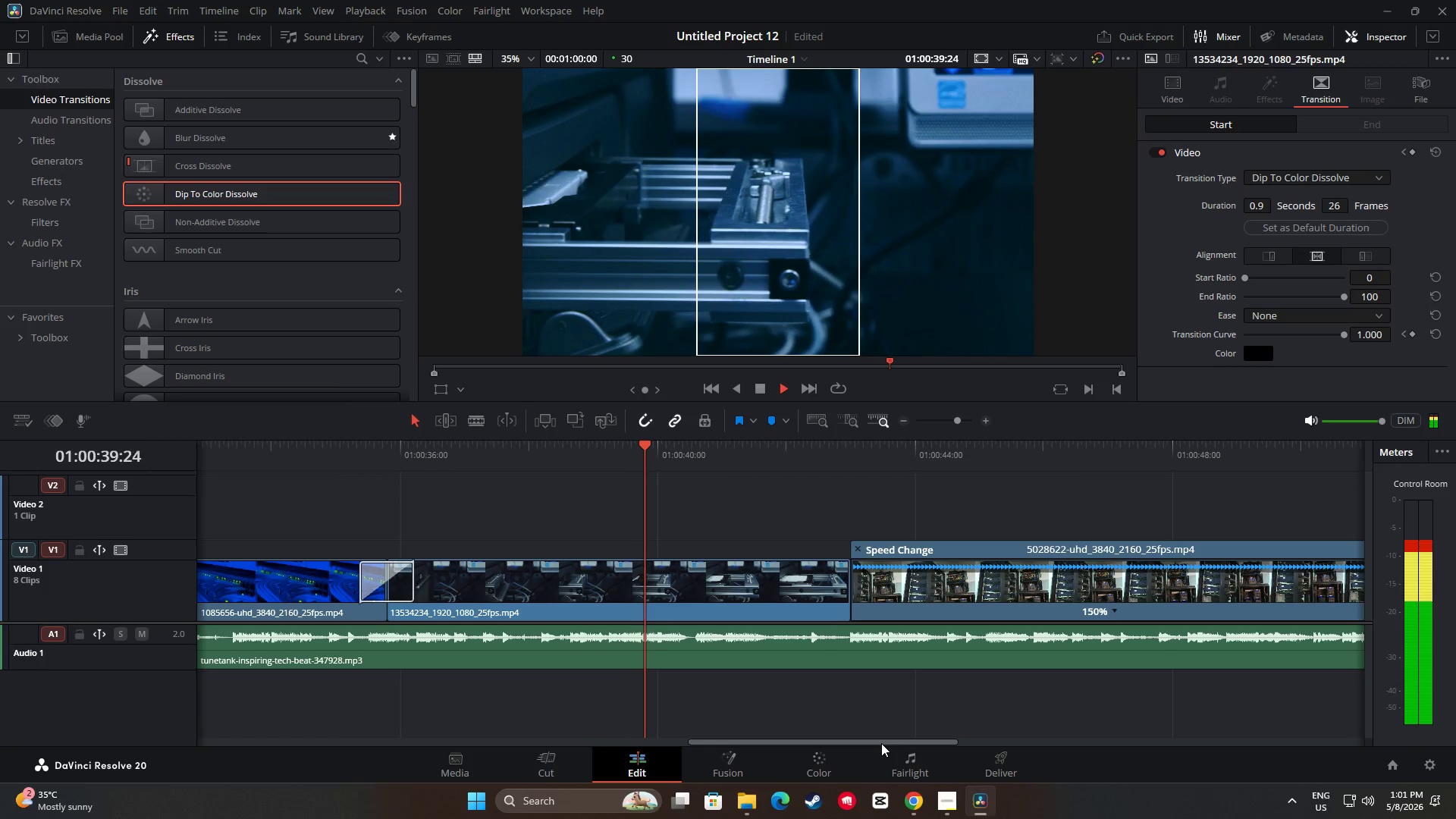 
key(Space)
 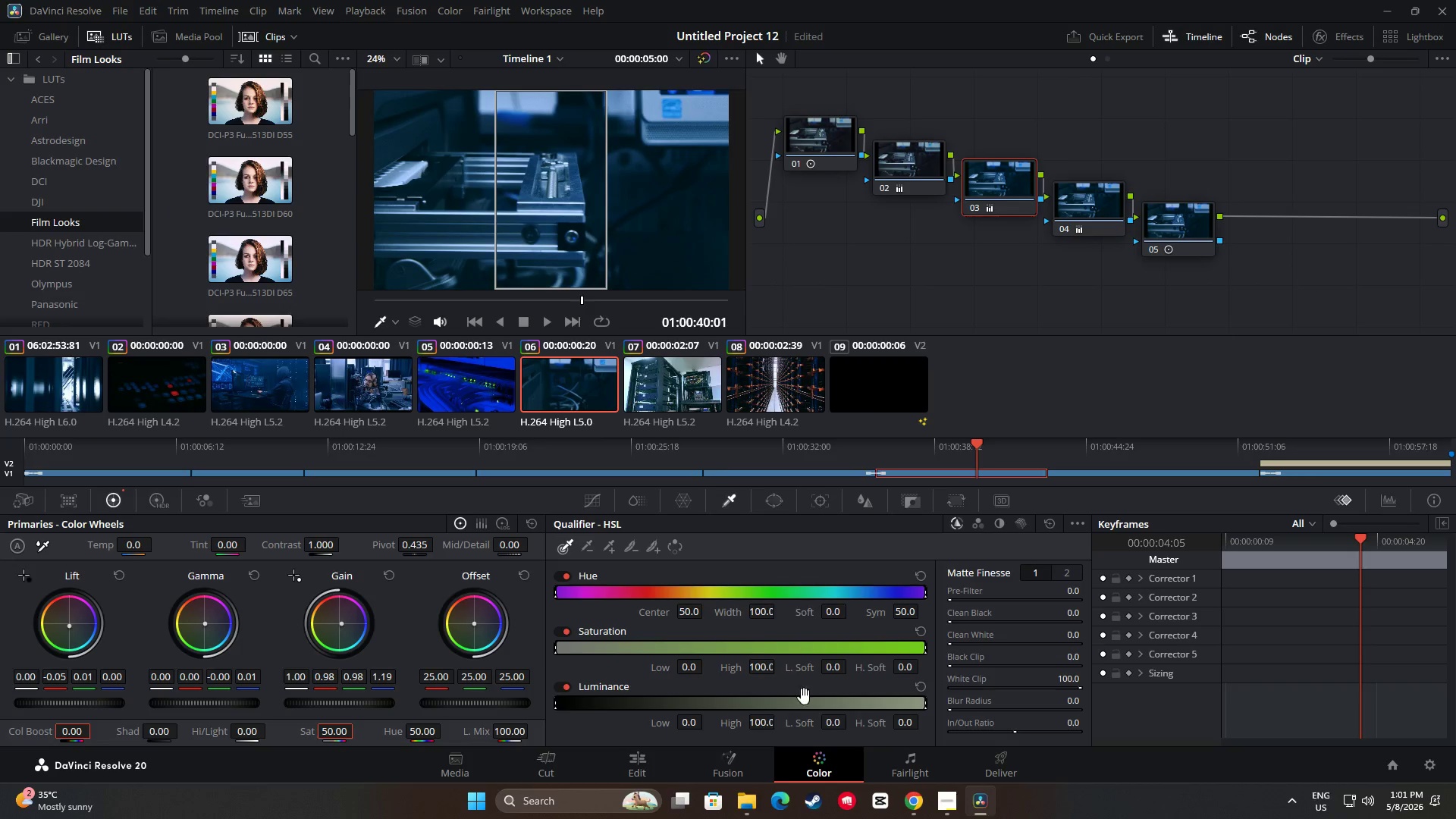 
left_click([664, 772])
 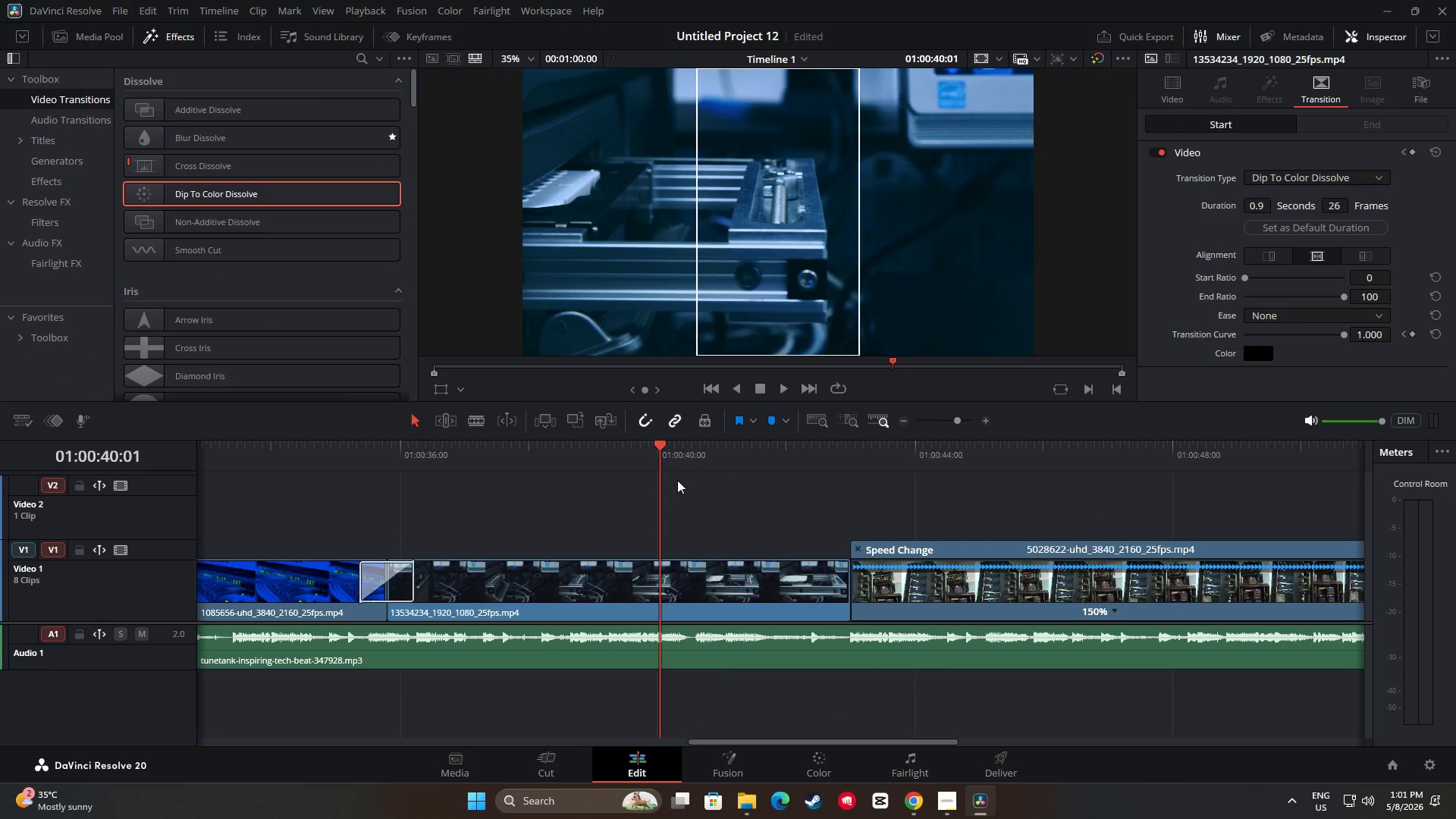 
left_click_drag(start_coordinate=[660, 446], to_coordinate=[956, 465])
 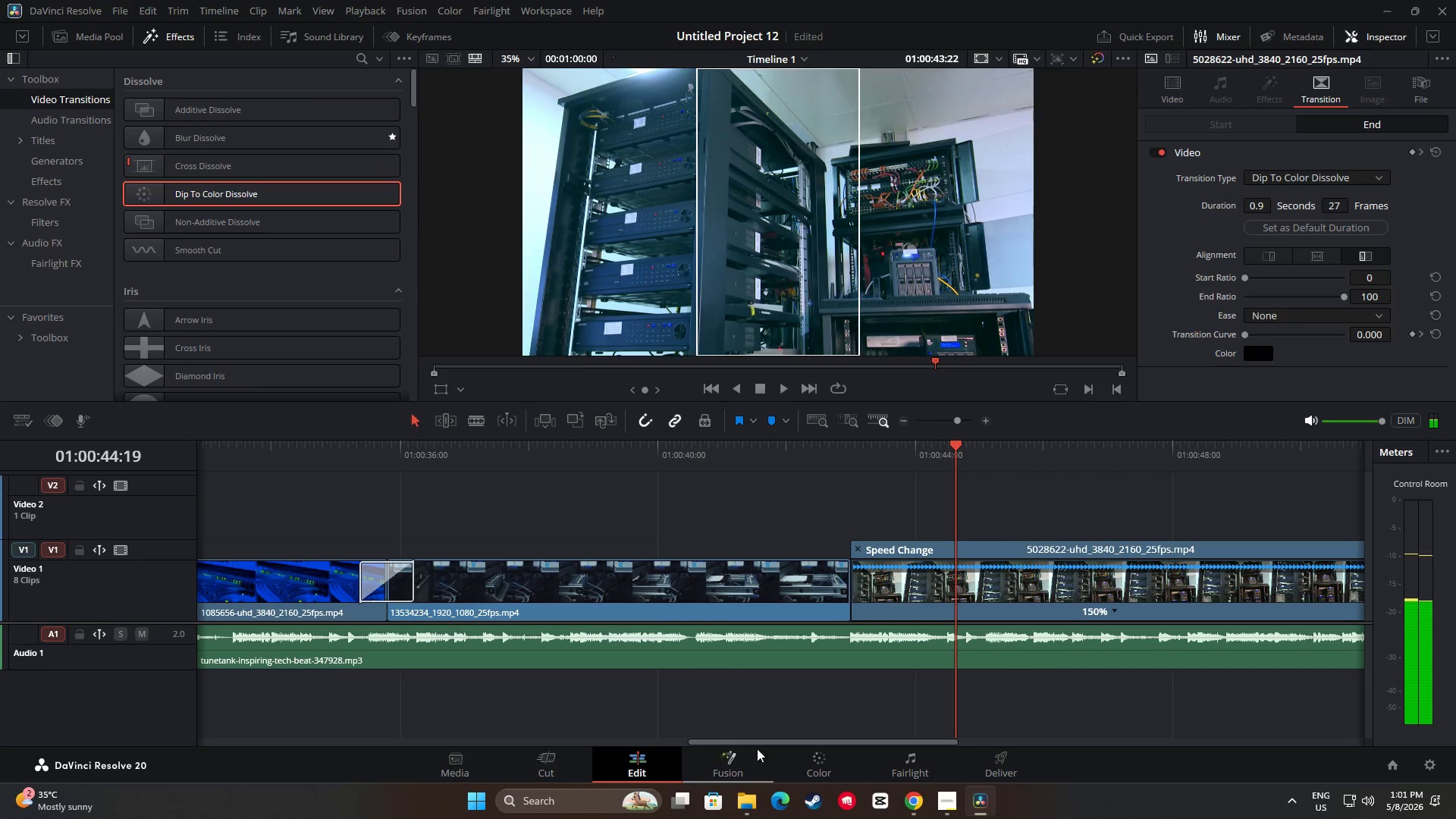 
left_click([815, 762])
 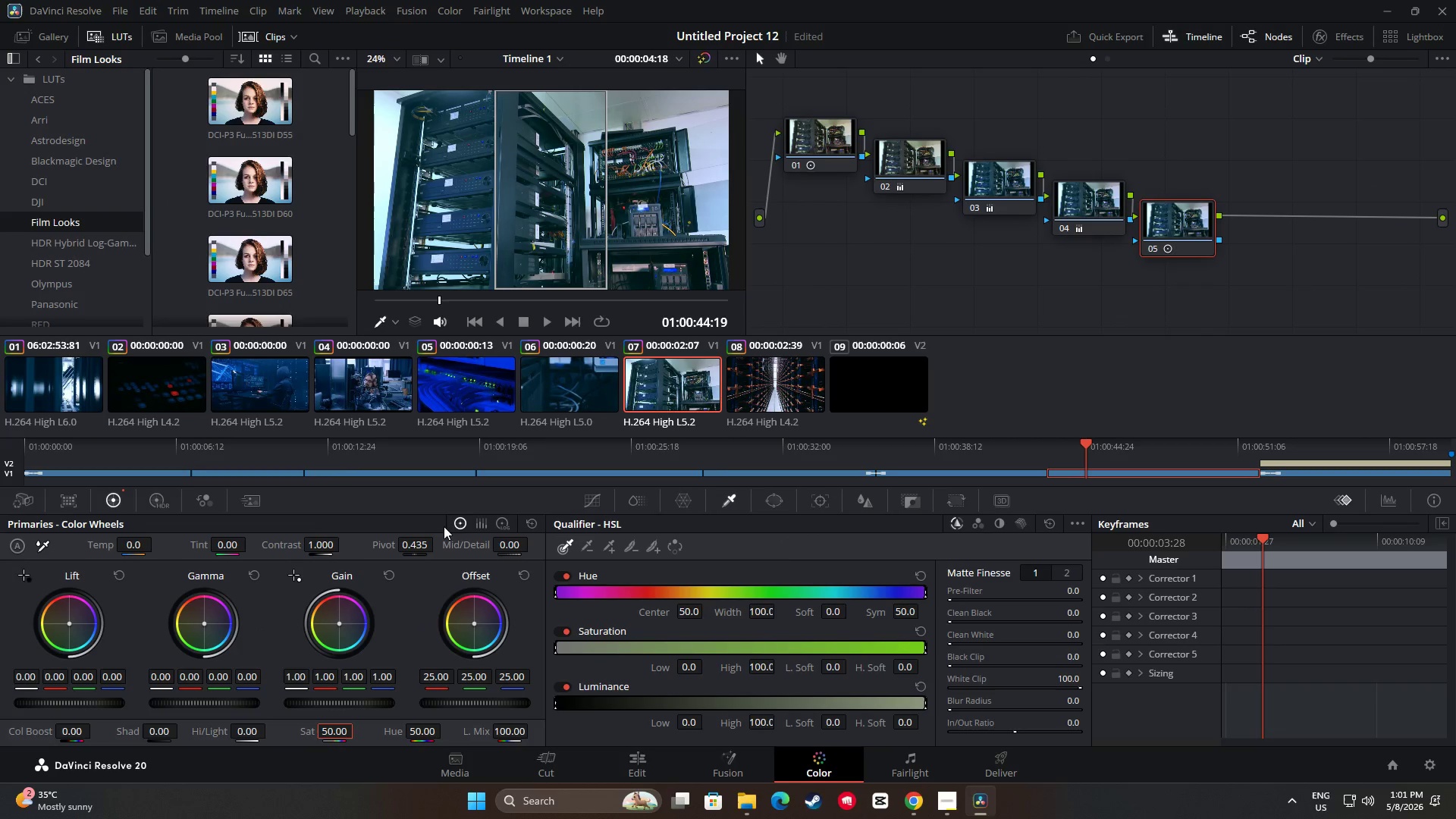 
left_click_drag(start_coordinate=[75, 732], to_coordinate=[165, 732])
 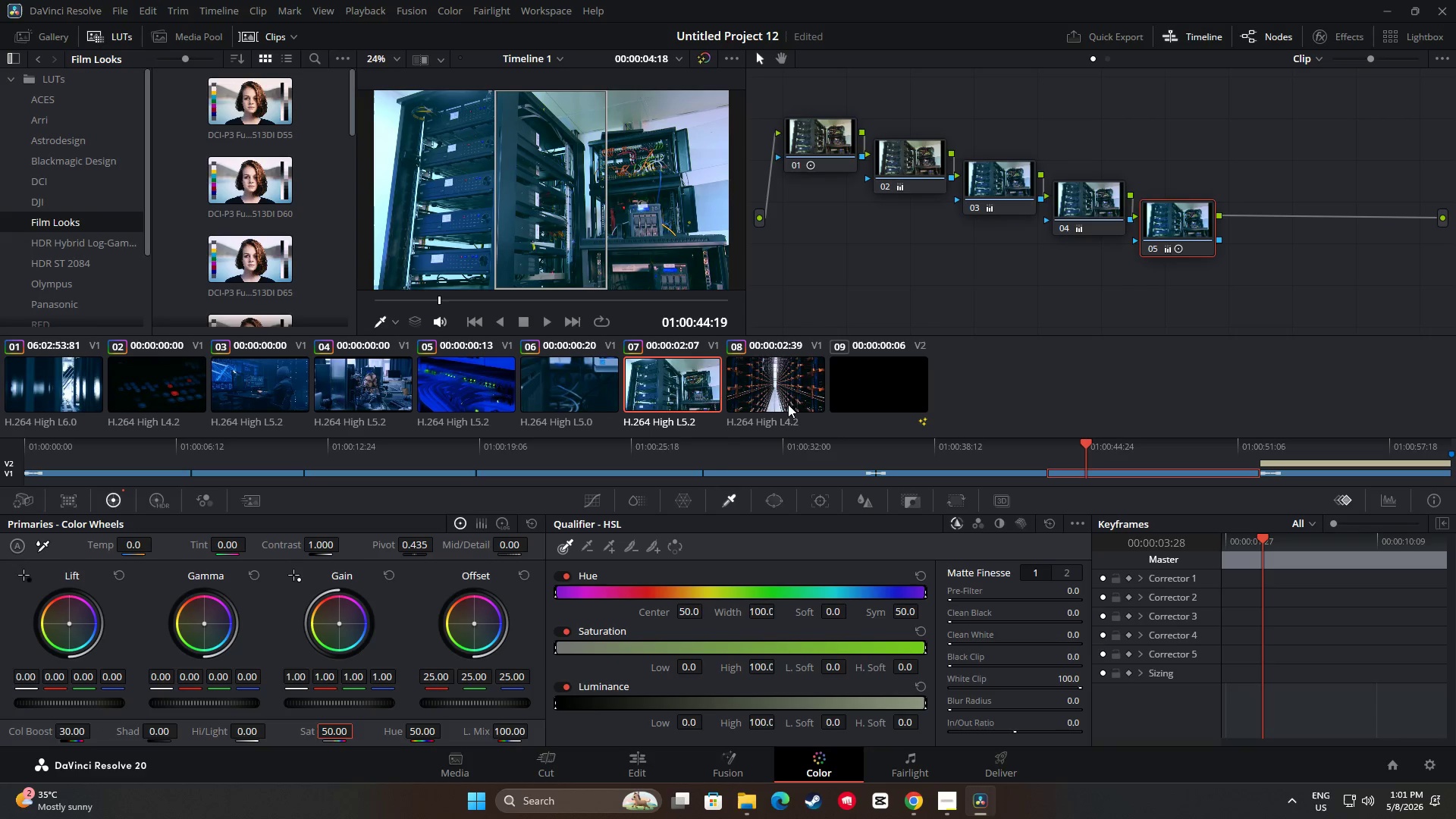 
left_click_drag(start_coordinate=[886, 763], to_coordinate=[663, 770])
 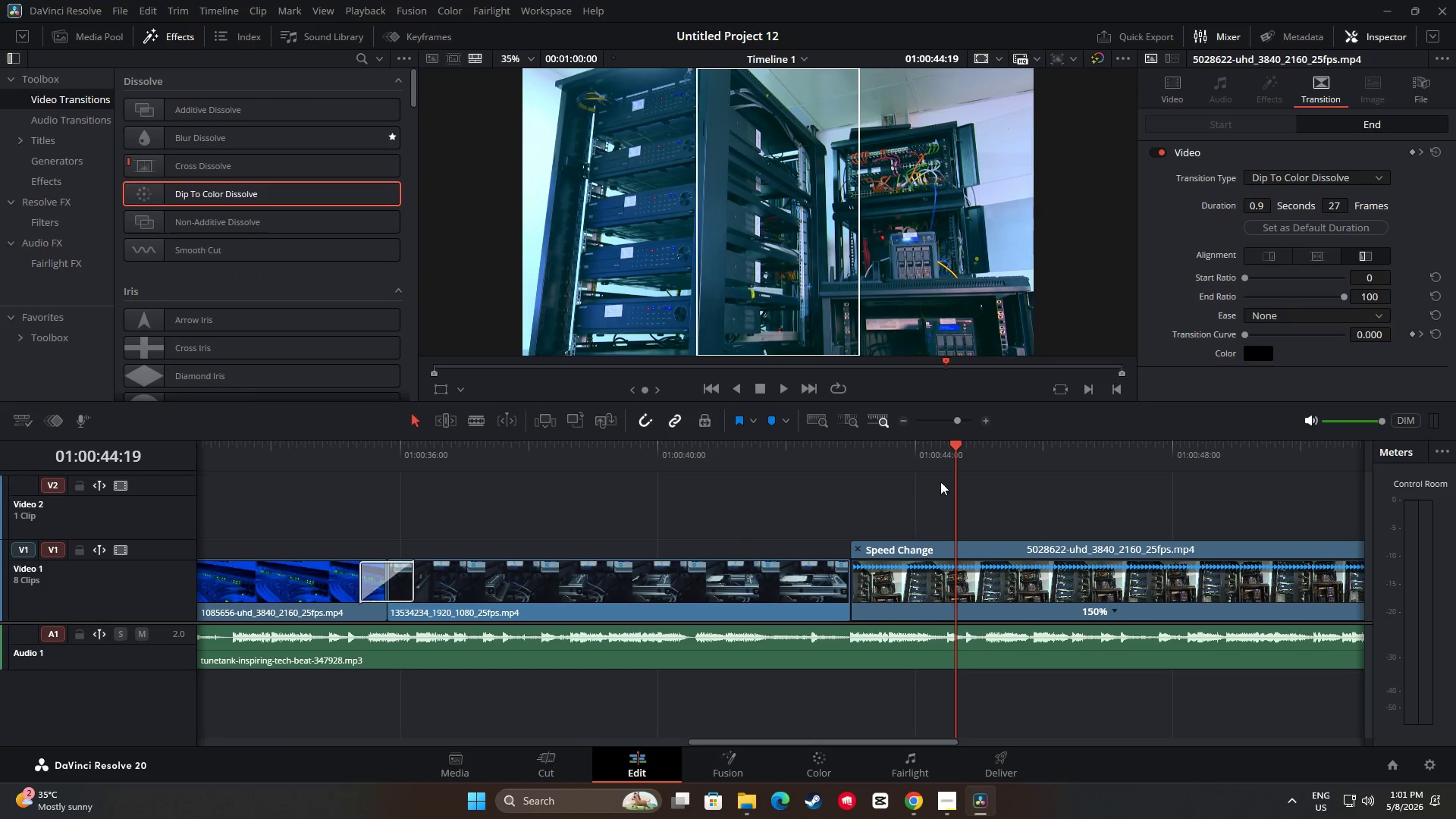 
left_click_drag(start_coordinate=[955, 452], to_coordinate=[805, 453])
 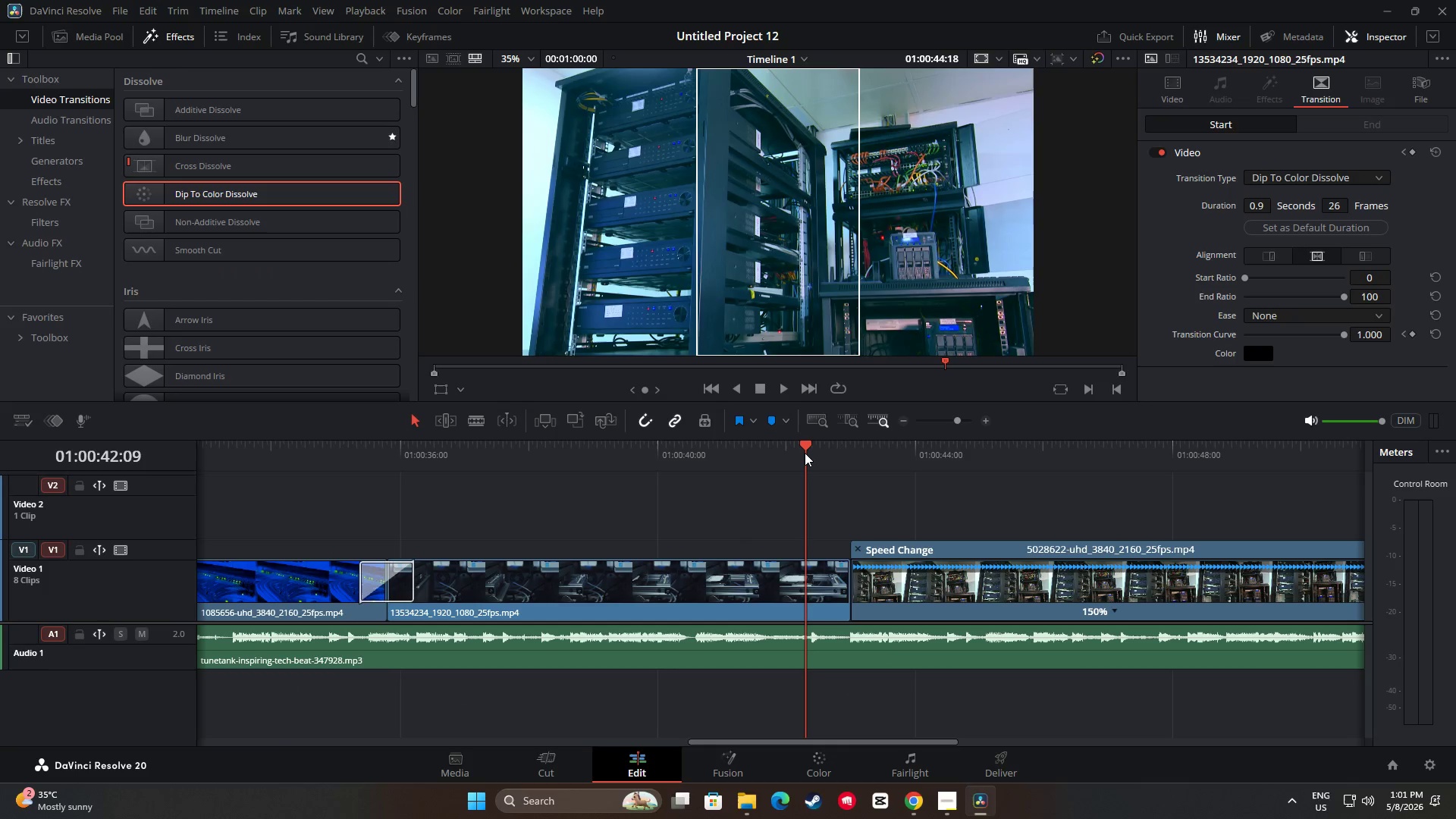 
key(Space)
 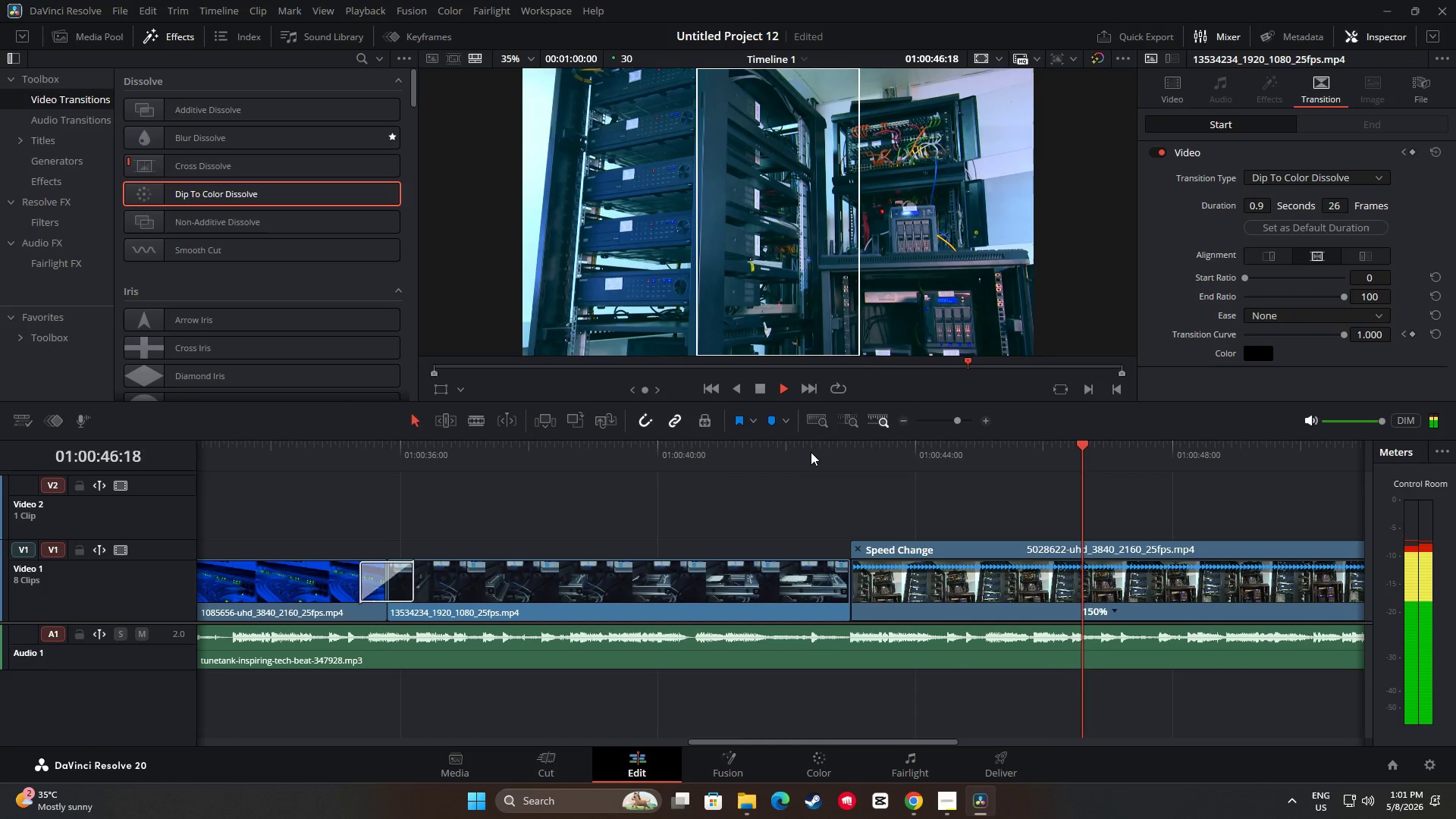 
wait(6.16)
 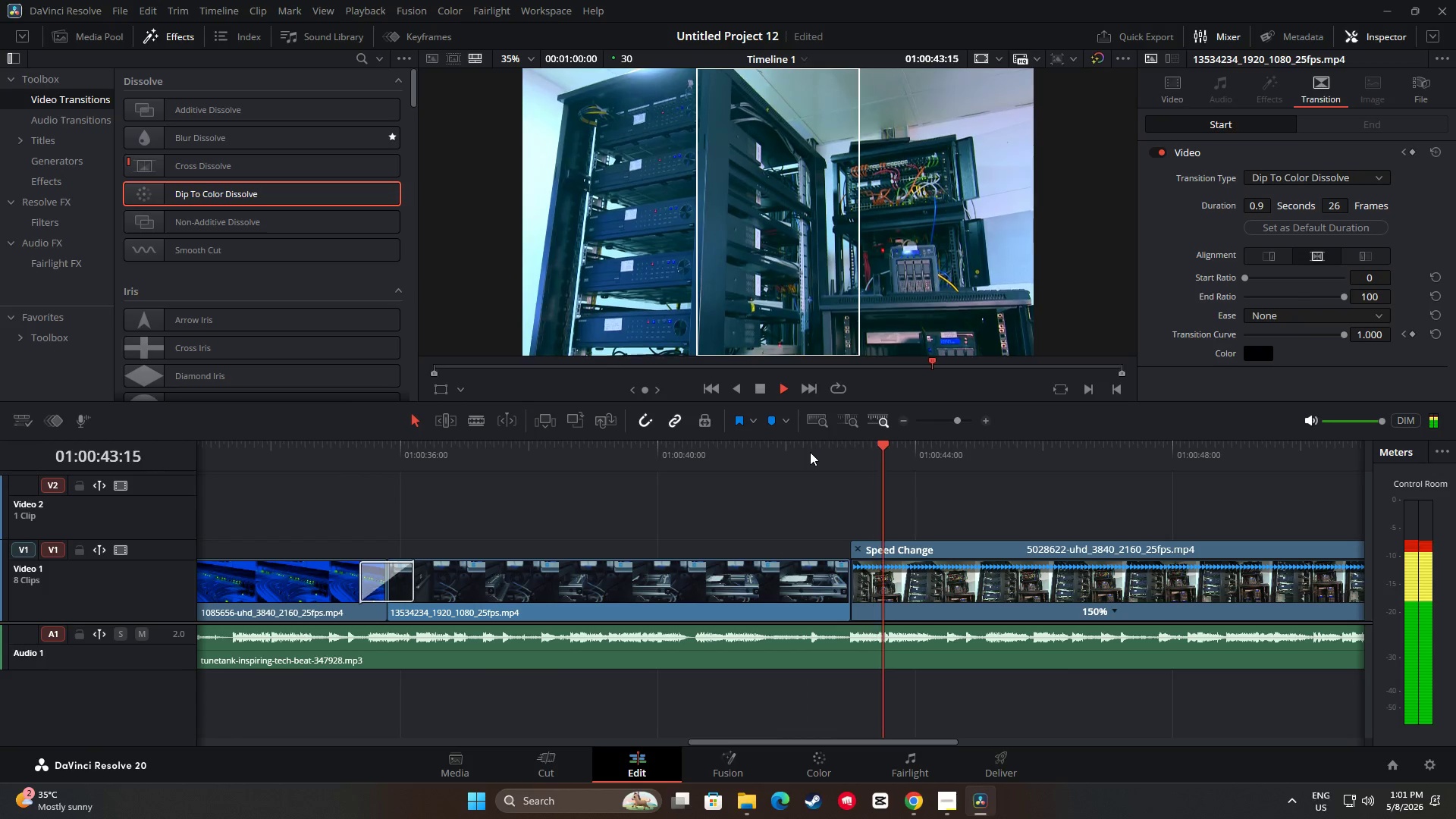 
key(Space)
 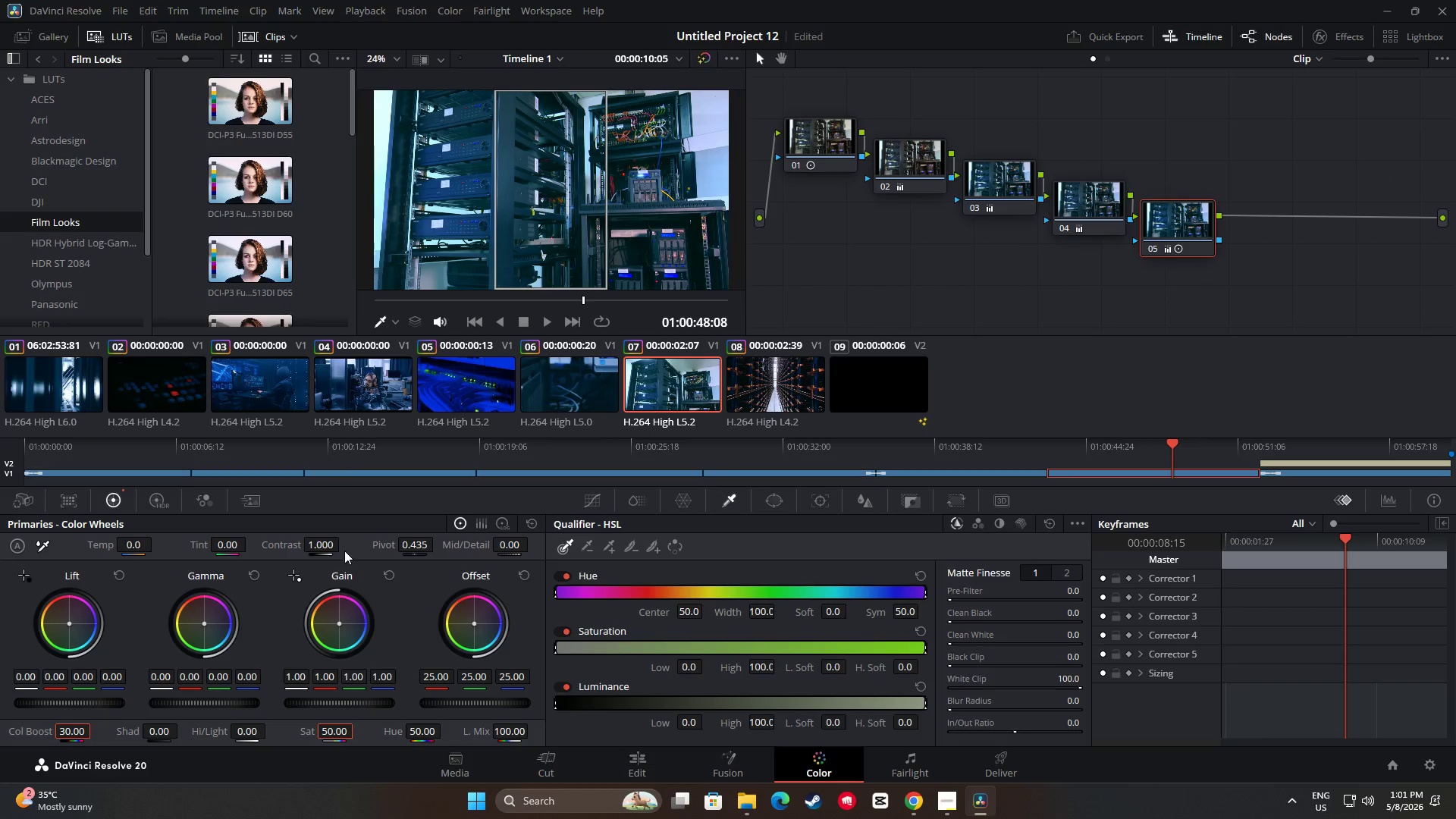 
left_click_drag(start_coordinate=[325, 544], to_coordinate=[139, 549])
 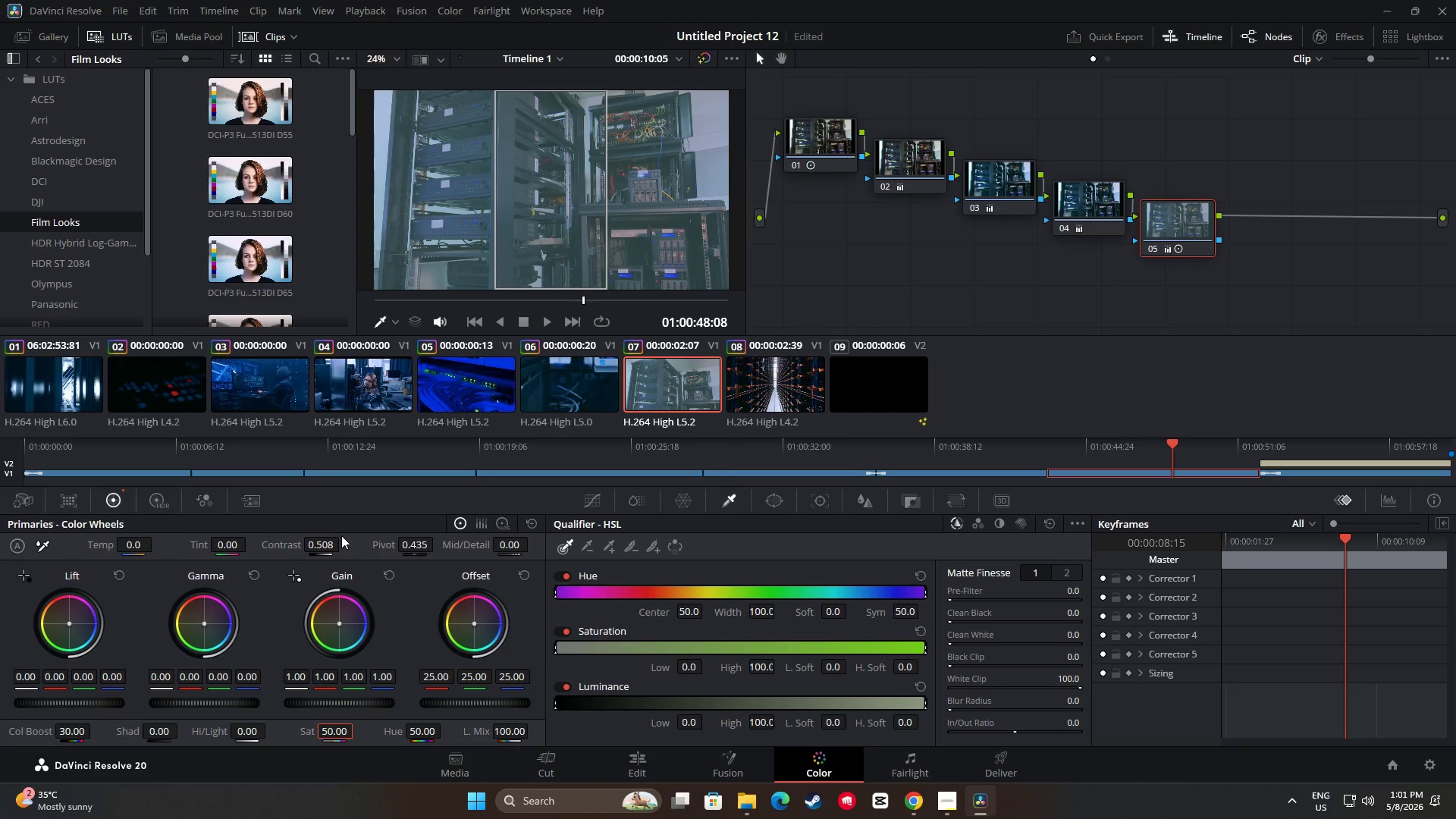 
key(Control+Z)
 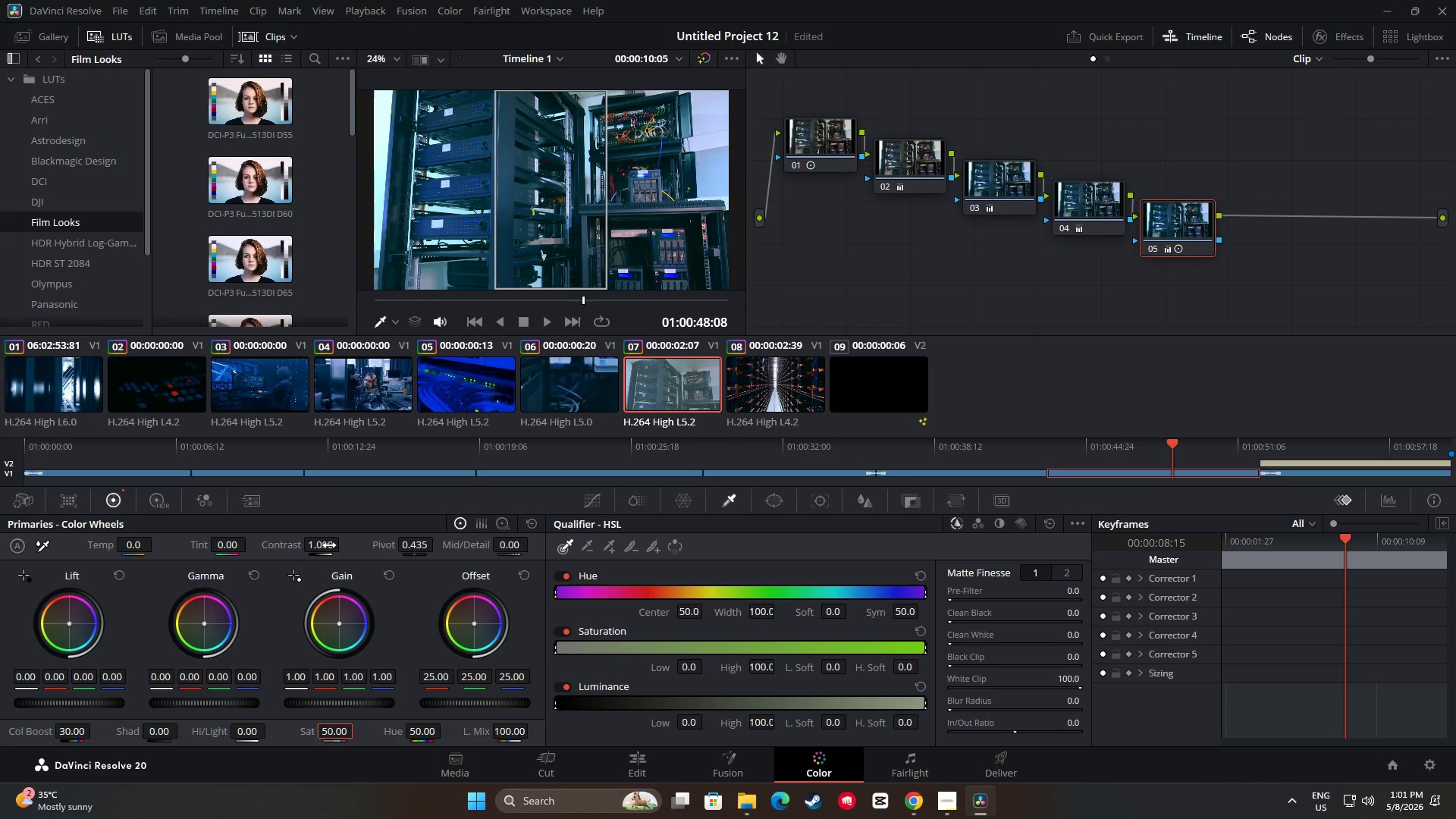 
left_click_drag(start_coordinate=[328, 545], to_coordinate=[437, 570])
 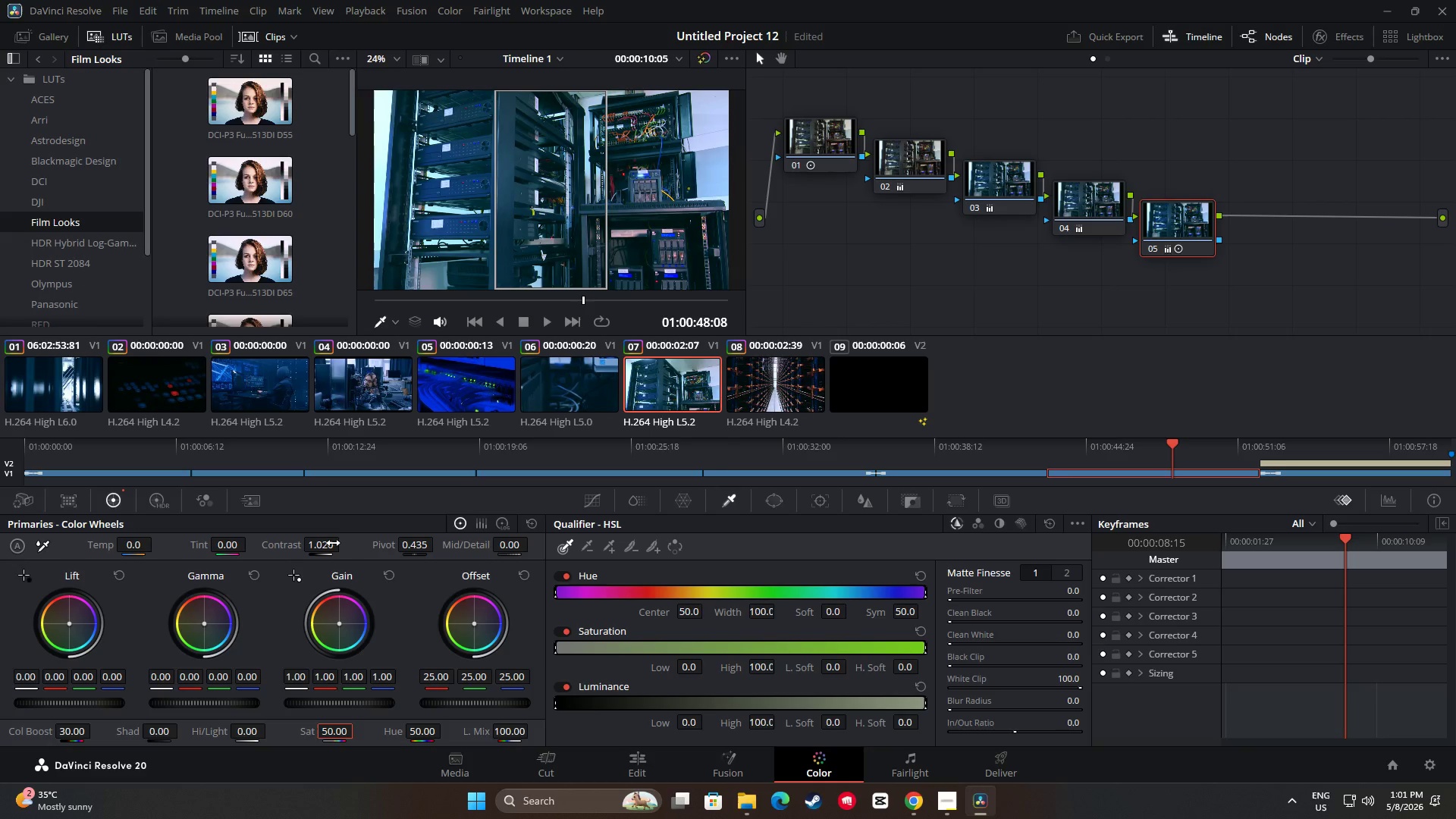 
key(Control+ControlLeft)
 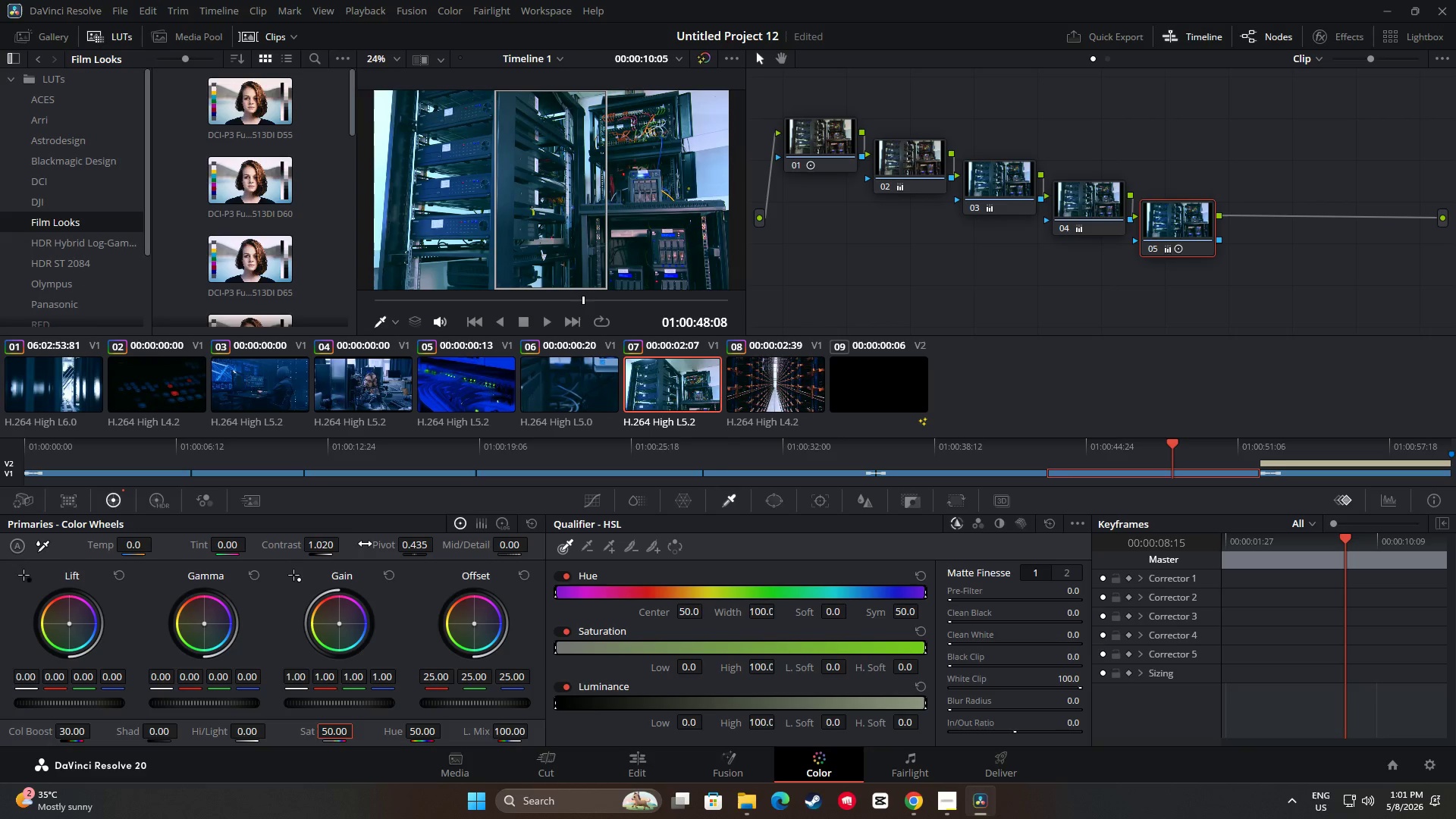 
key(Control+Z)
 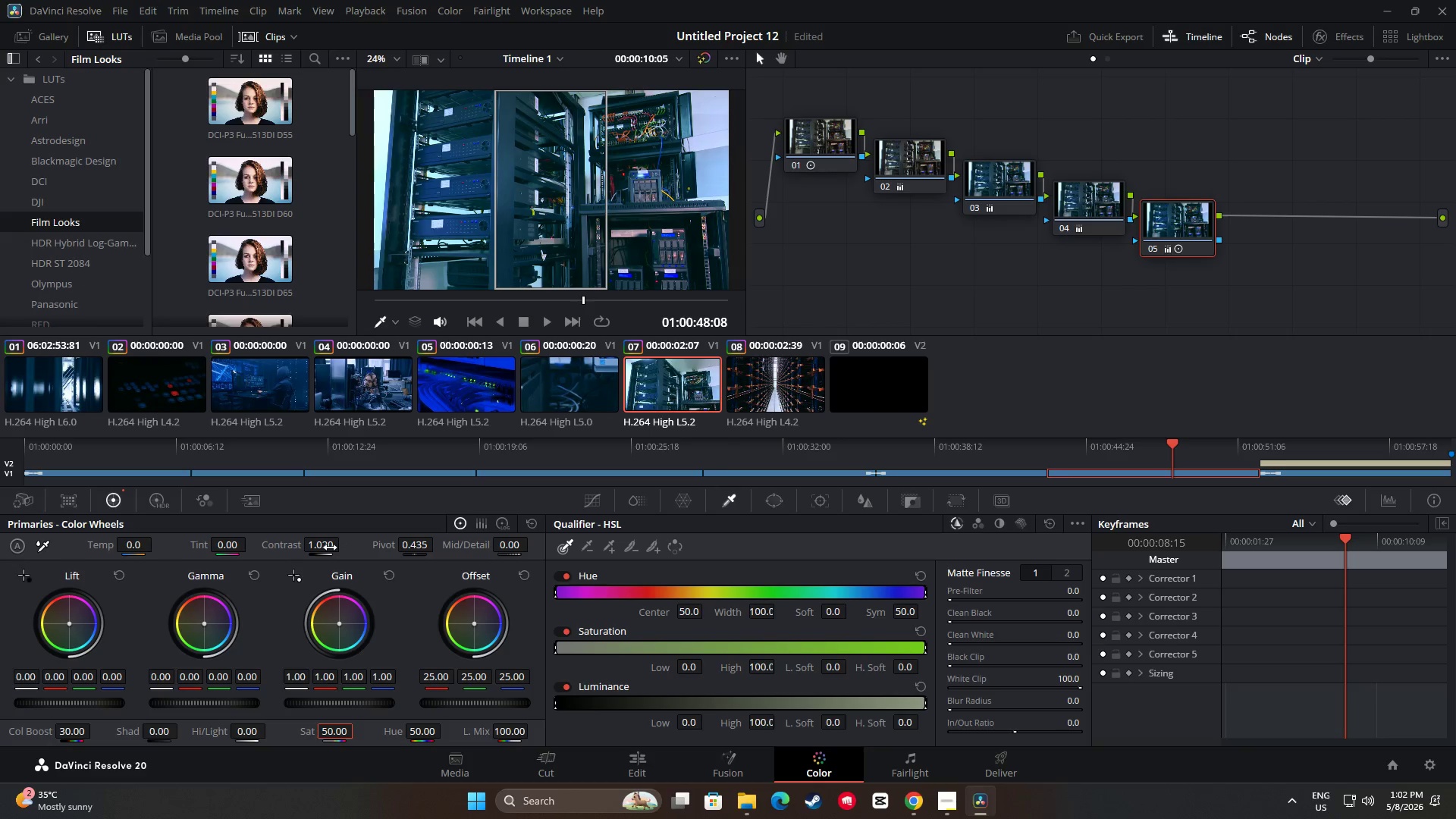 
left_click([637, 760])
 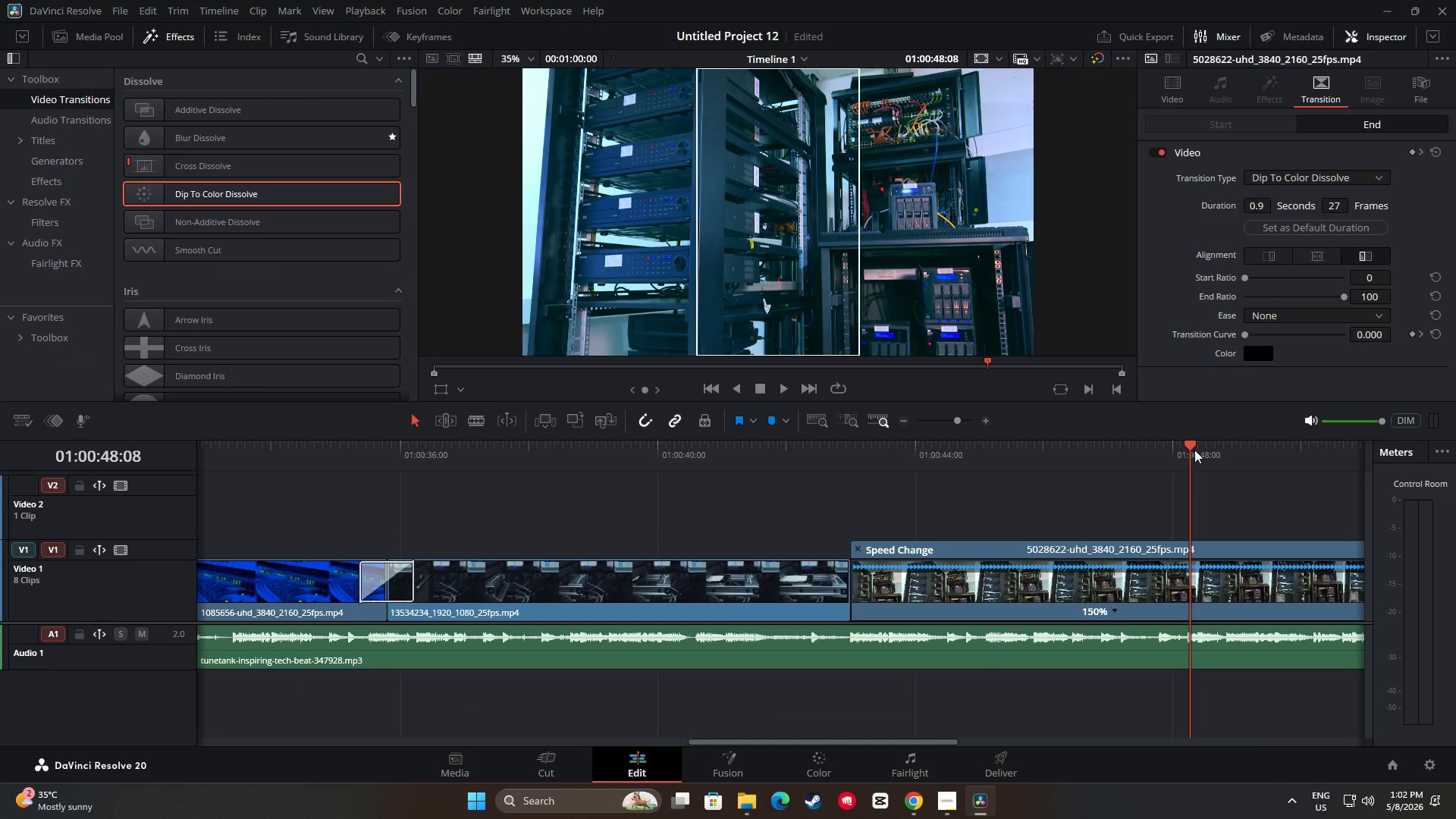 
left_click_drag(start_coordinate=[1193, 447], to_coordinate=[817, 508])
 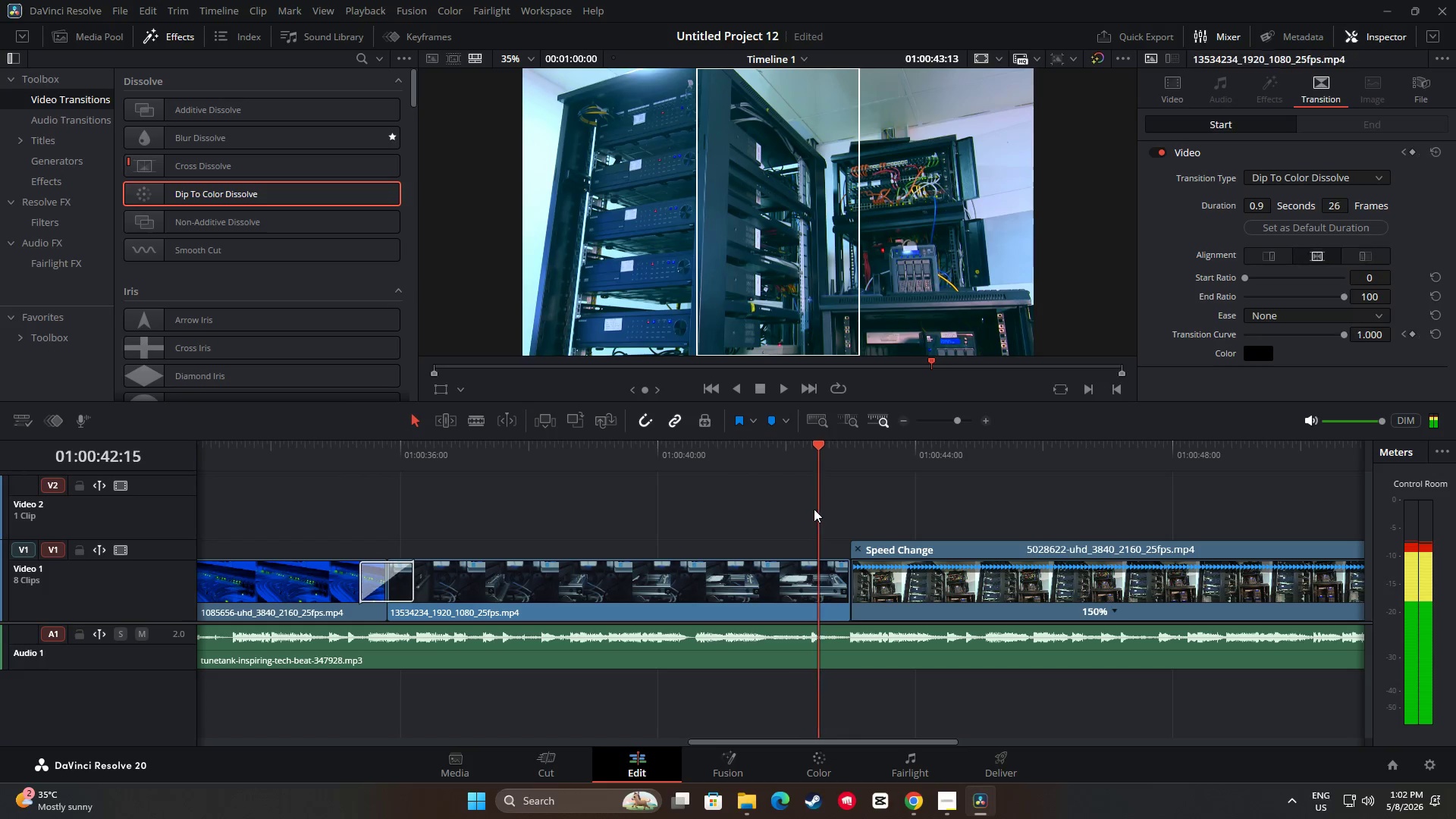 
key(Space)
 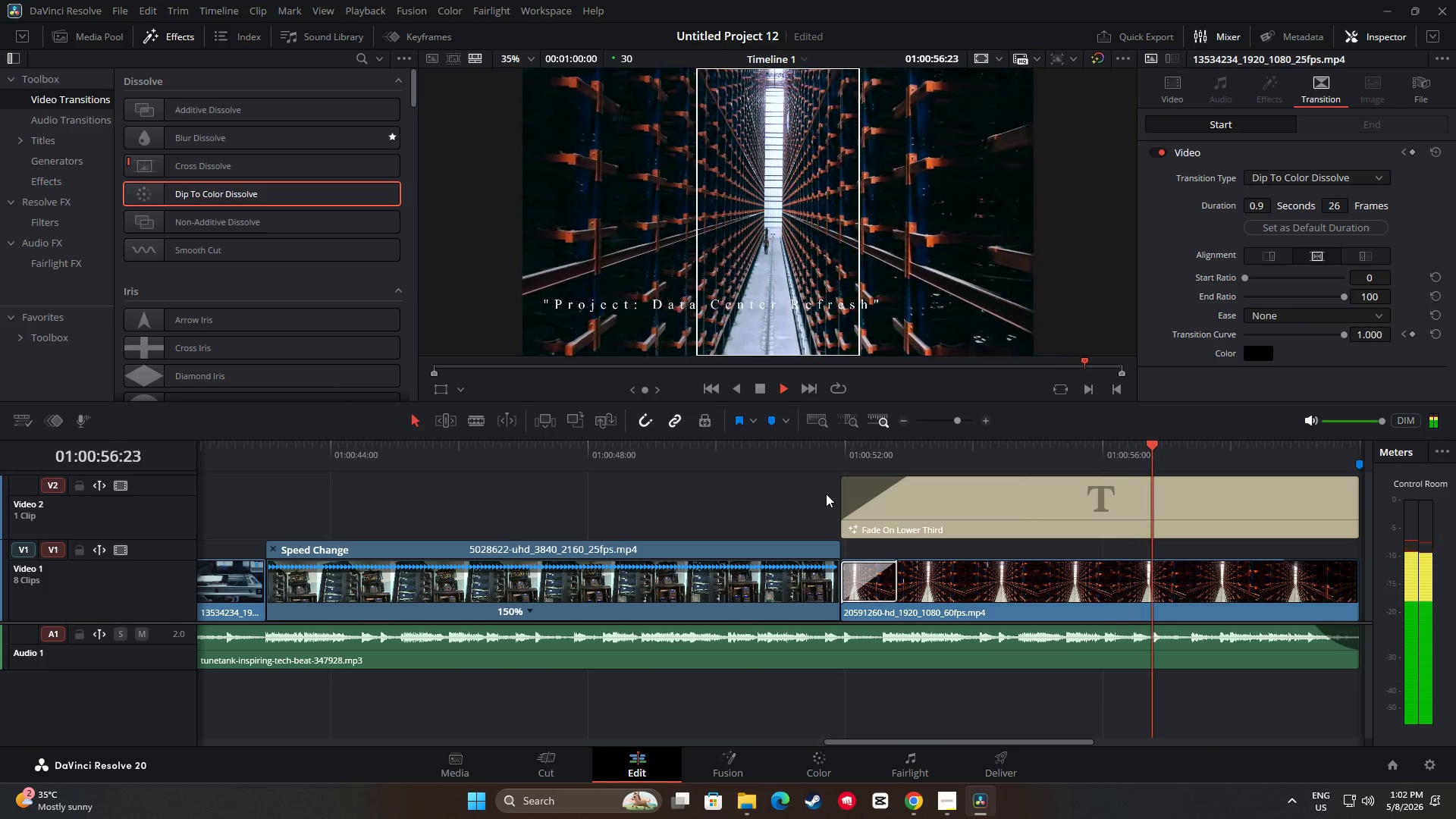 
wait(19.78)
 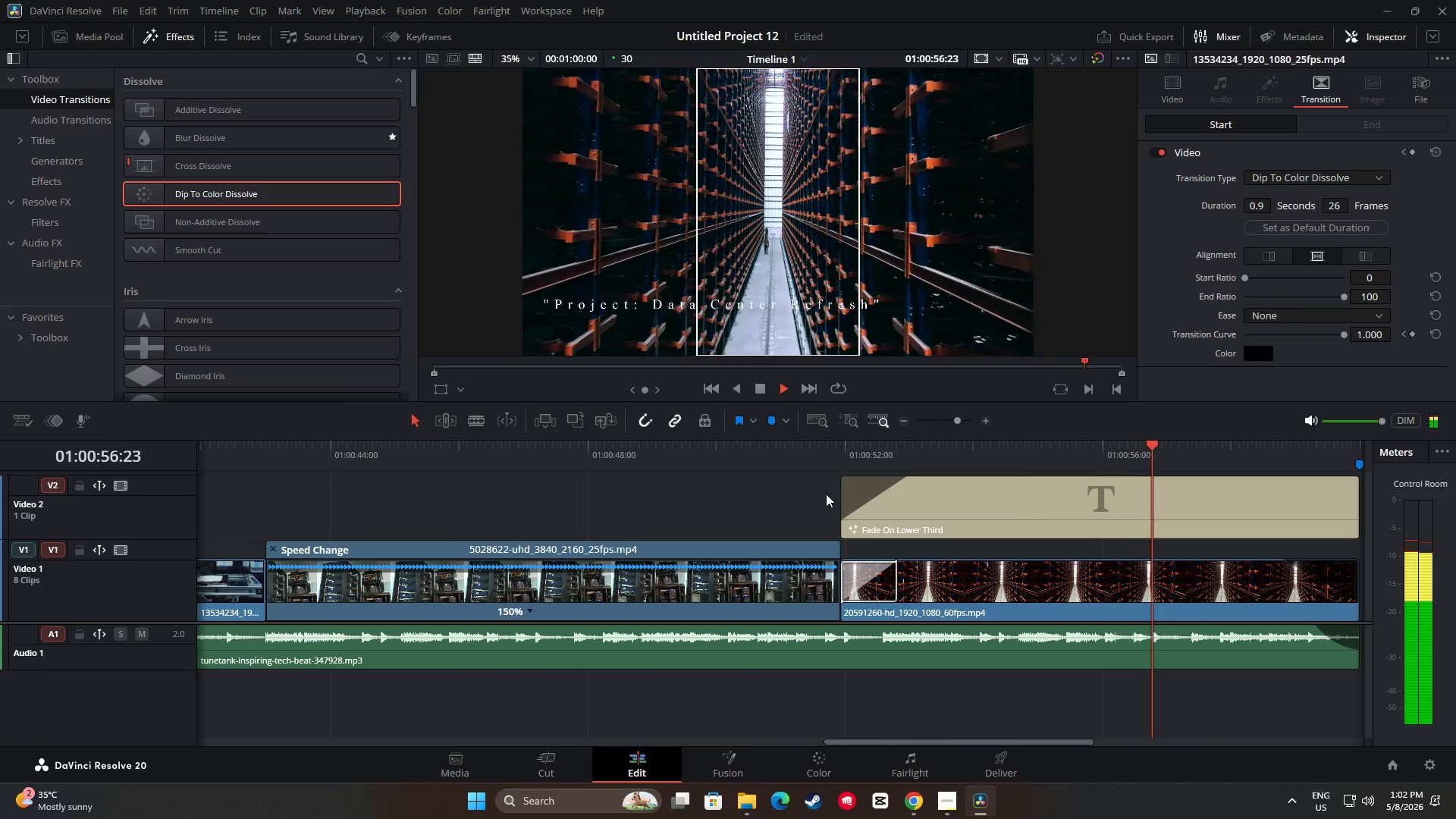 
left_click_drag(start_coordinate=[1359, 447], to_coordinate=[530, 474])
 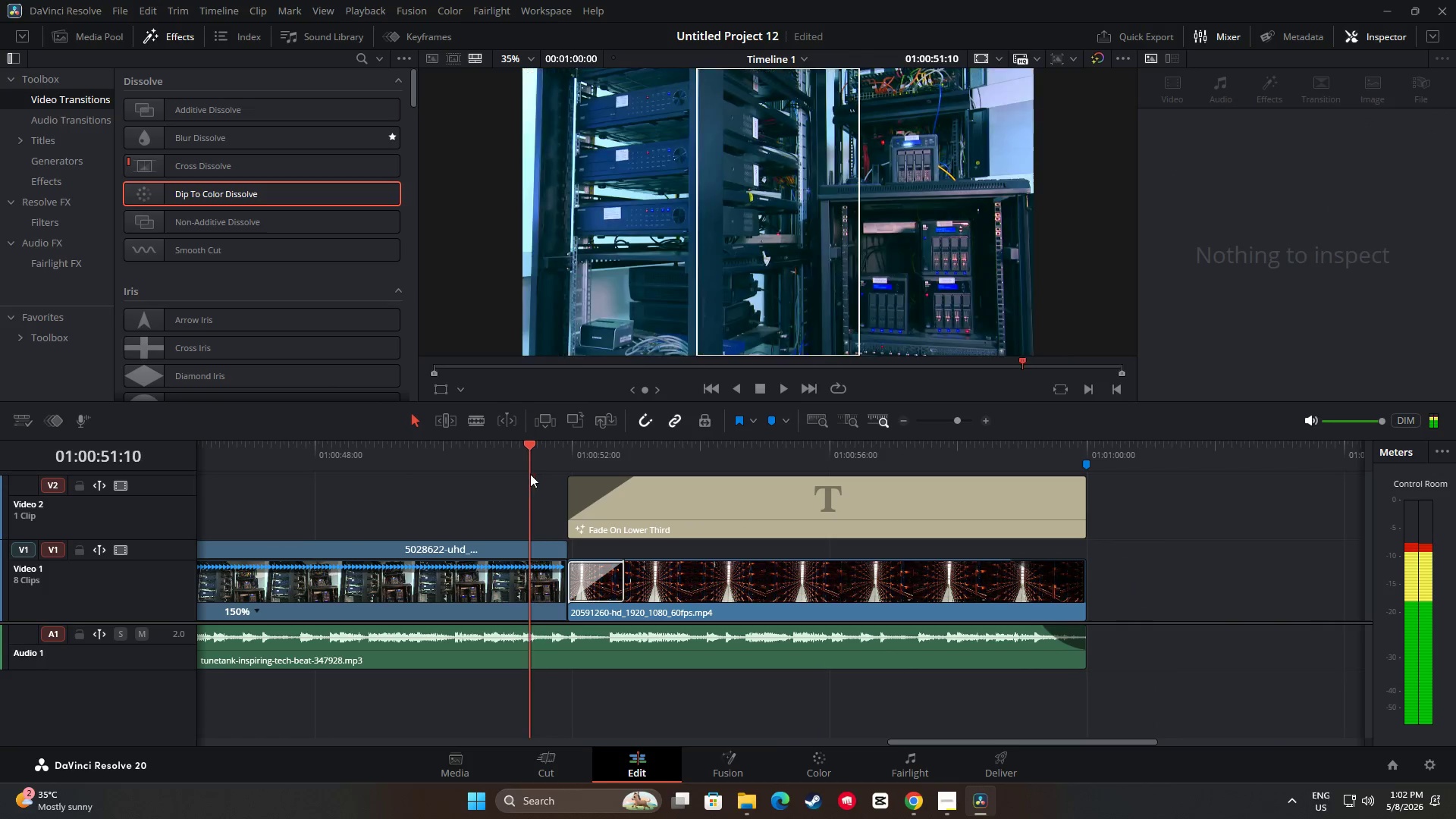 
key(Space)
 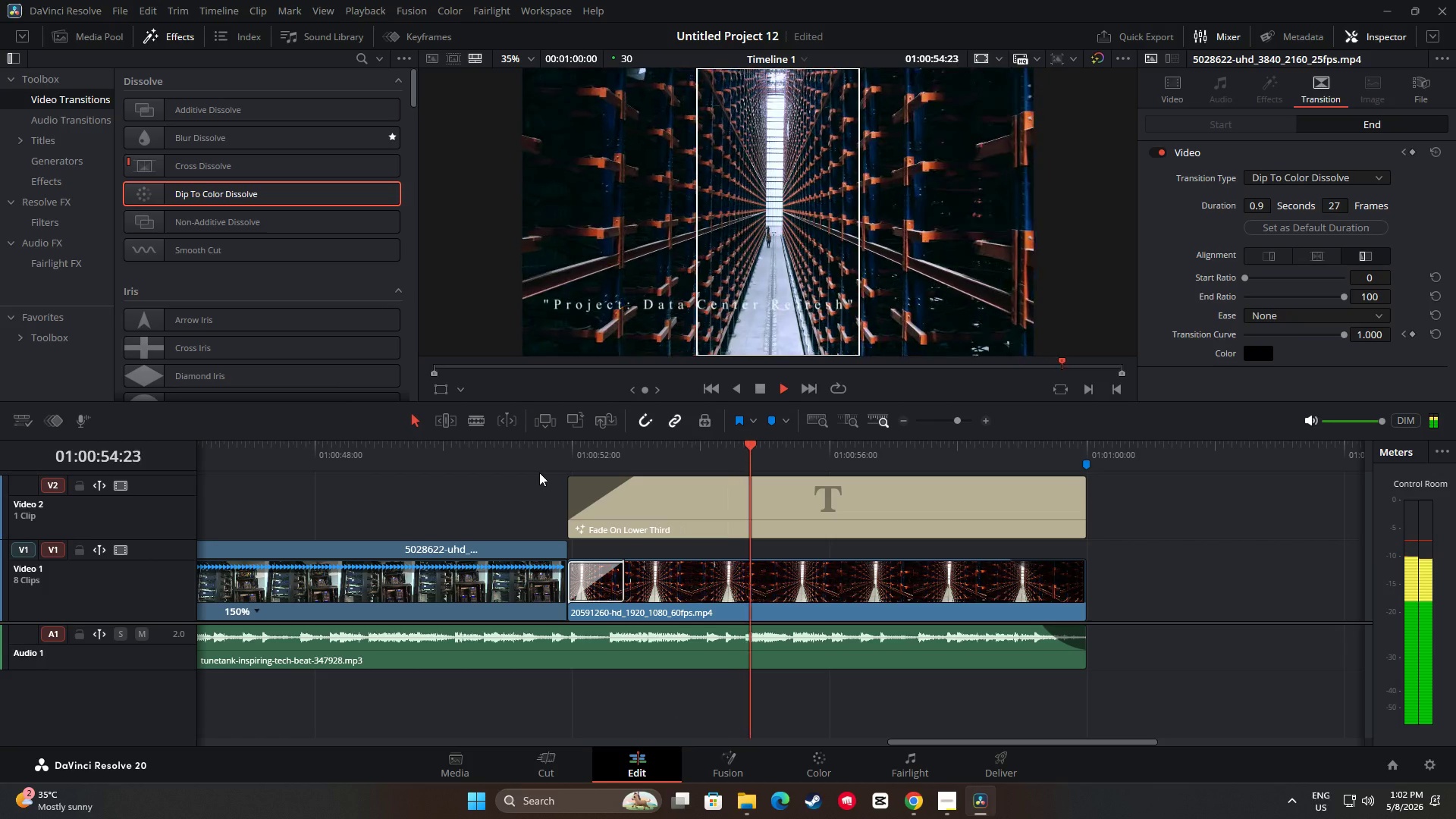 
key(Space)
 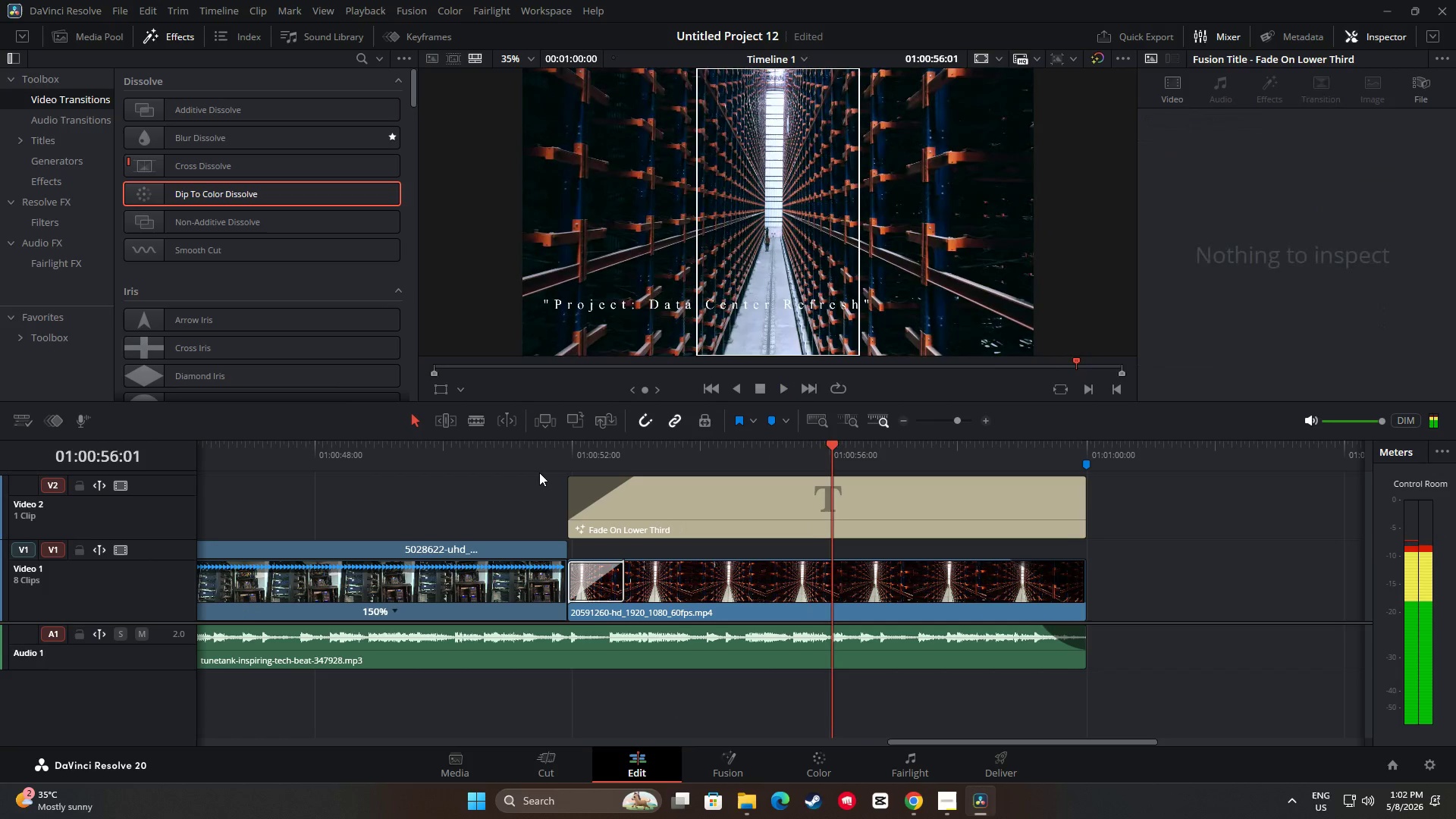 
key(Space)
 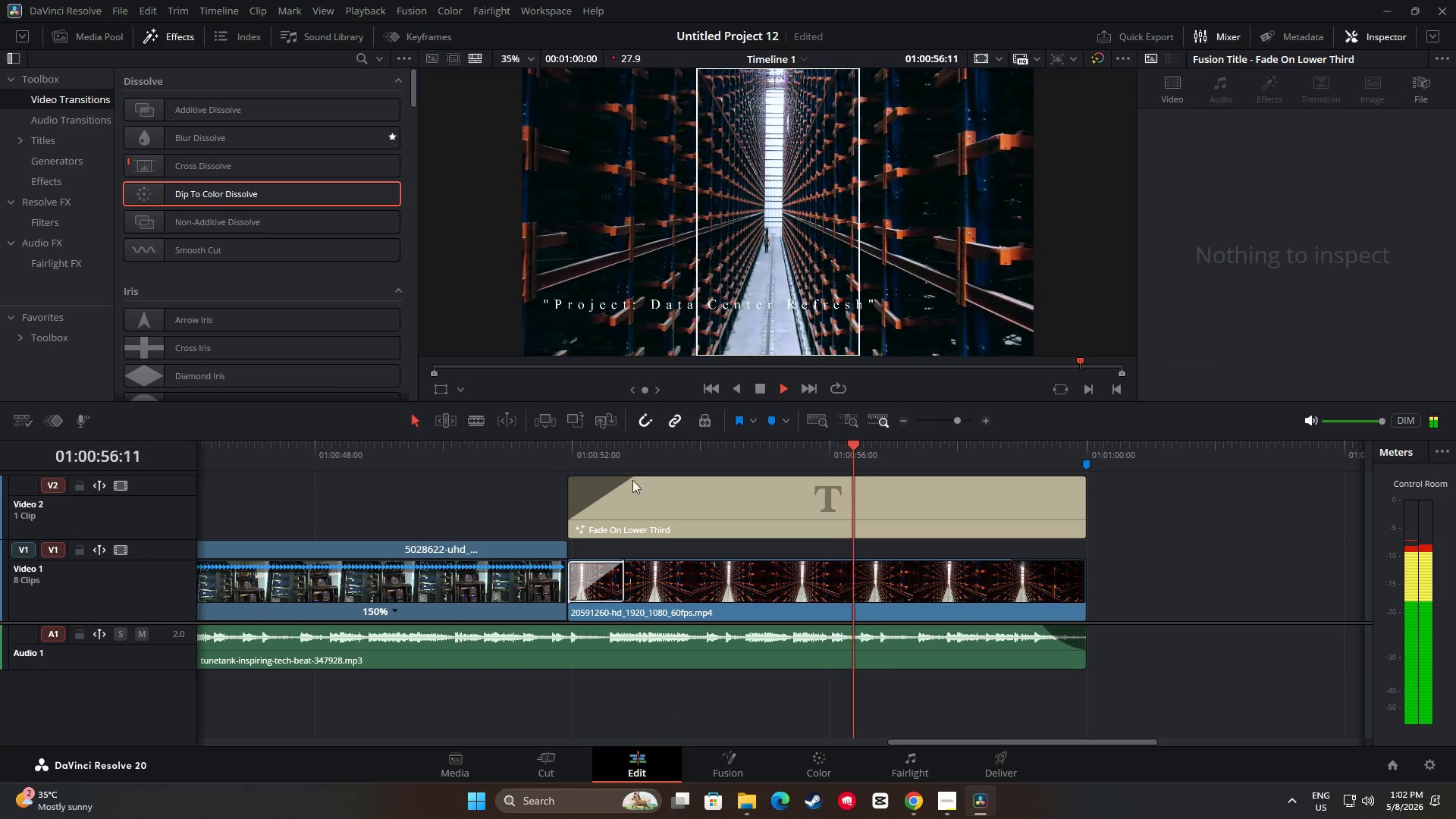 
key(Space)
 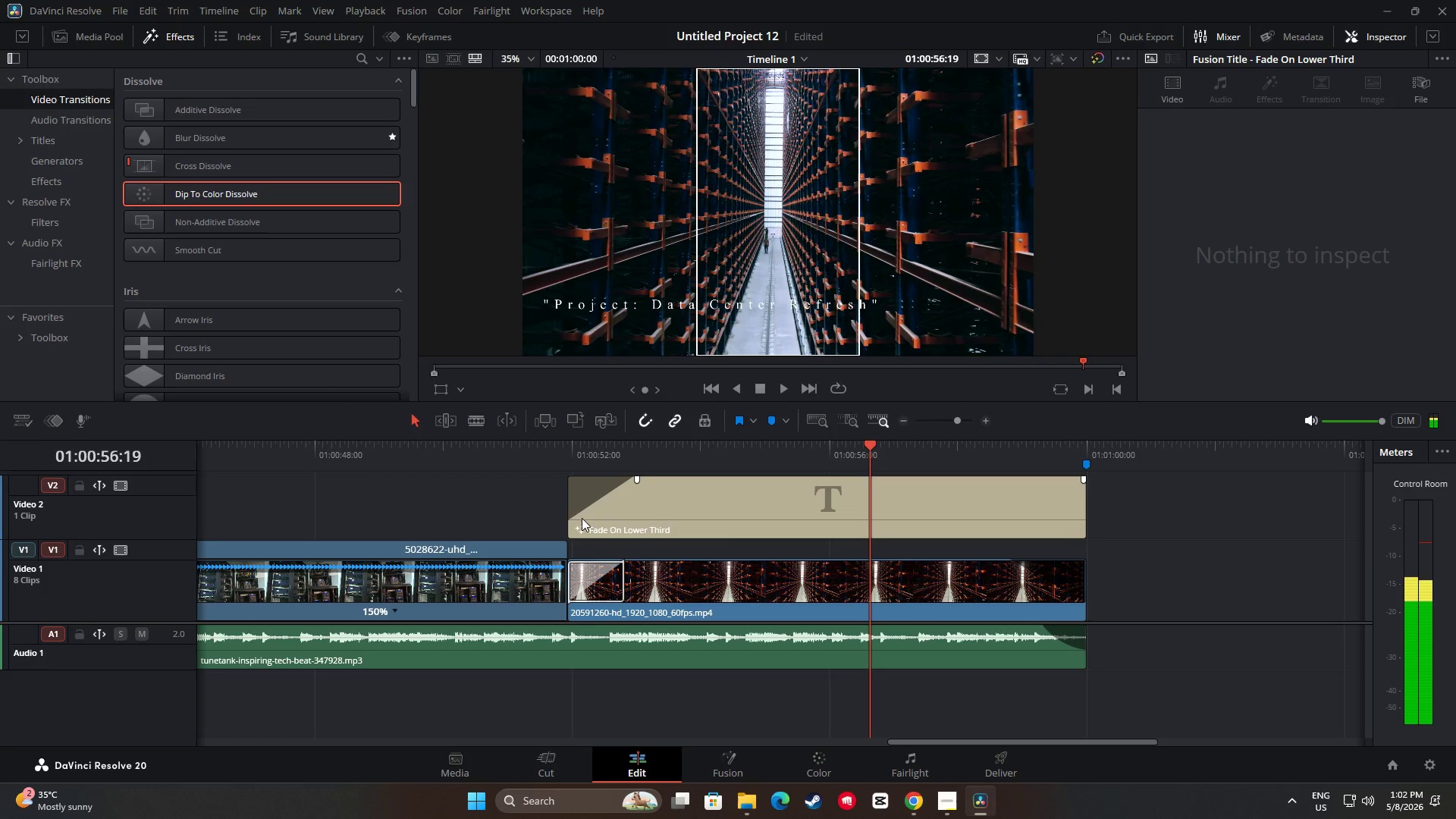 
left_click_drag(start_coordinate=[576, 519], to_coordinate=[642, 522])
 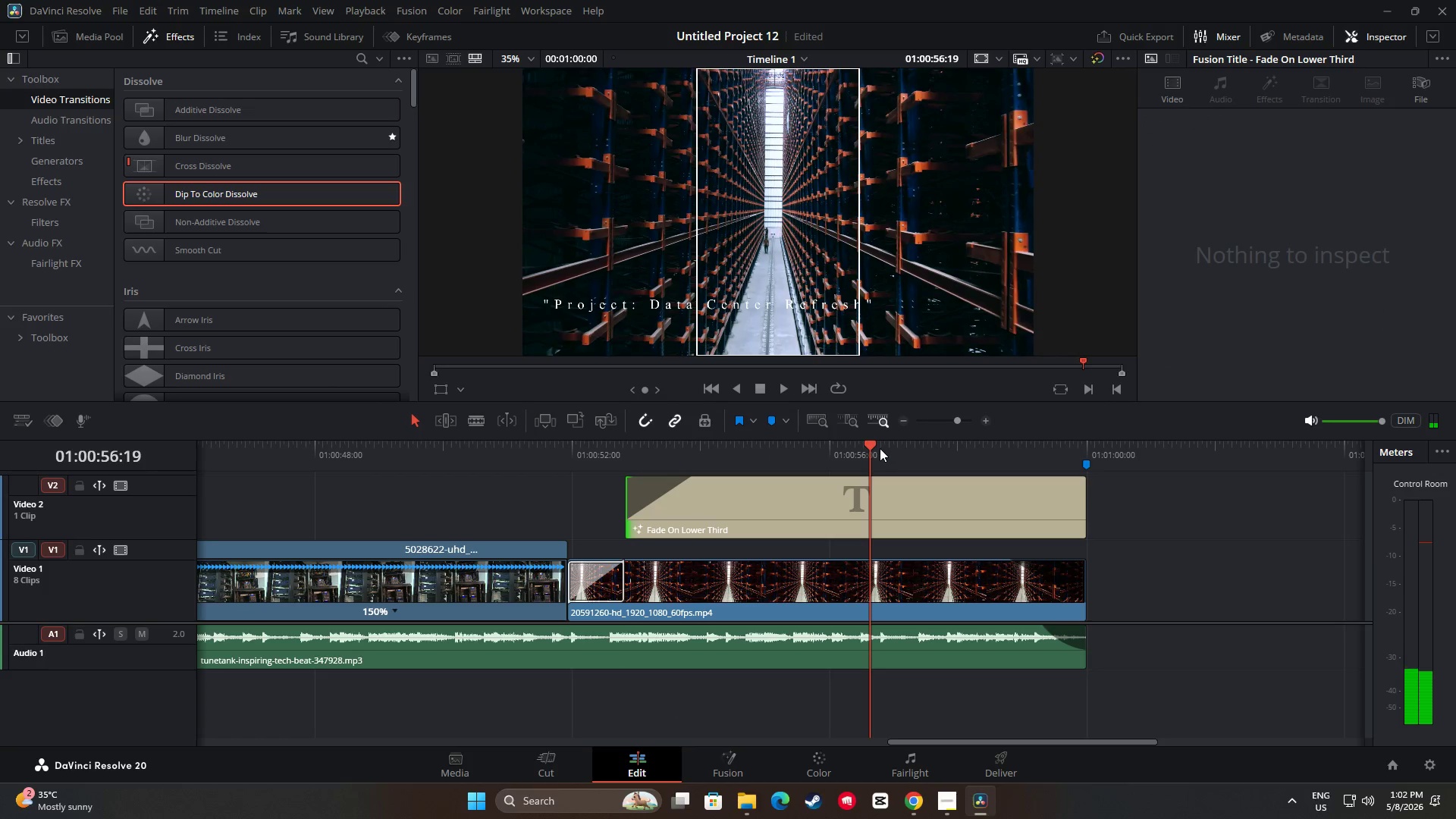 
left_click_drag(start_coordinate=[868, 446], to_coordinate=[598, 460])
 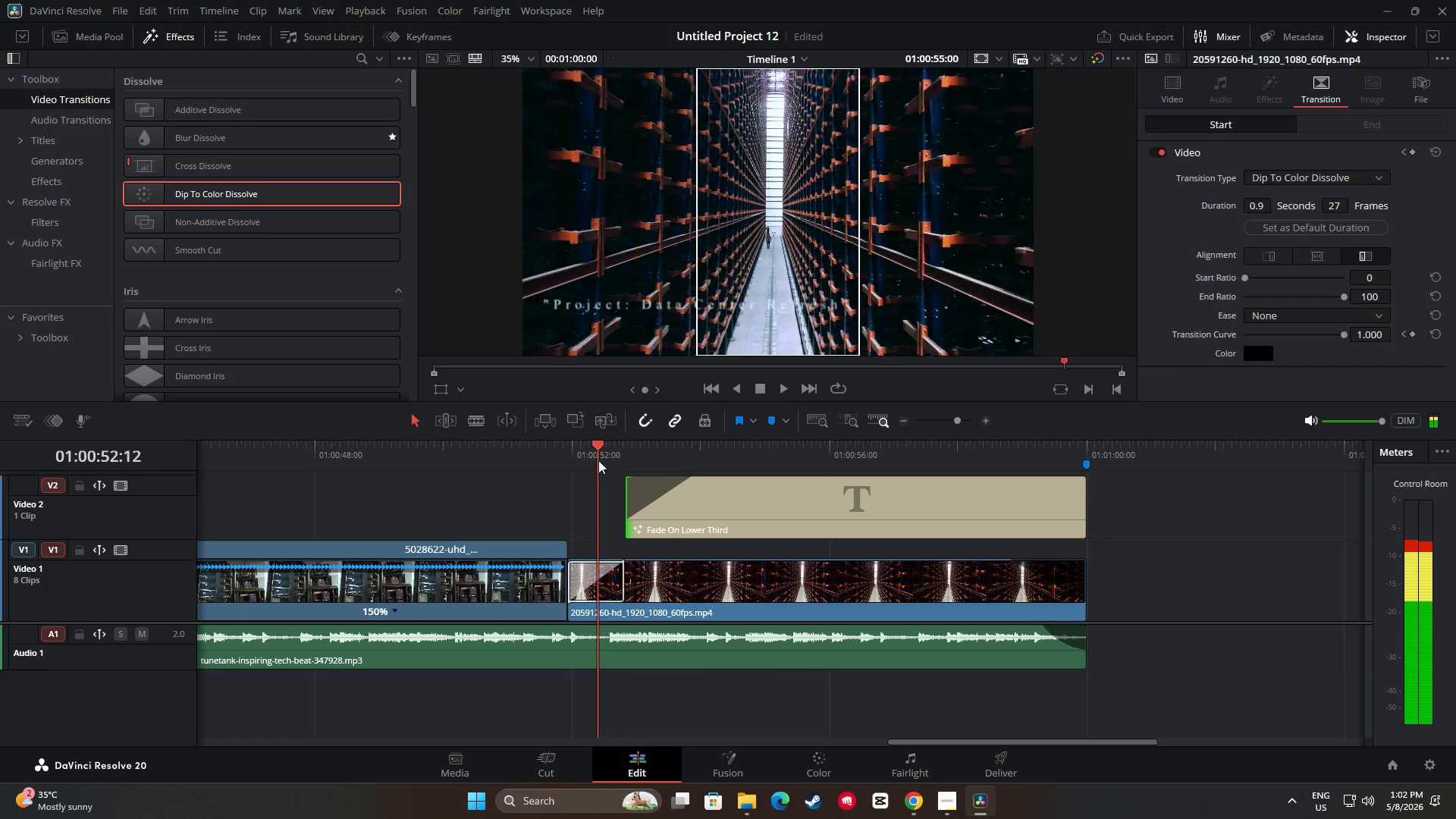 
key(Space)
 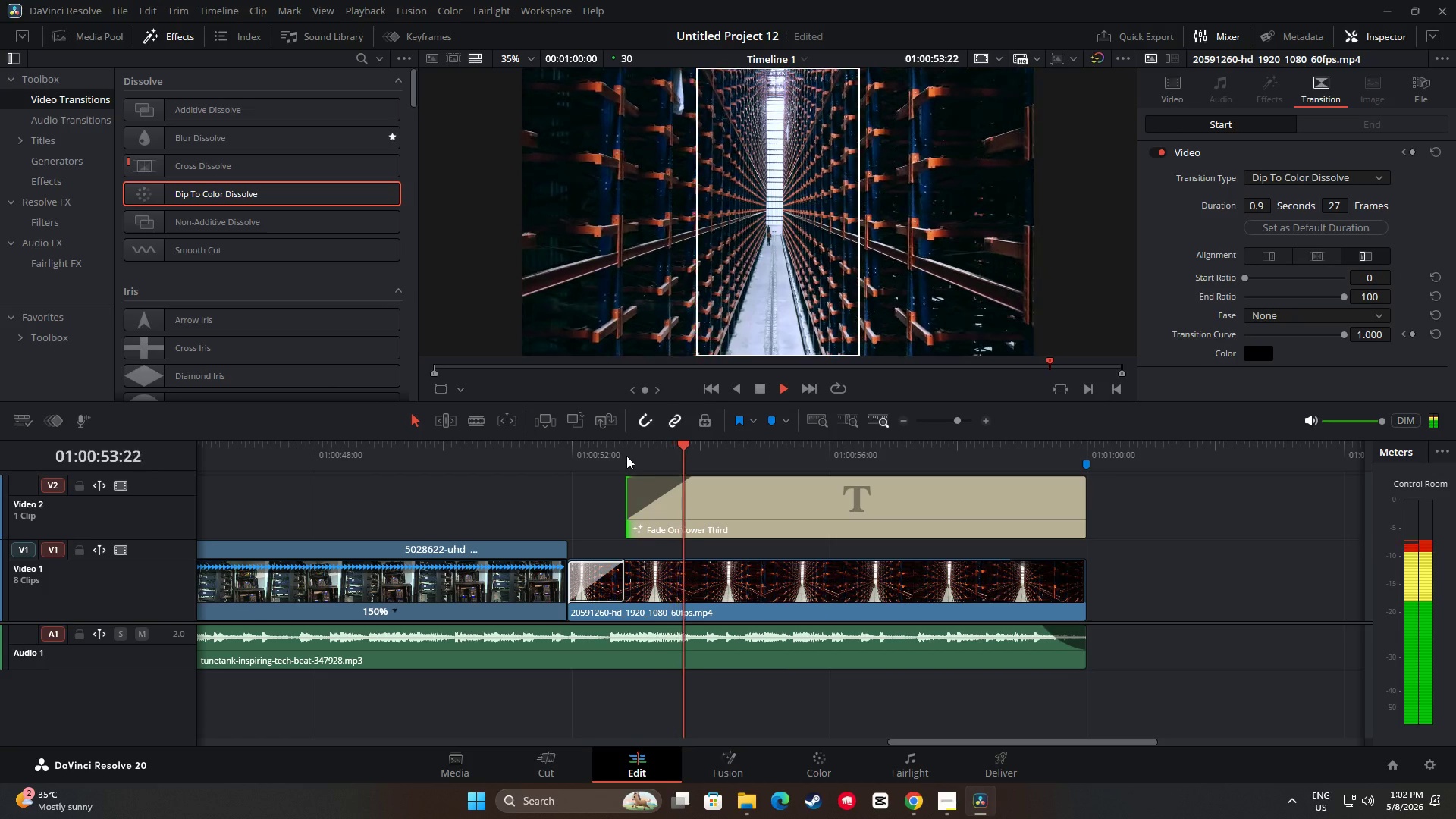 
key(Space)
 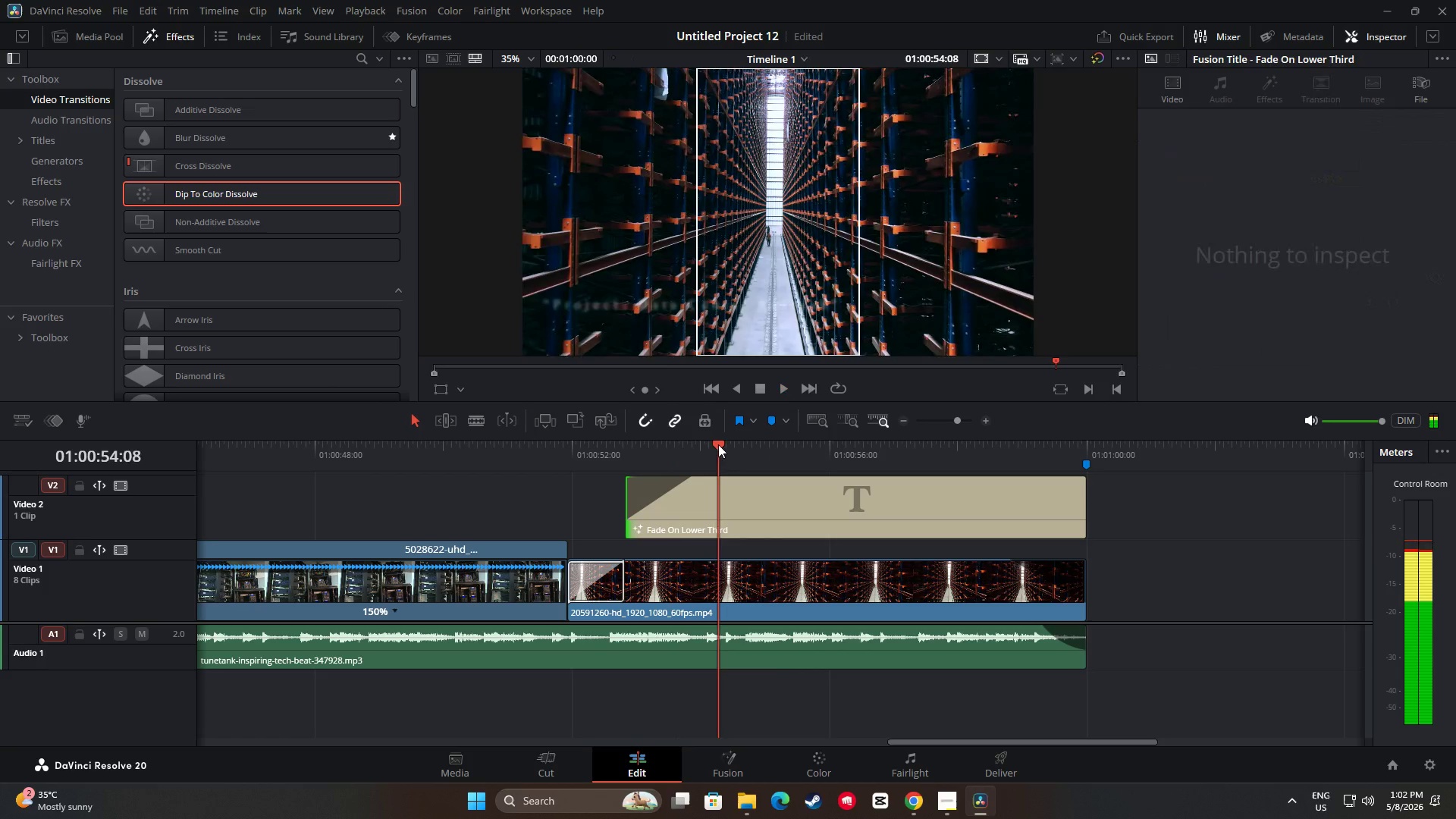 
left_click_drag(start_coordinate=[718, 444], to_coordinate=[538, 457])
 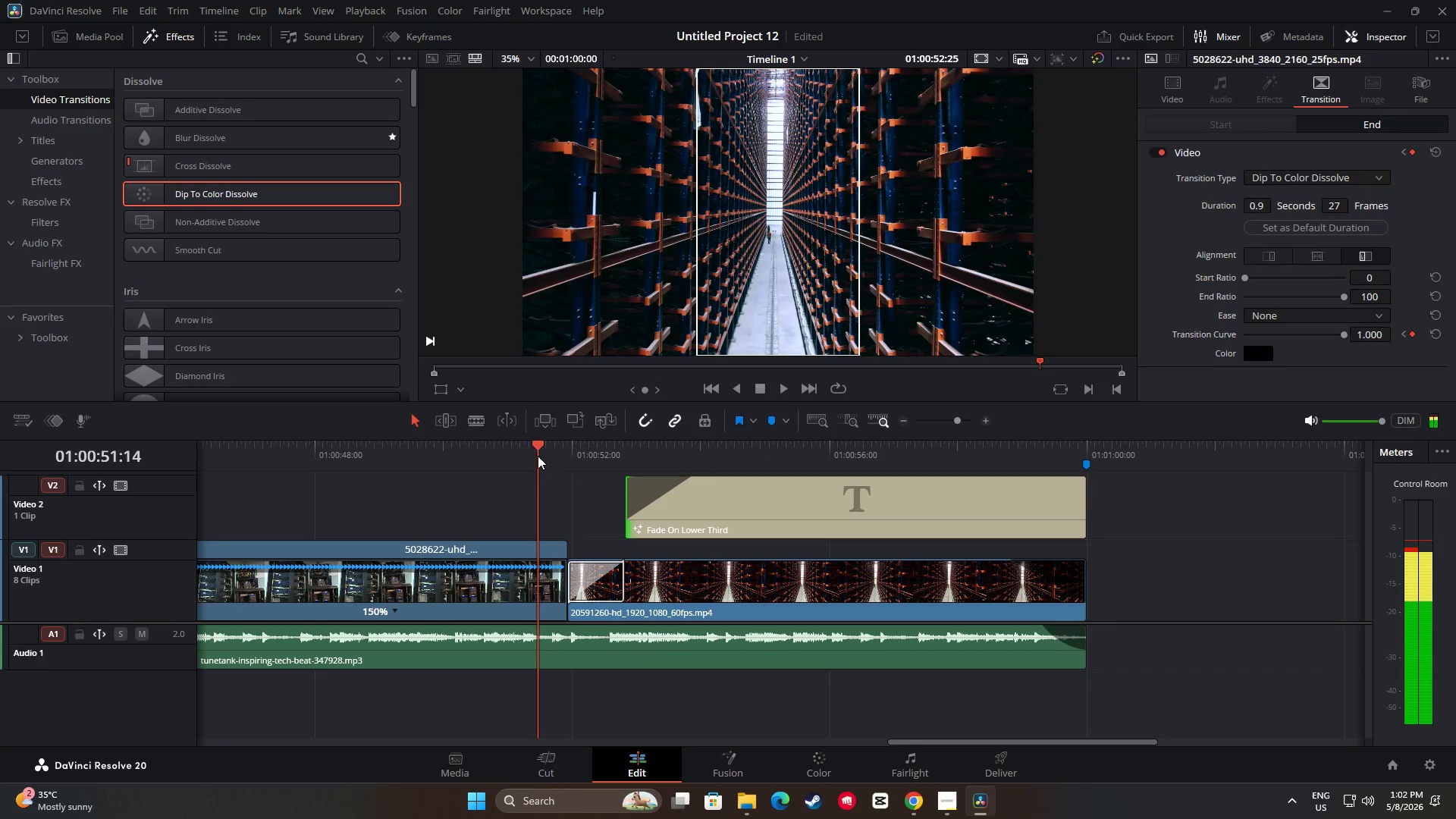 
key(Space)
 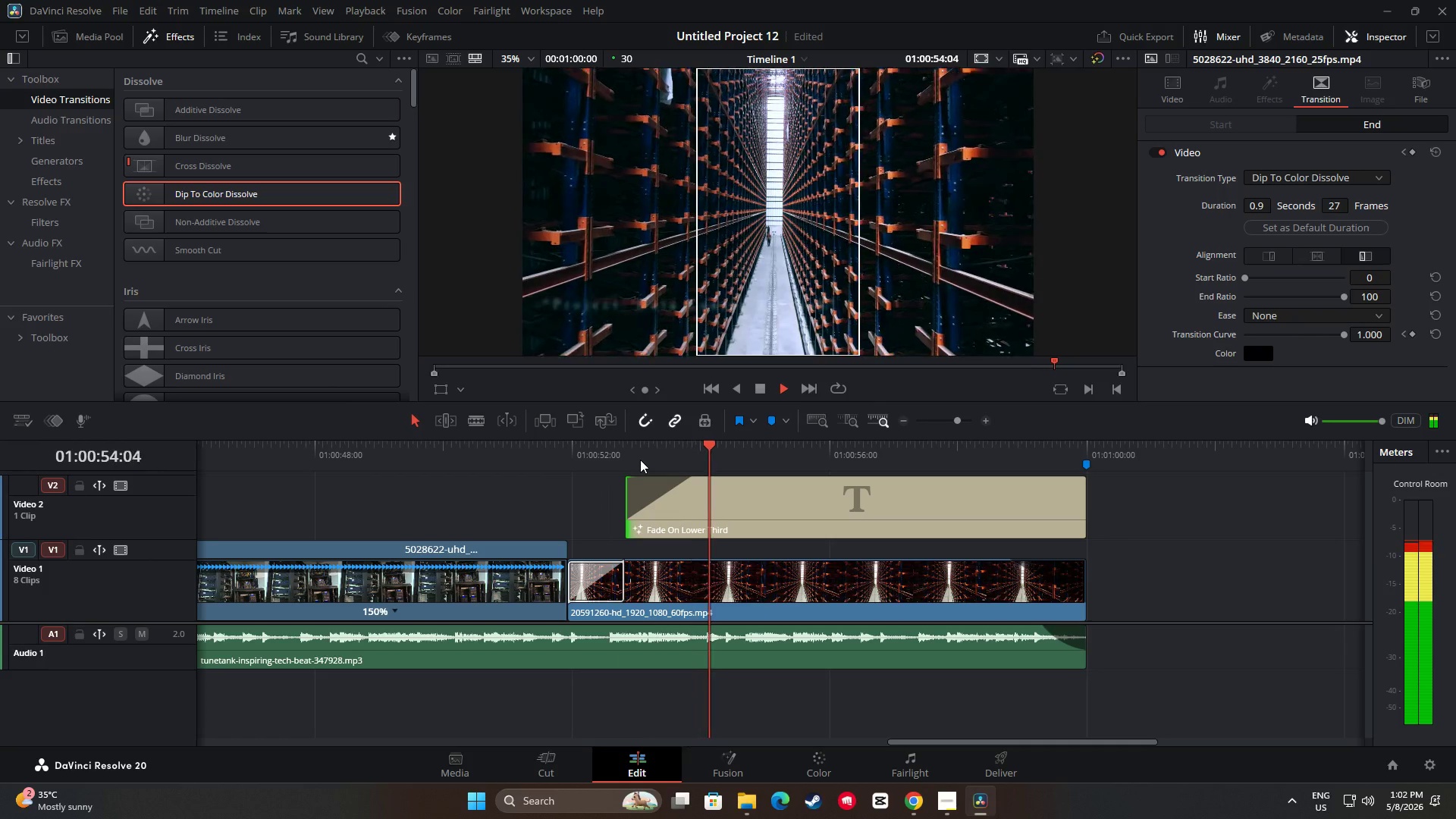 
key(Space)
 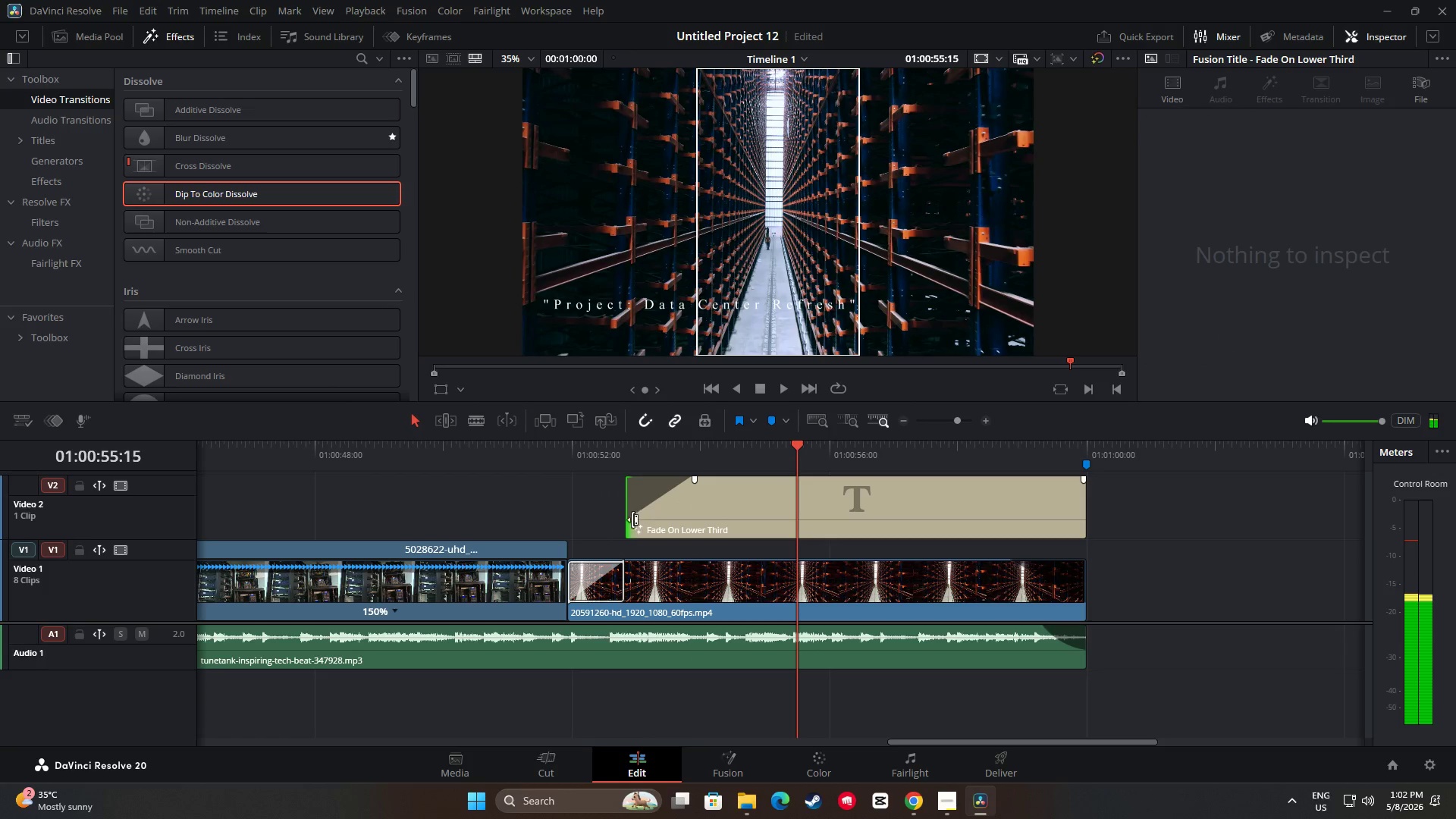 
left_click_drag(start_coordinate=[633, 521], to_coordinate=[581, 520])
 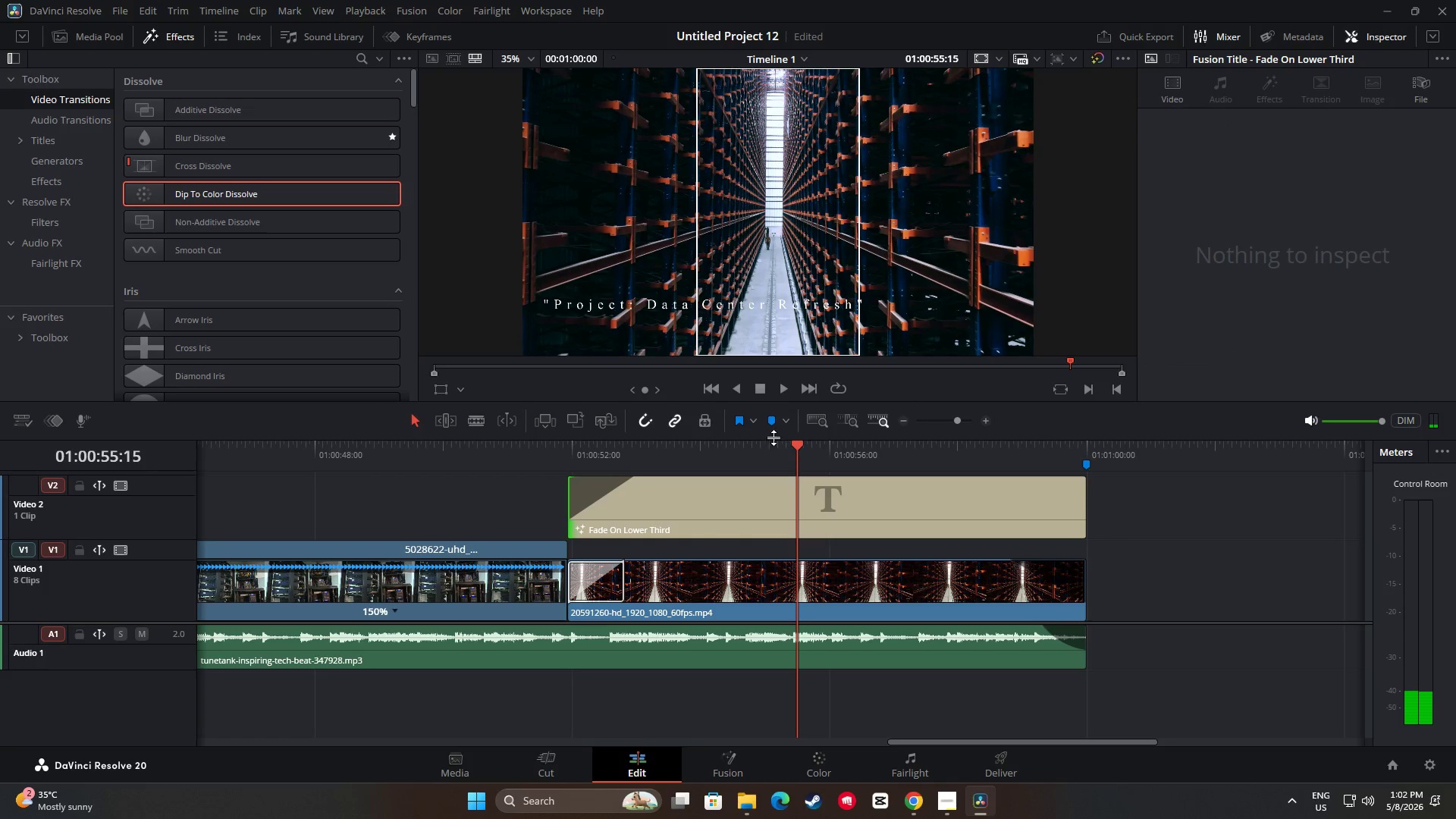 
left_click_drag(start_coordinate=[802, 447], to_coordinate=[555, 460])
 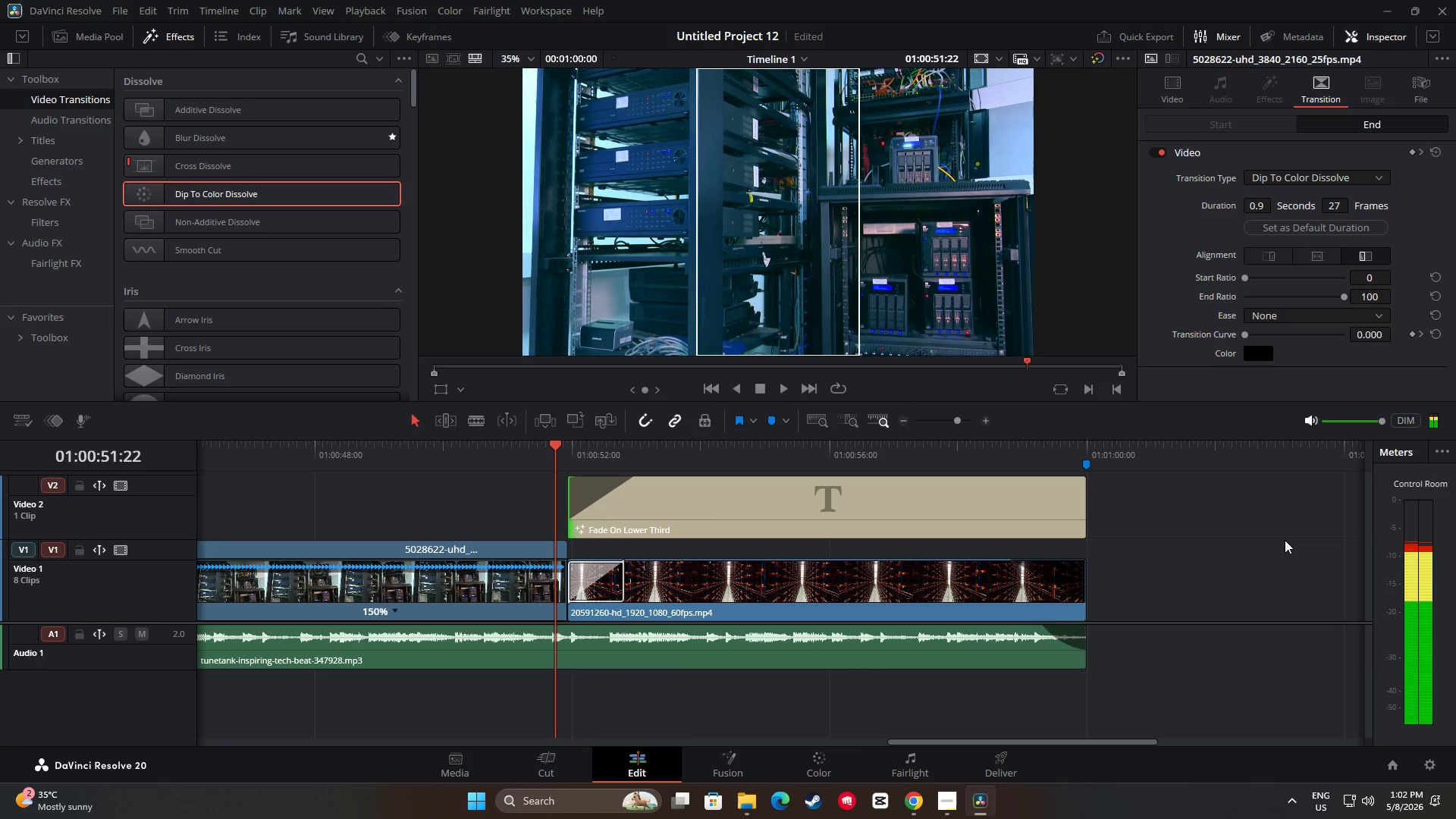 
key(Space)
 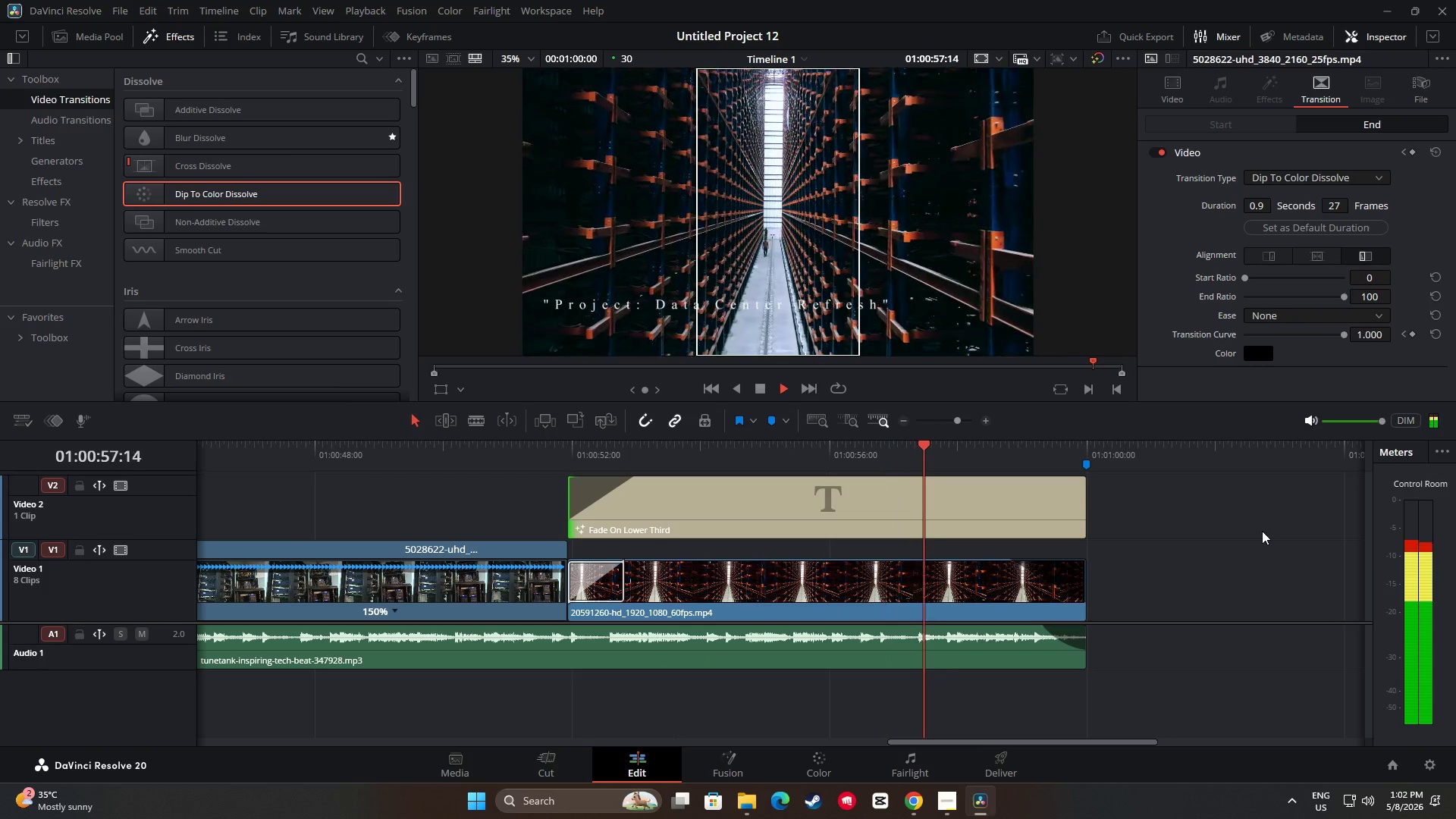 
scroll: coordinate [1283, 538], scroll_direction: up, amount: 3.0
 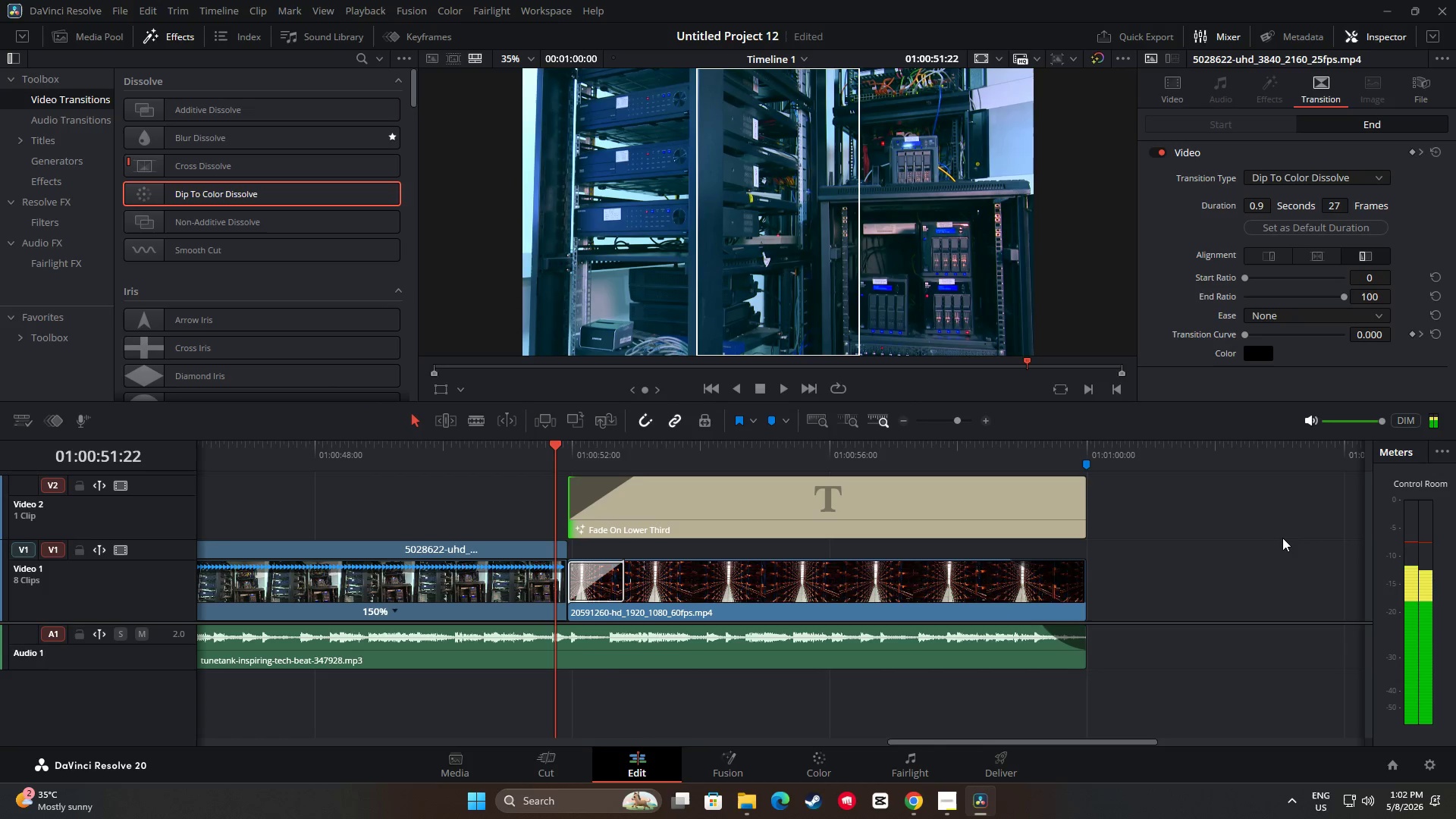 
wait(7.5)
 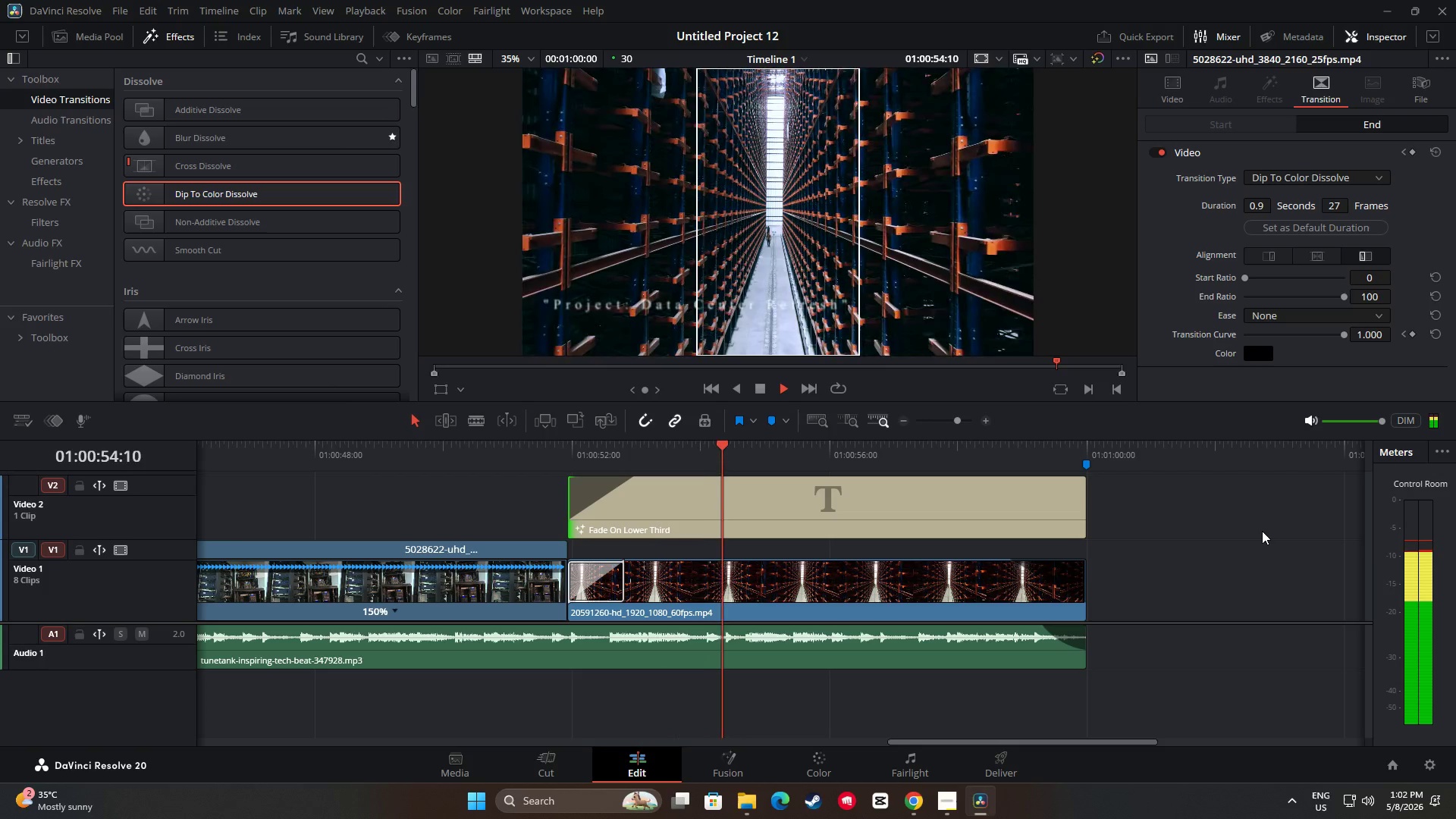 
key(Space)
 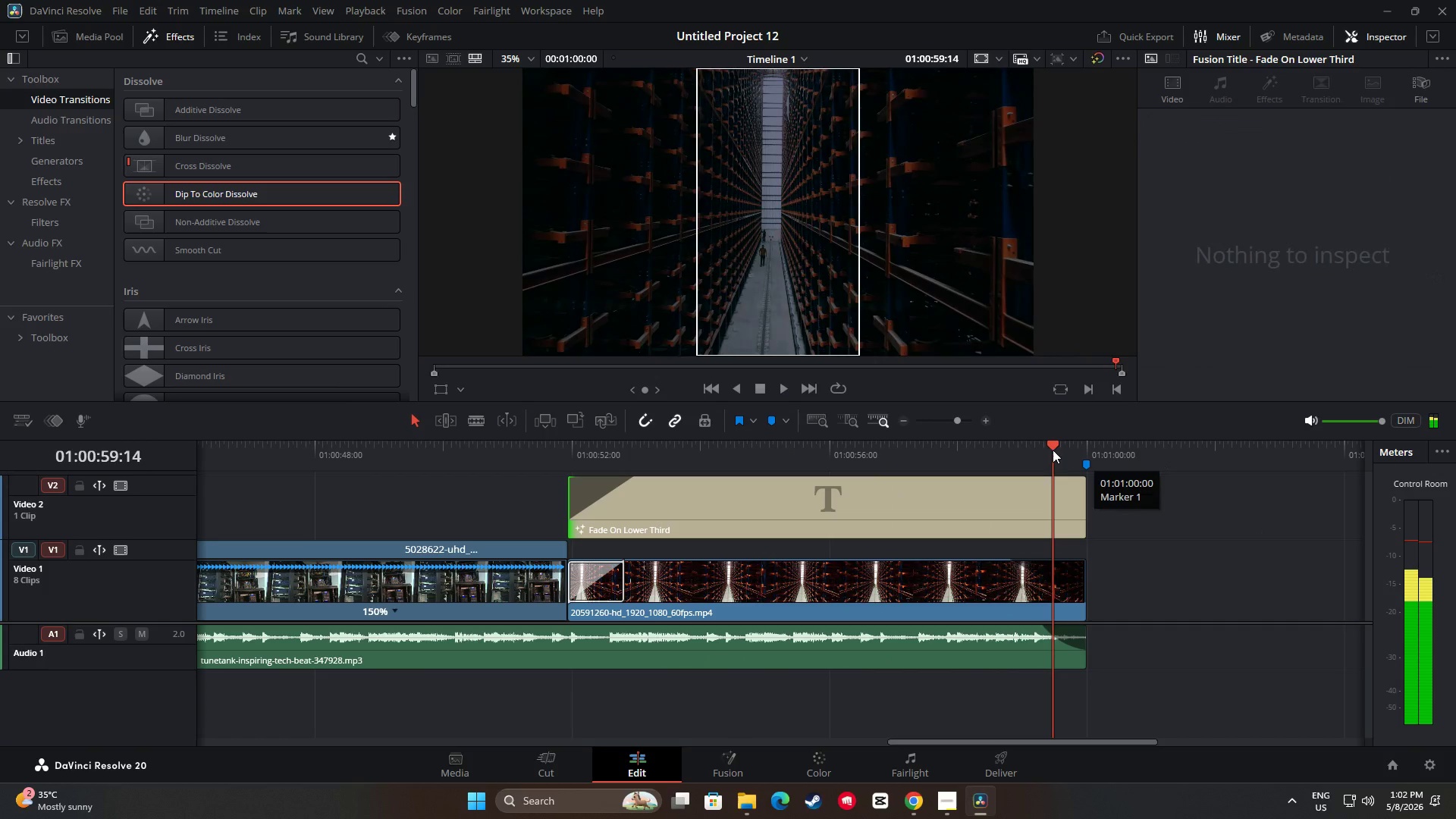 
left_click_drag(start_coordinate=[1057, 447], to_coordinate=[494, 470])
 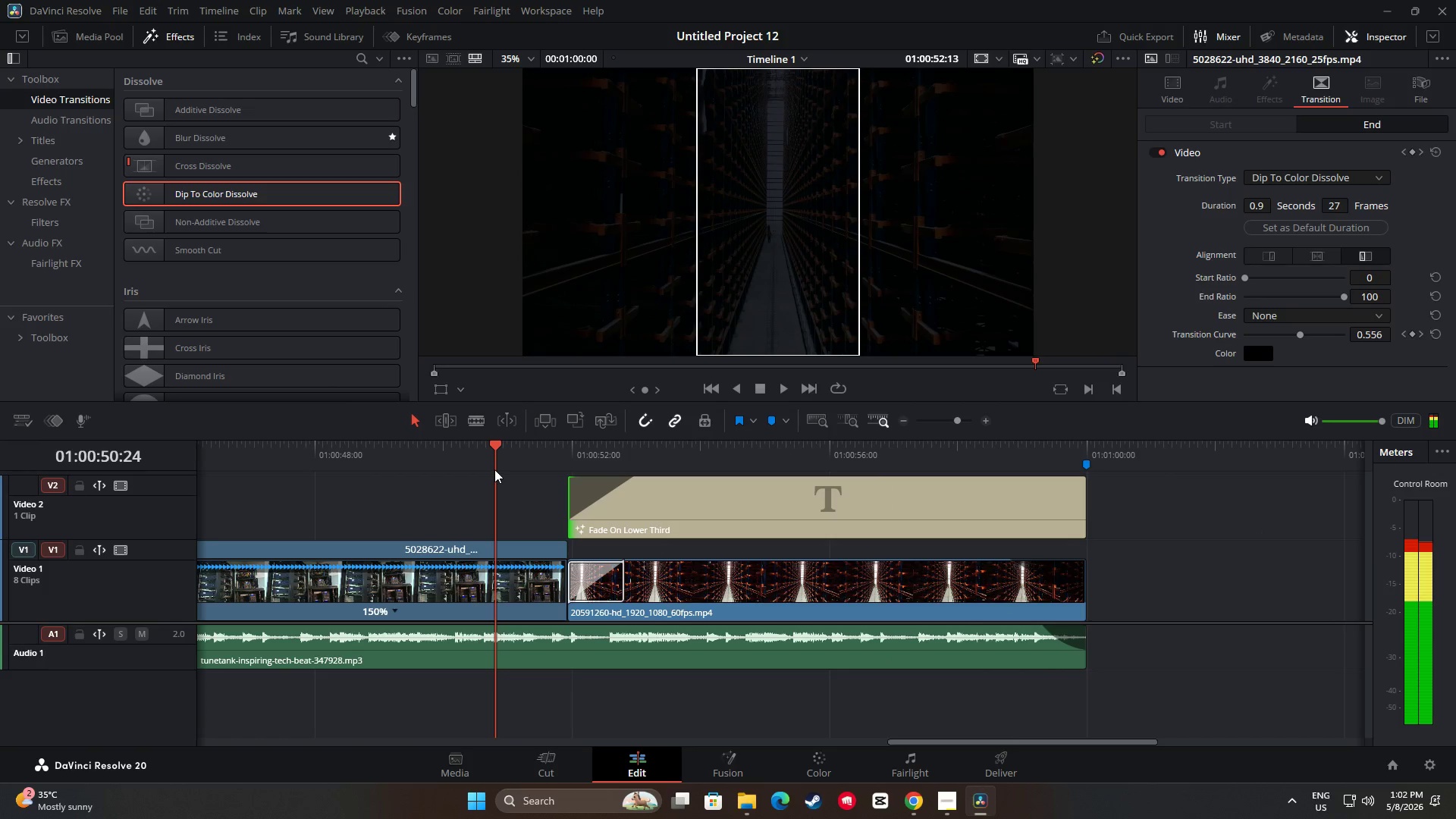 
left_click_drag(start_coordinate=[494, 468], to_coordinate=[444, 460])
 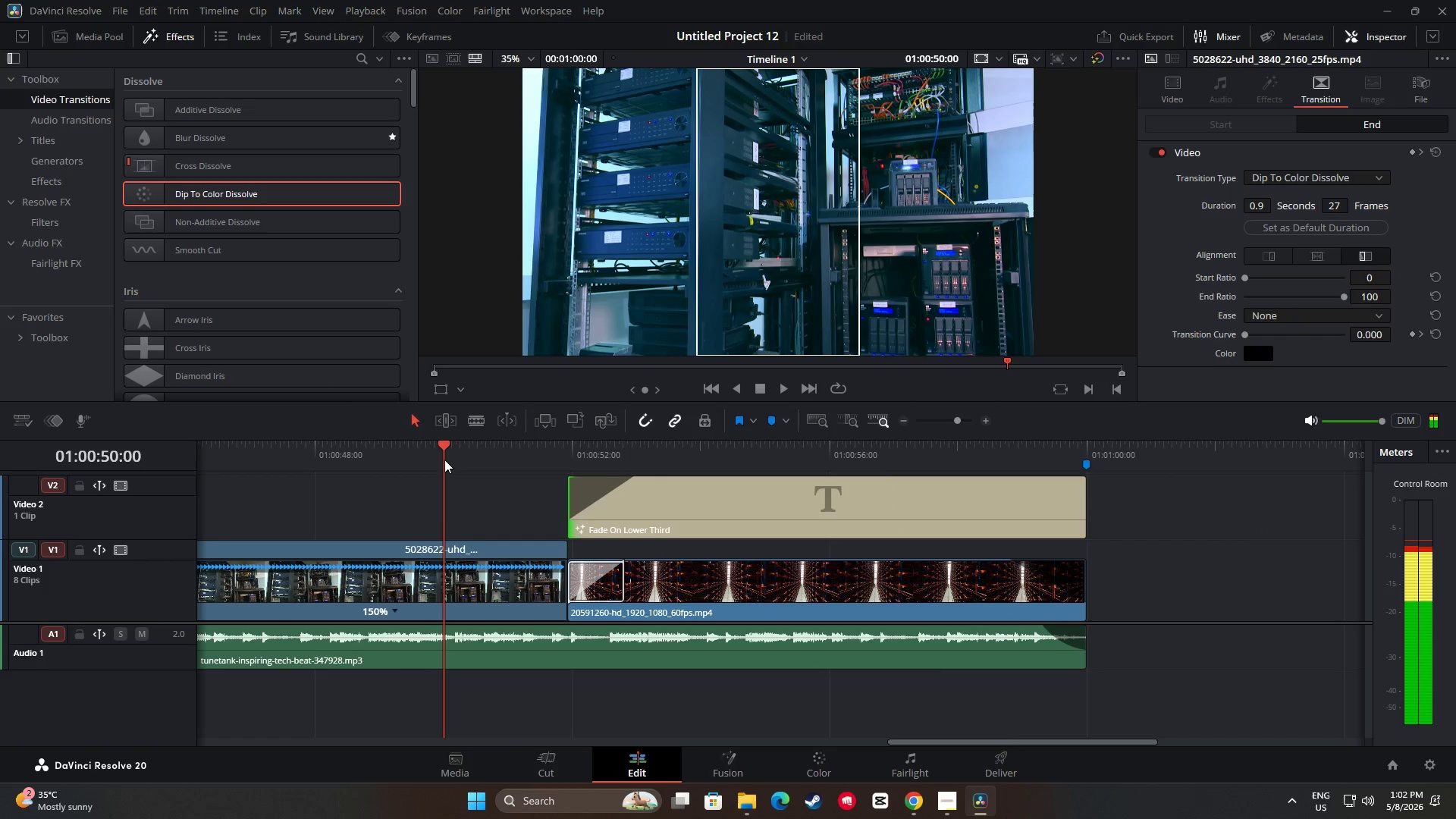 
key(Space)
 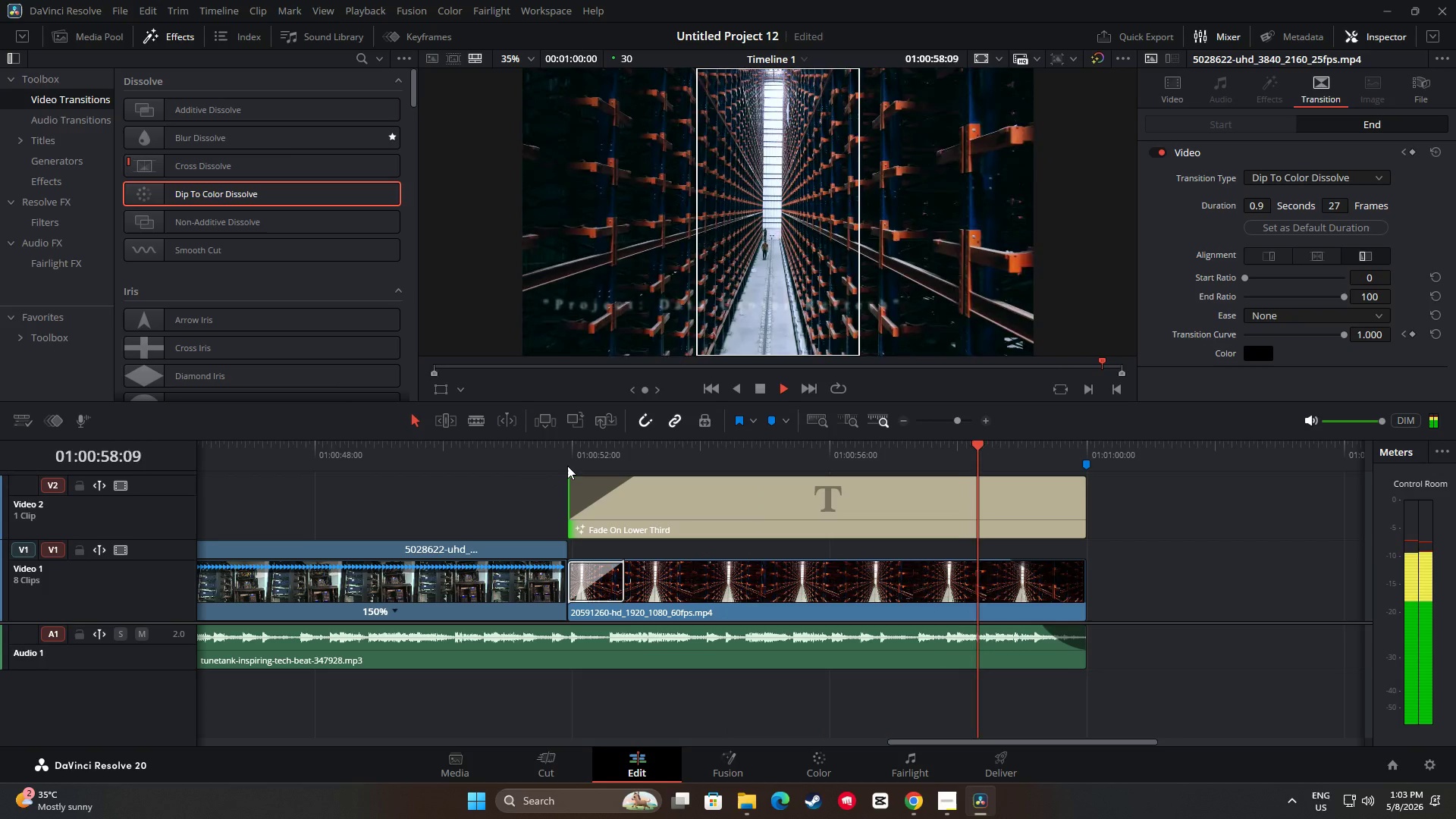 
wait(13.42)
 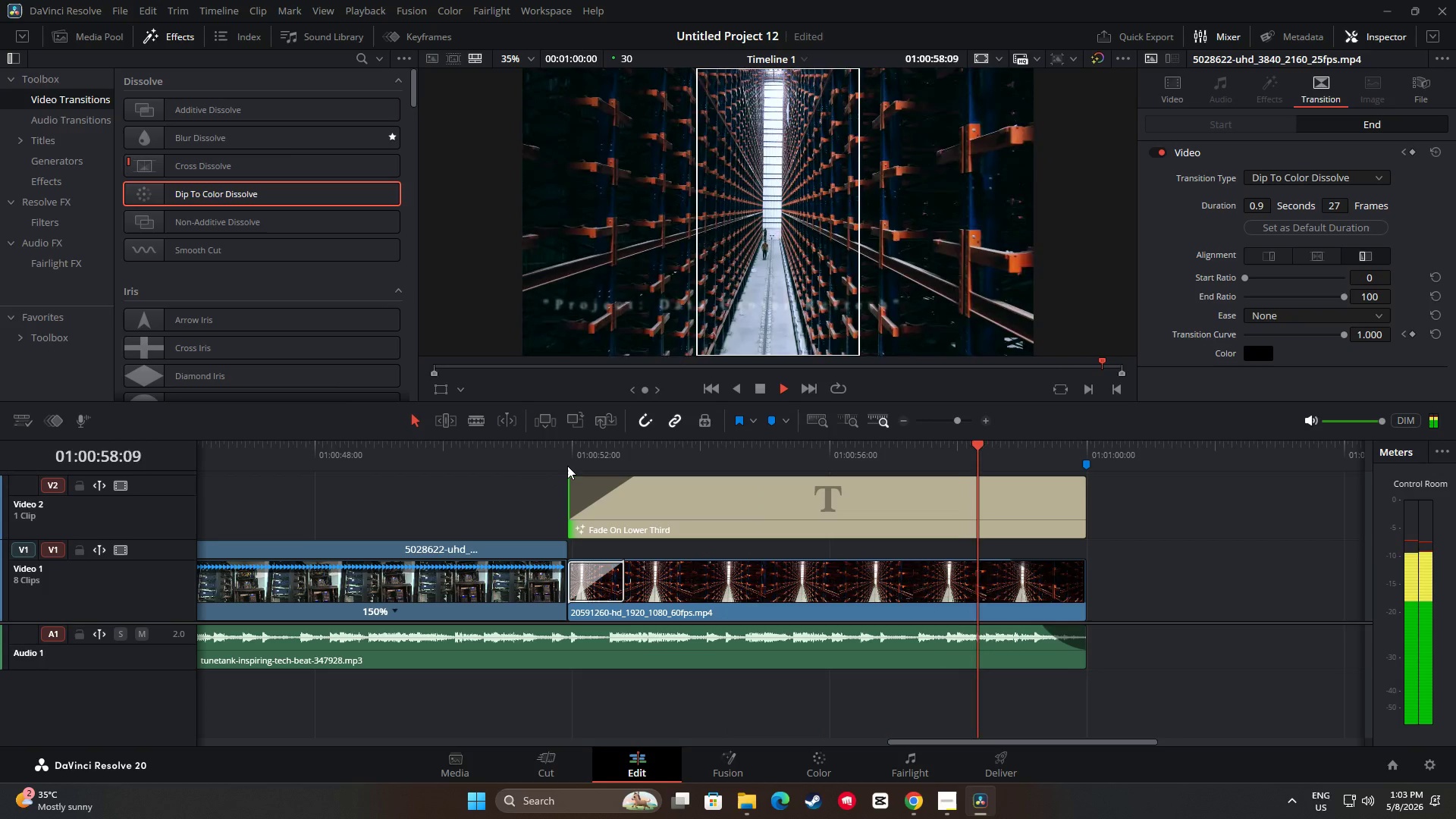 
left_click_drag(start_coordinate=[1084, 445], to_coordinate=[0, 426])
 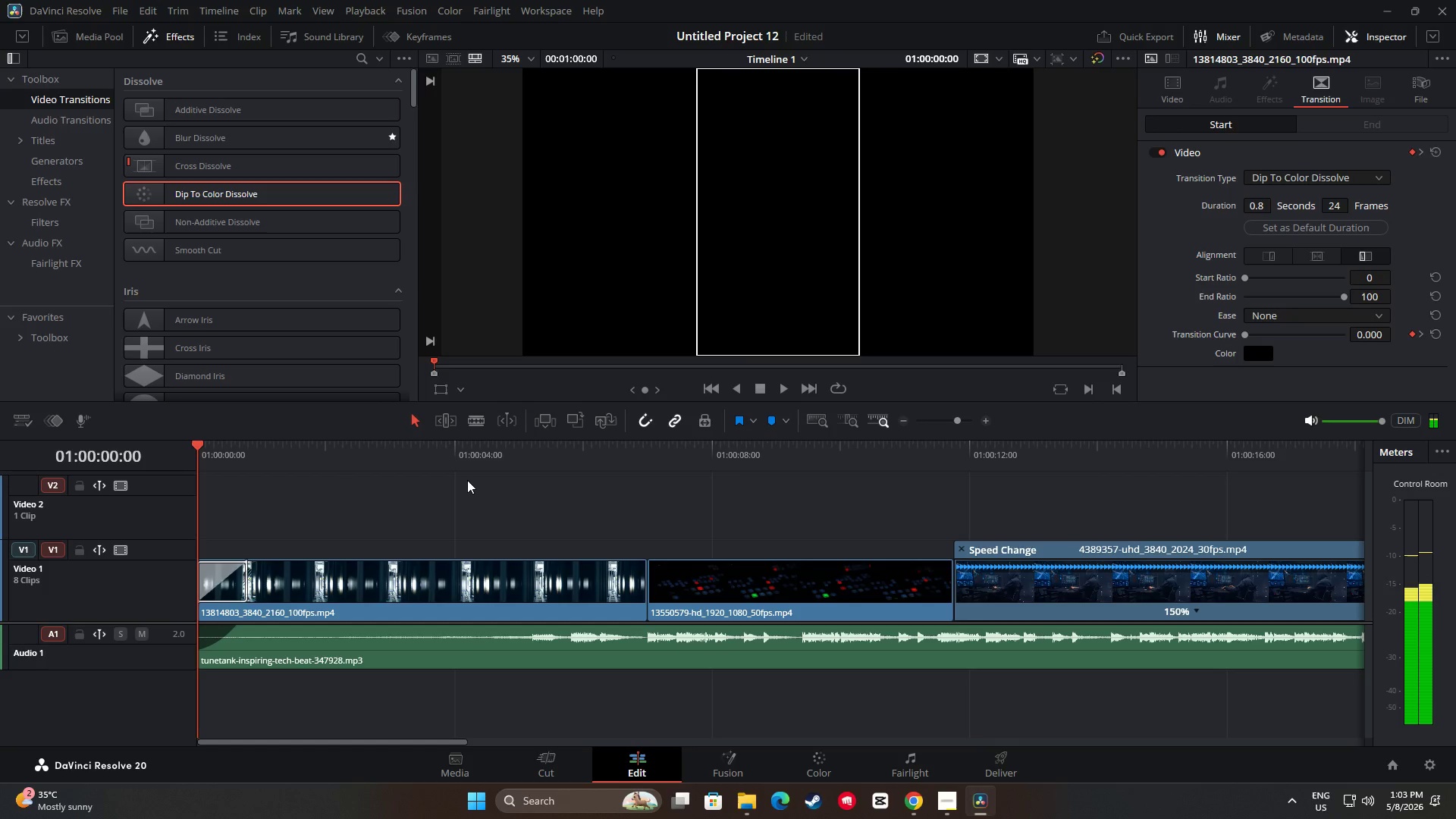 
key(Space)
 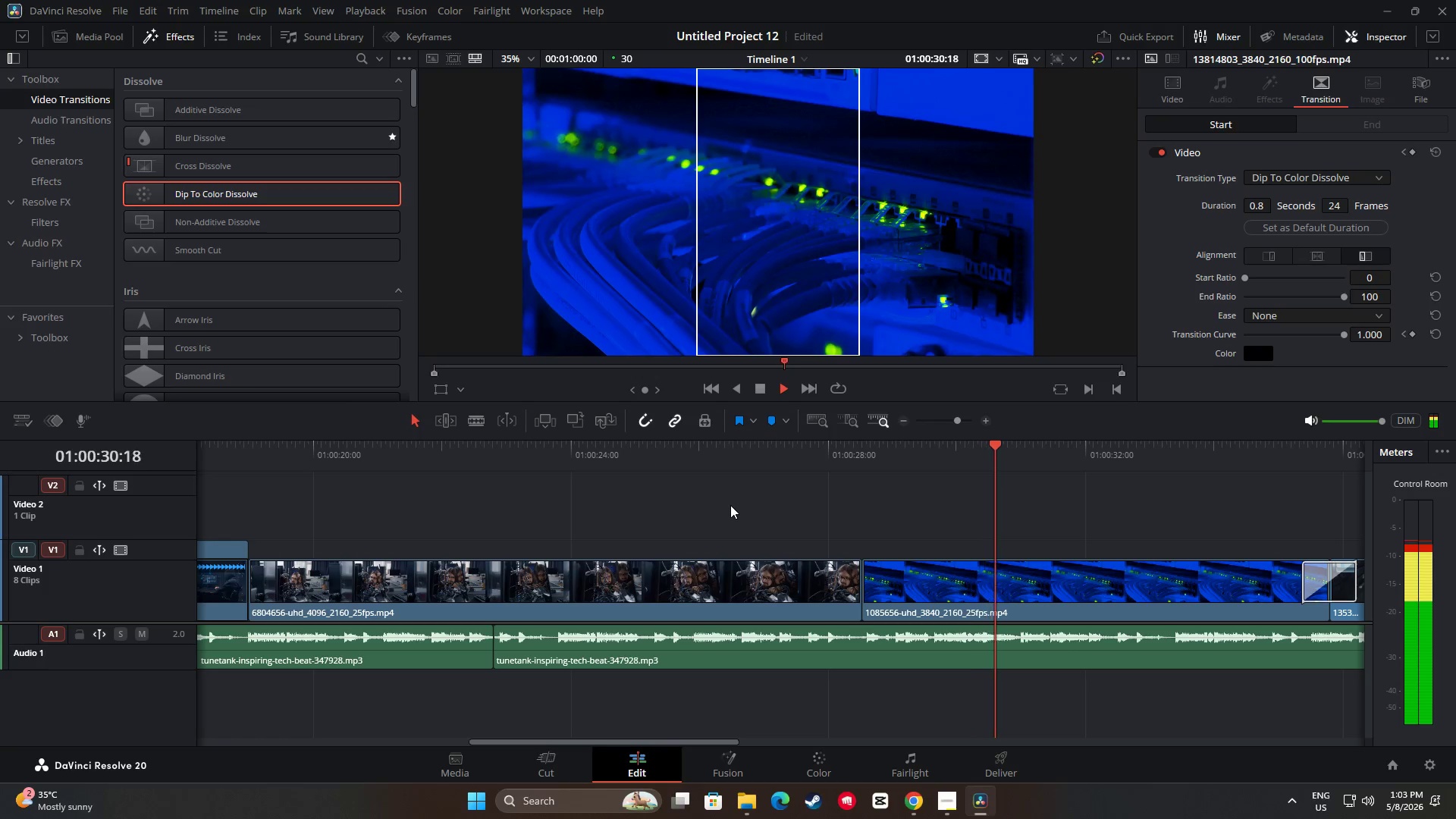 
wait(35.66)
 